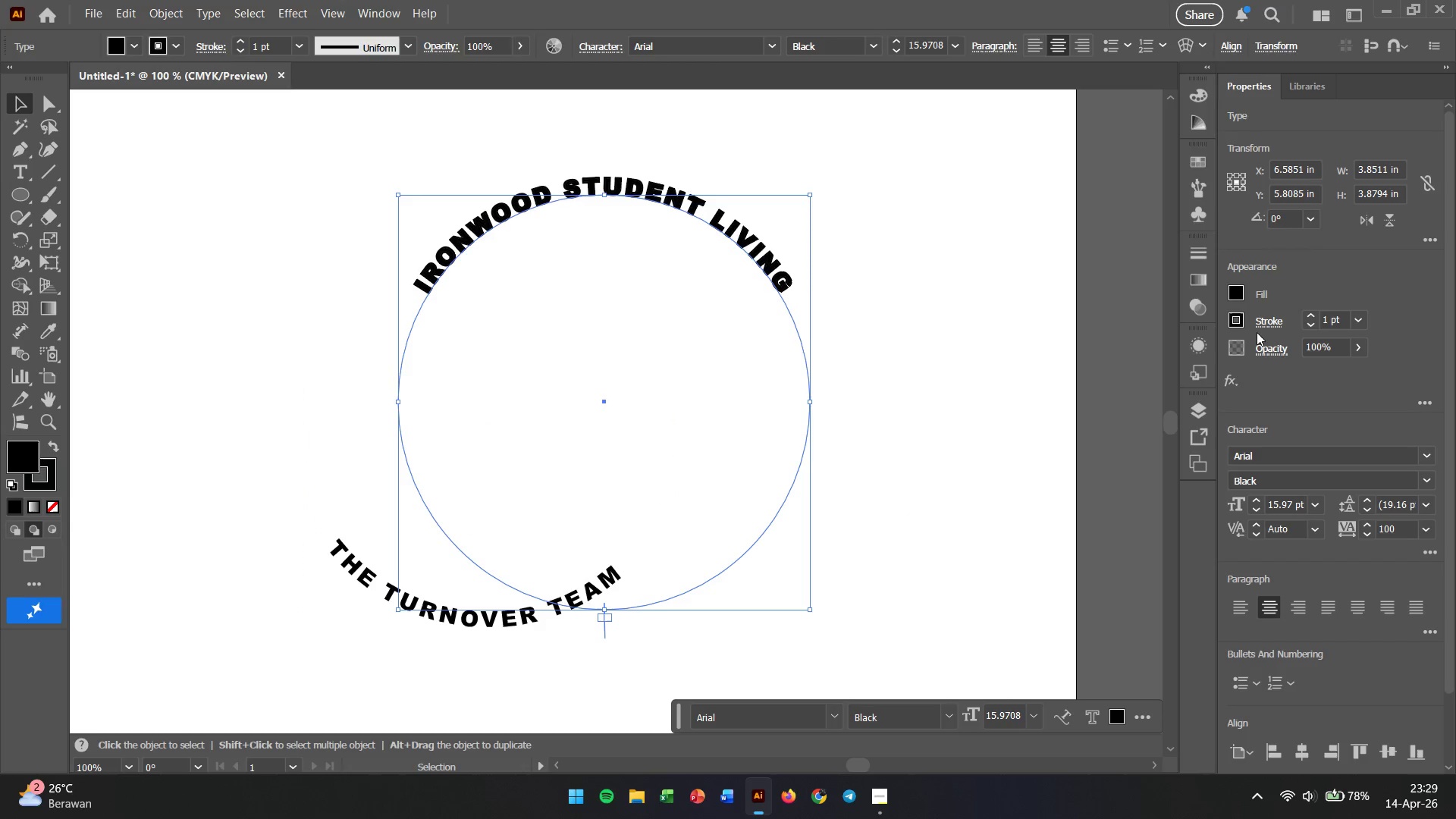 
left_click([1238, 321])
 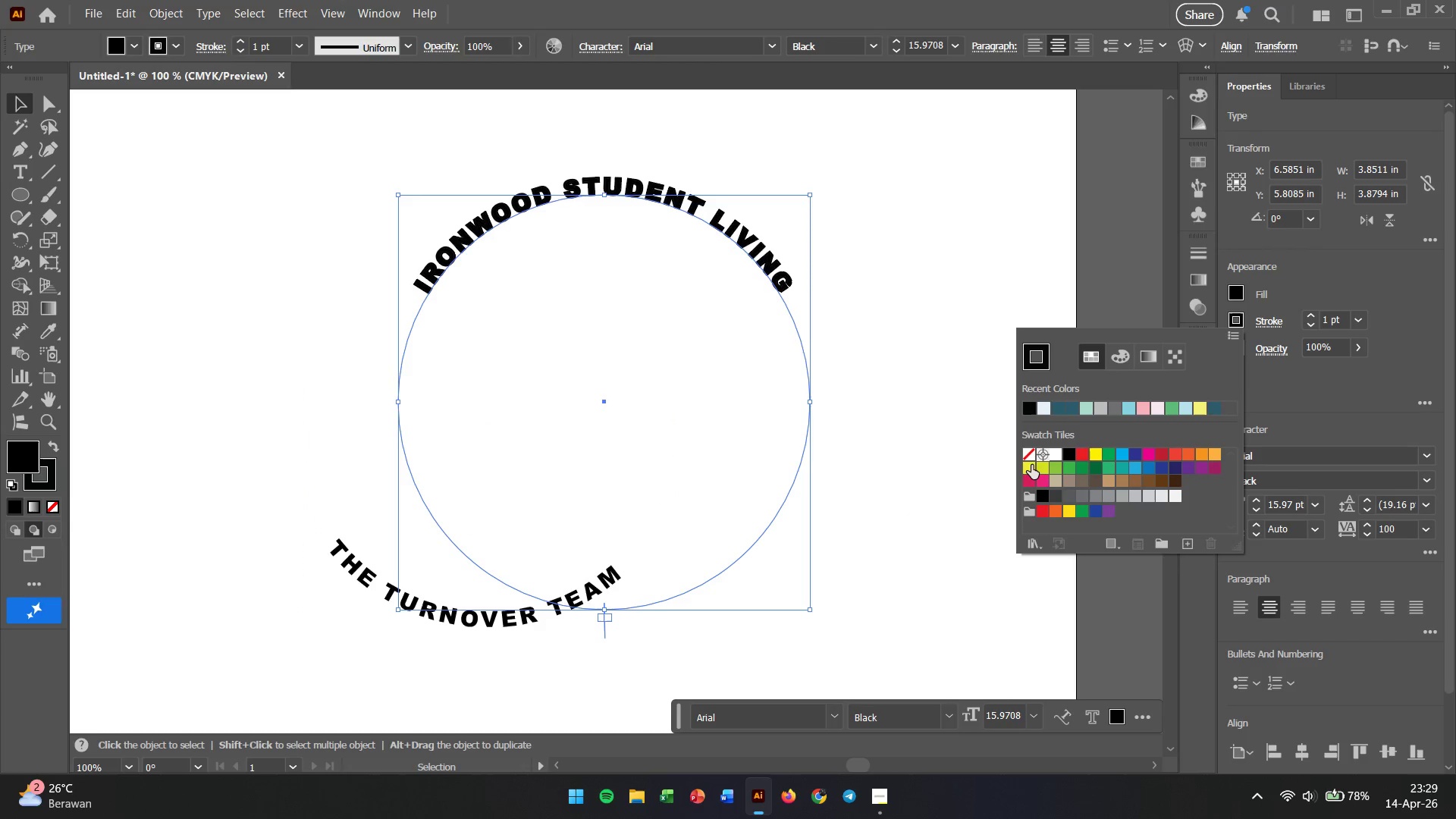 
left_click([1031, 460])
 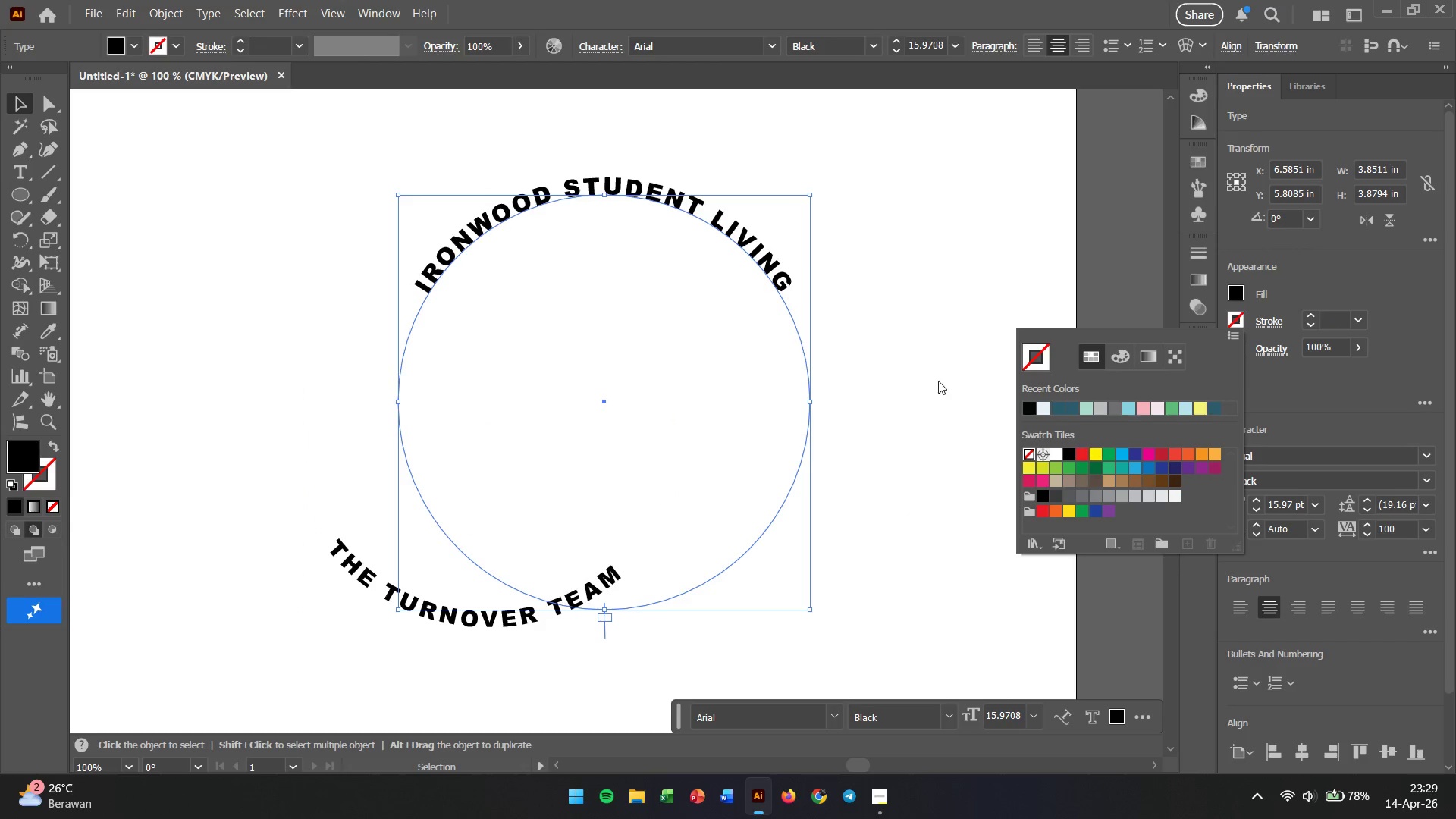 
left_click([918, 362])
 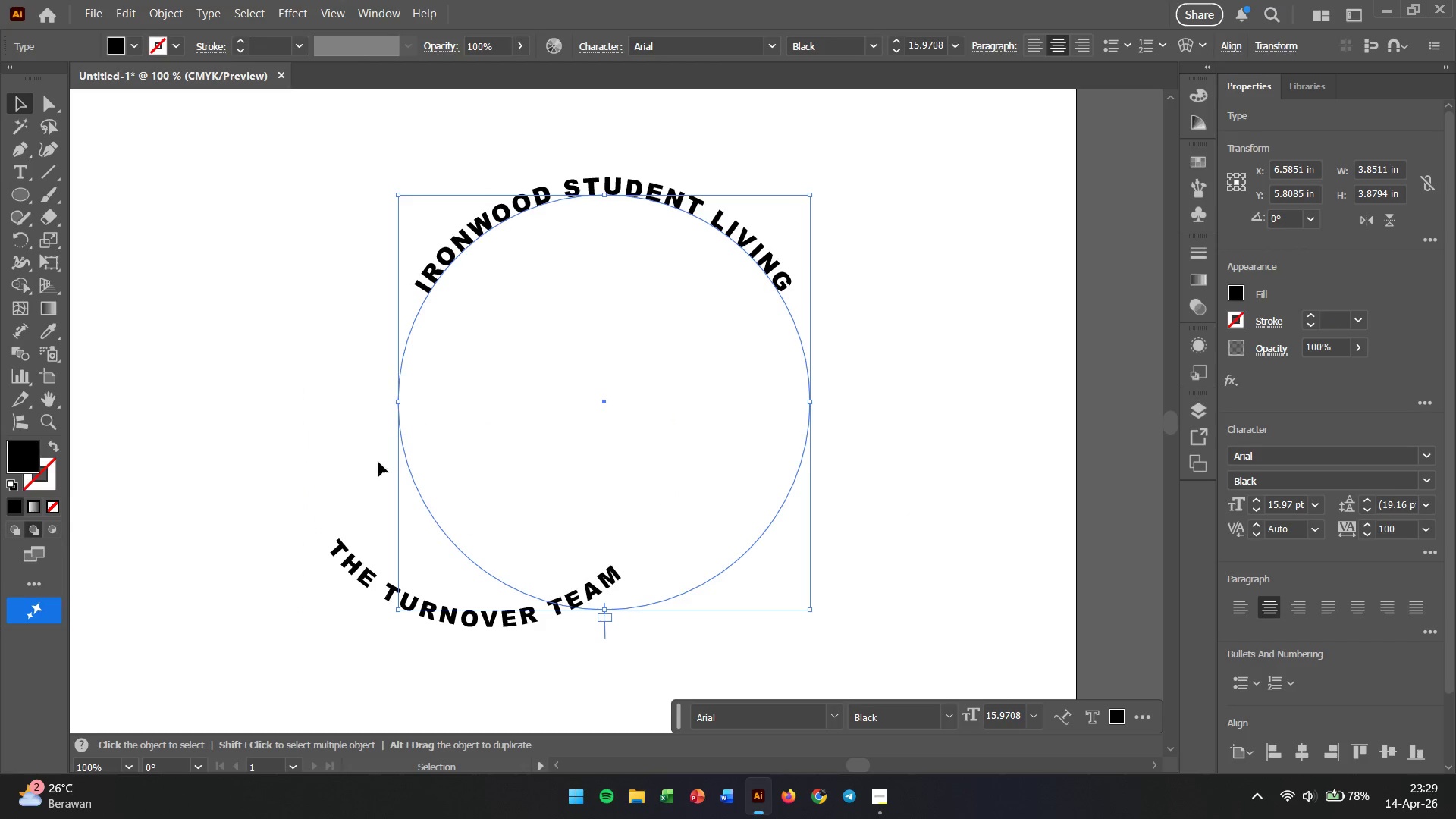 
left_click_drag(start_coordinate=[277, 389], to_coordinate=[827, 431])
 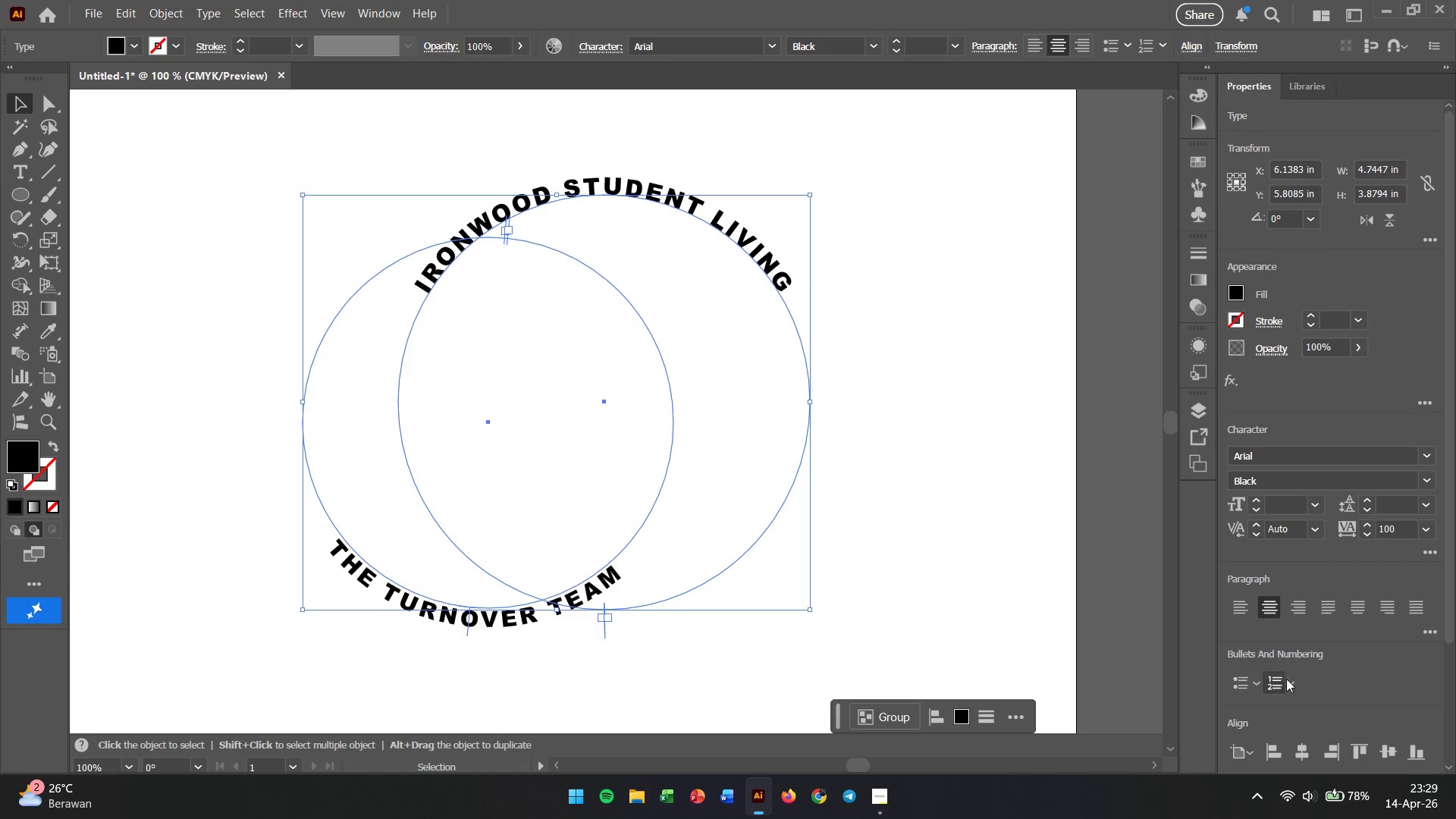 
left_click([1304, 754])
 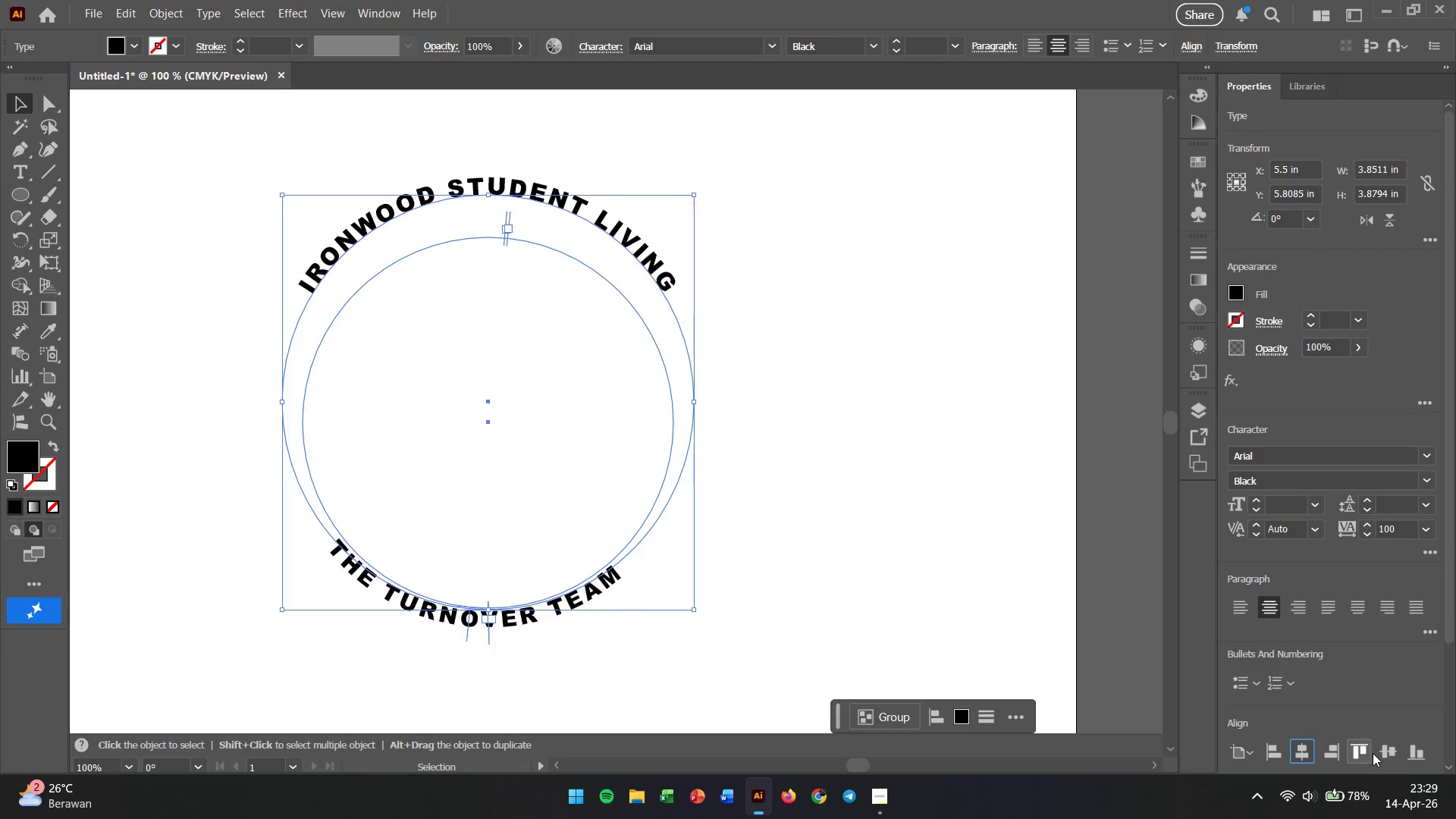 
left_click([1376, 753])
 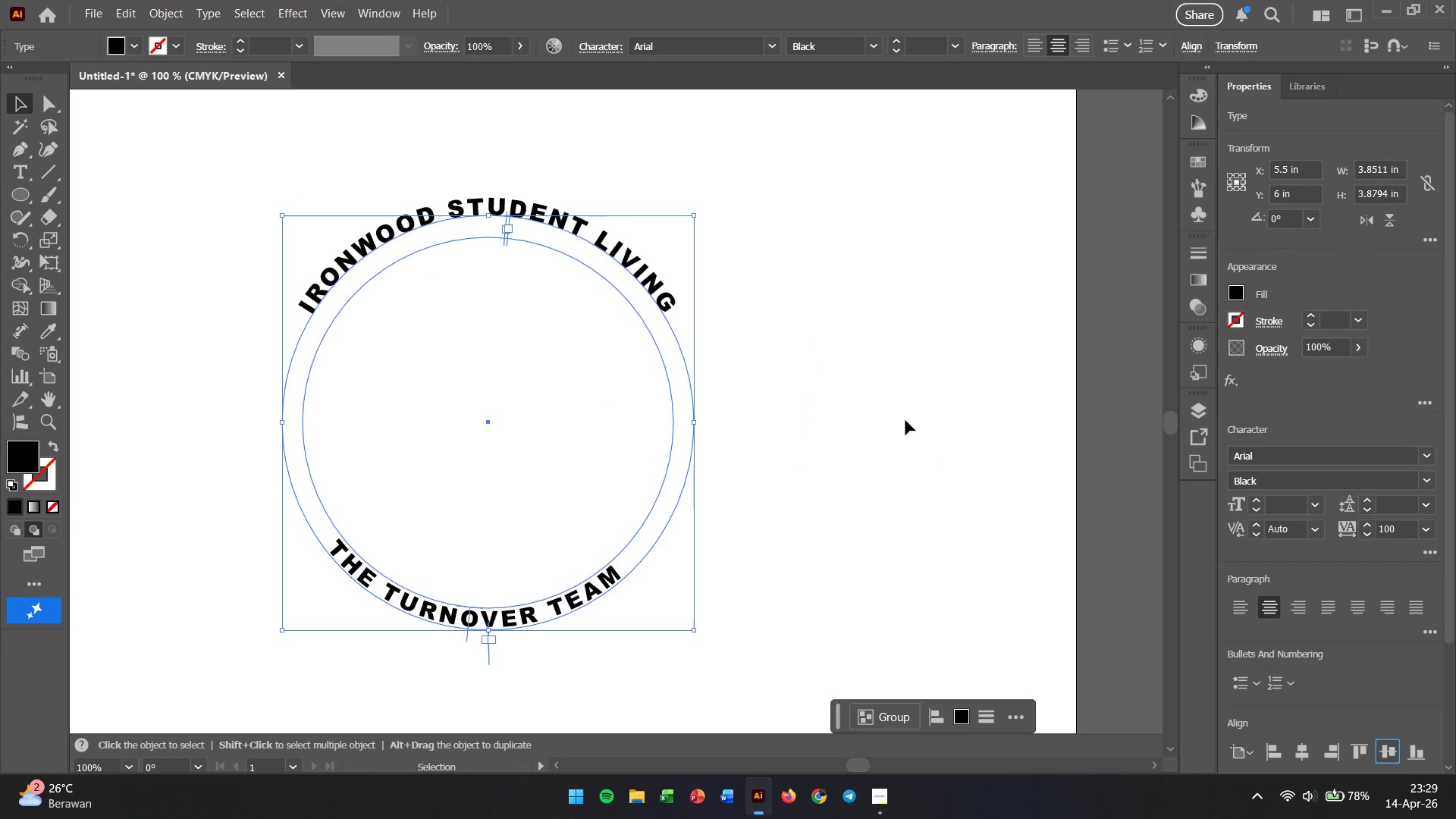 
left_click([864, 373])
 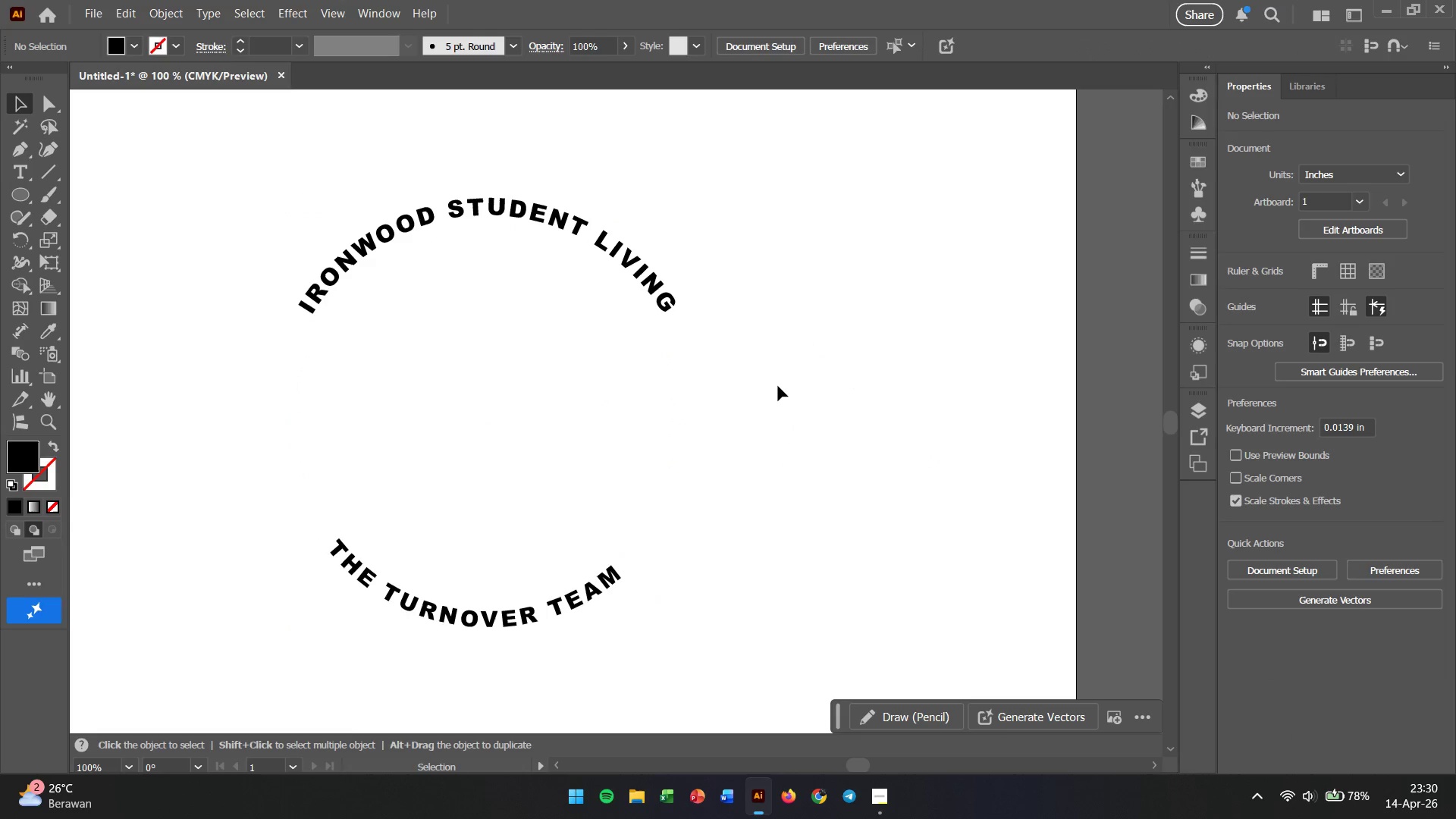 
wait(6.55)
 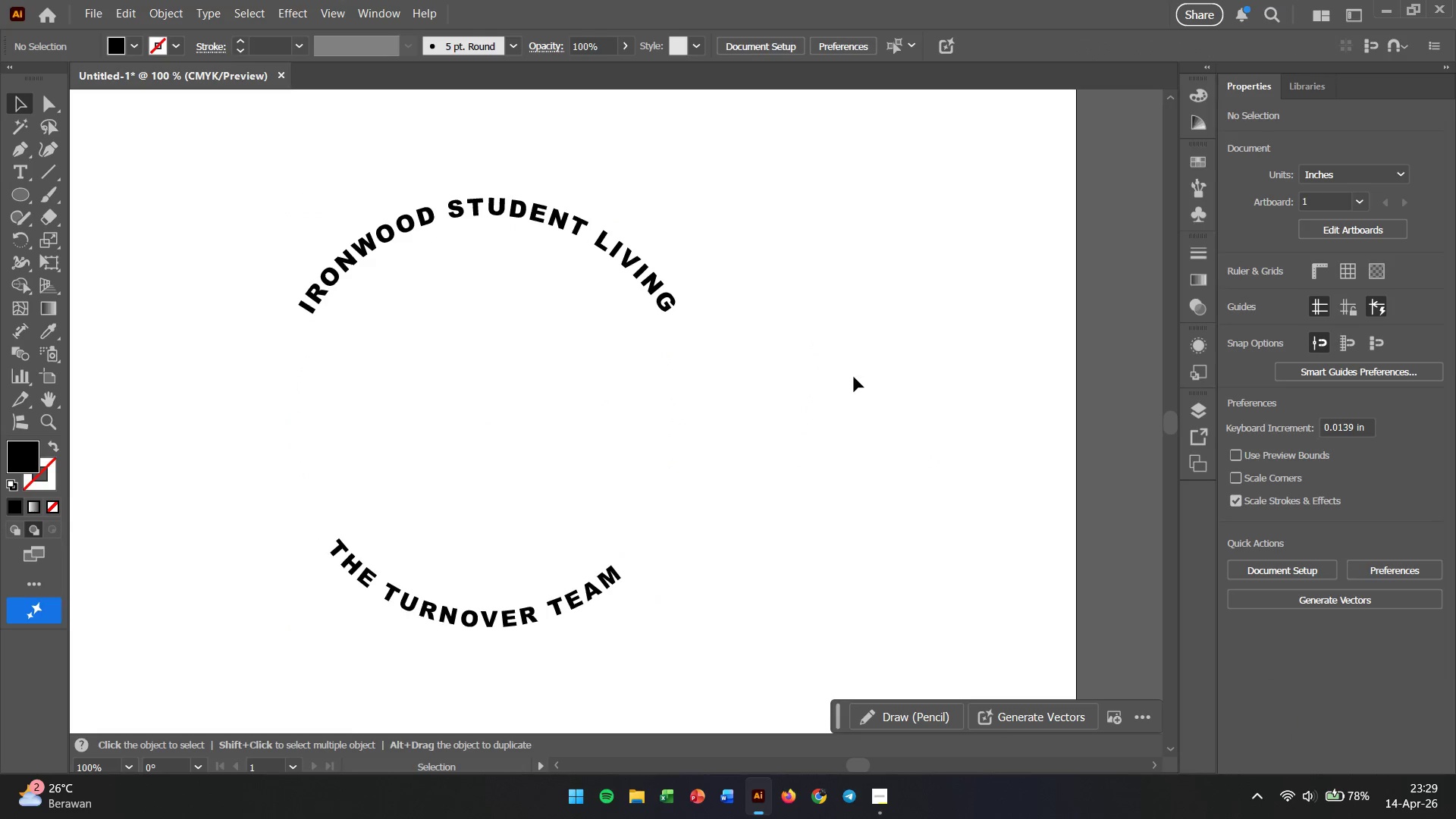 
hold_key(key=AltLeft, duration=1.06)
scroll: coordinate [778, 386], scroll_direction: down, amount: 3.0
 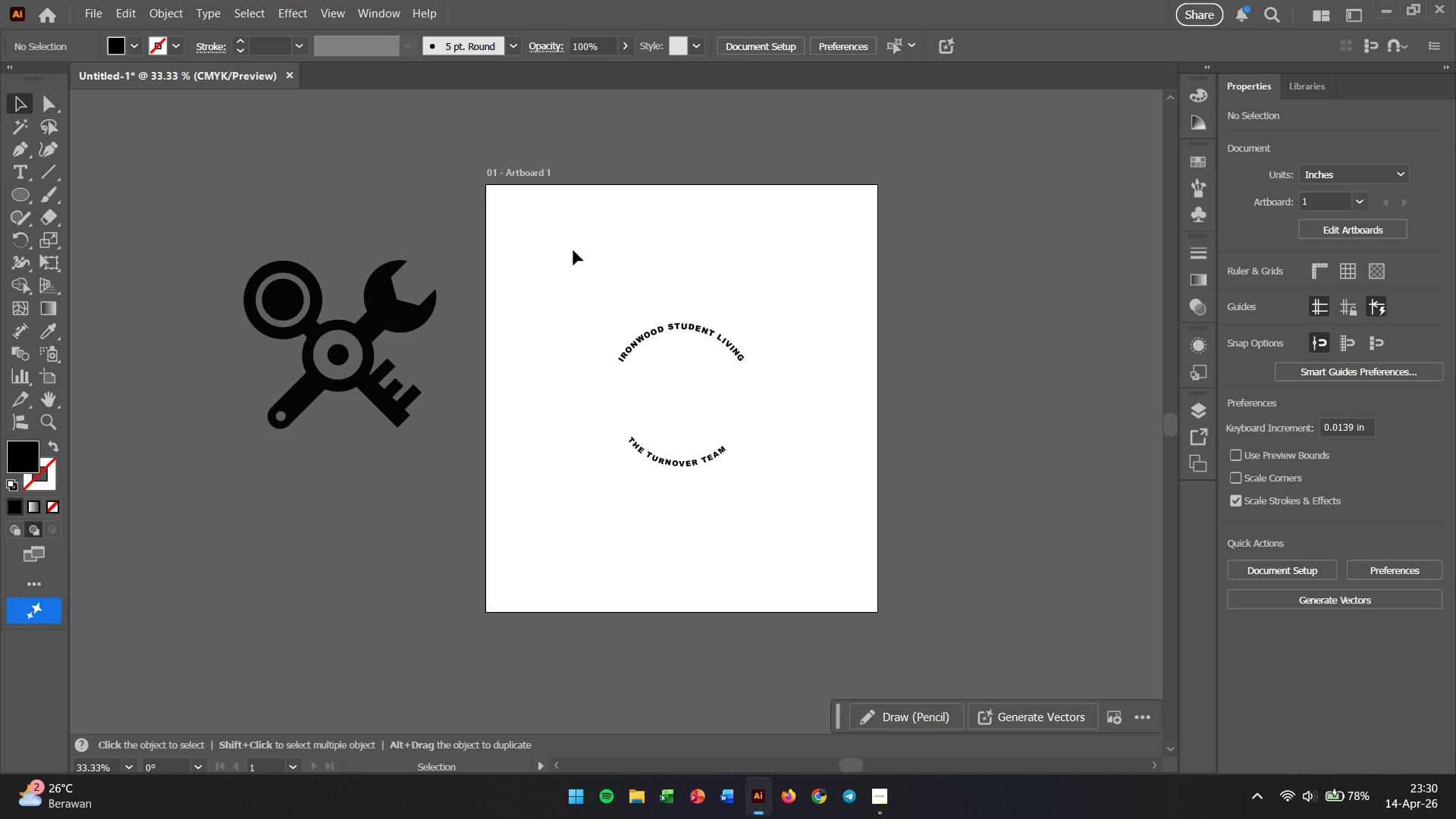 
left_click_drag(start_coordinate=[554, 265], to_coordinate=[817, 566])
 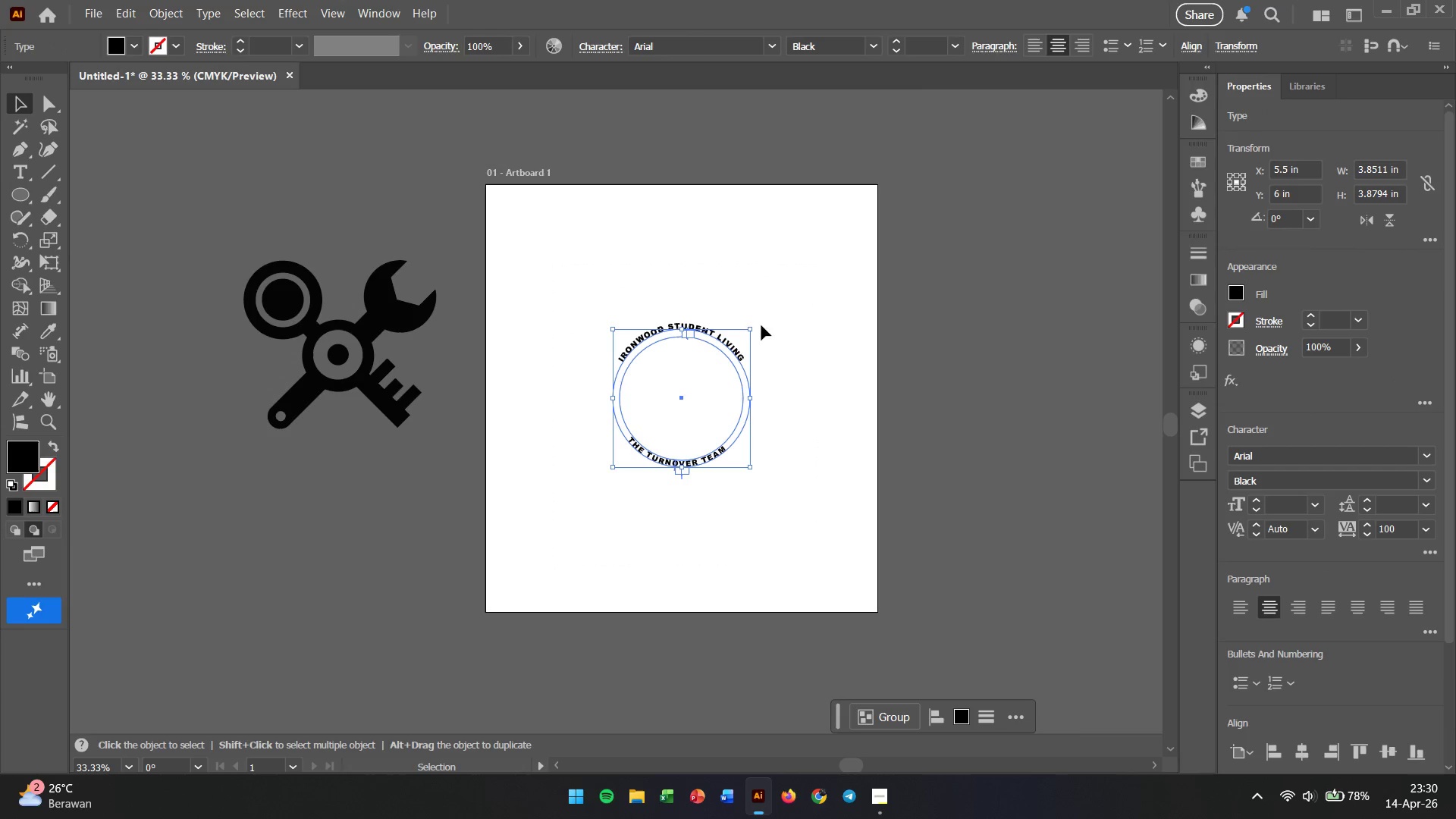 
left_click_drag(start_coordinate=[751, 329], to_coordinate=[921, 233])
 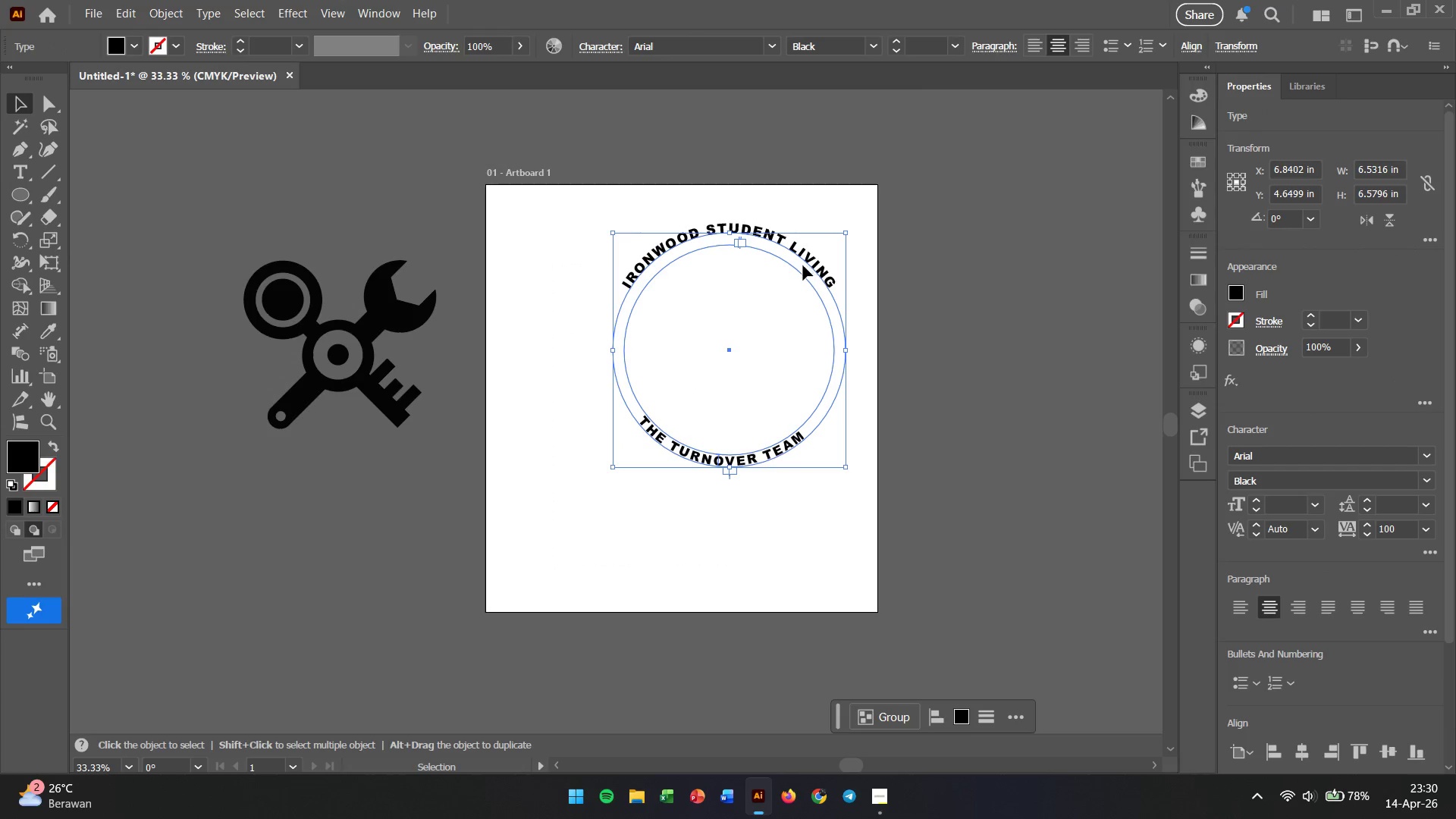 
hold_key(key=ShiftLeft, duration=1.09)
 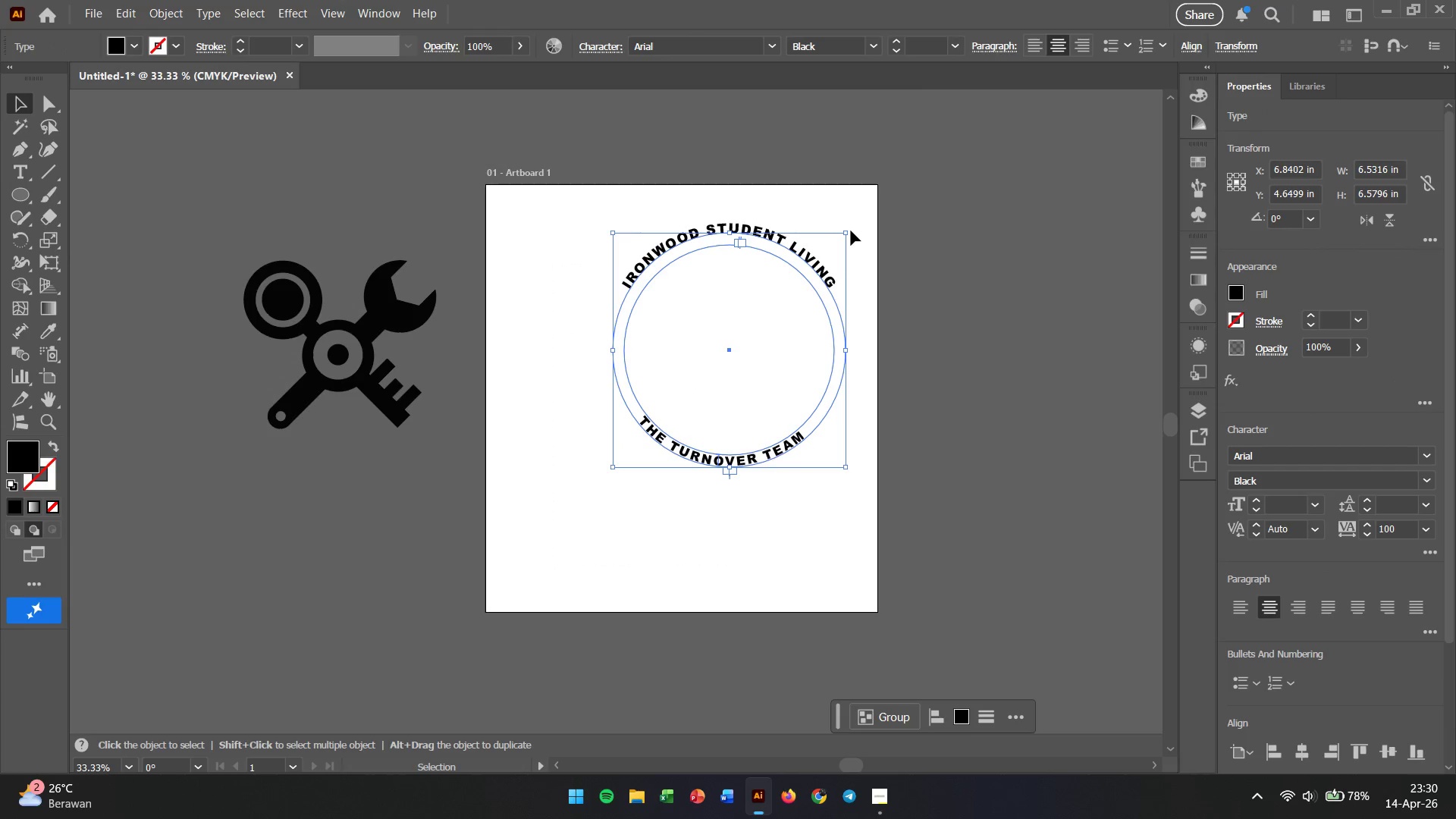 
left_click_drag(start_coordinate=[848, 236], to_coordinate=[971, 190])
 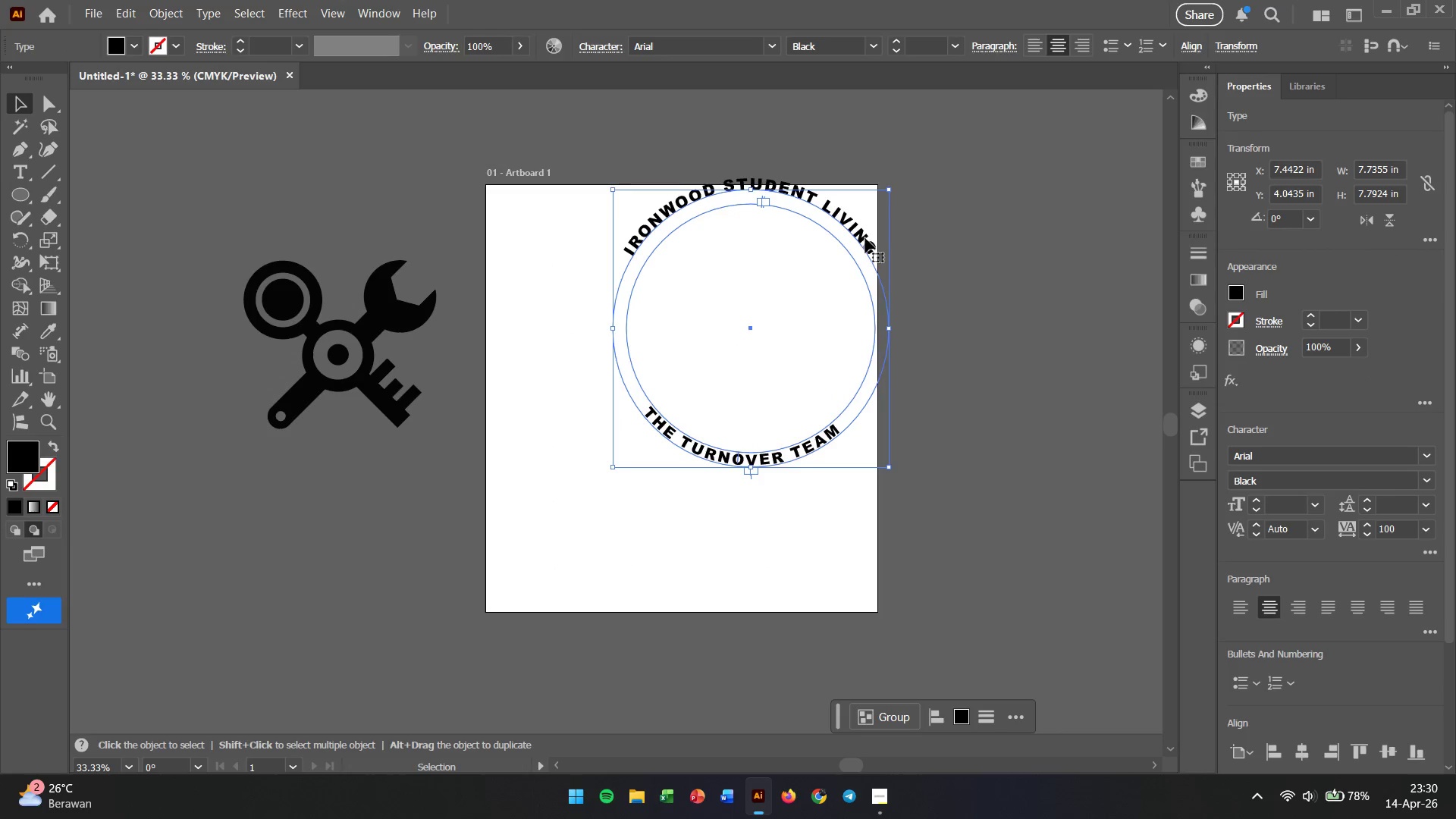 
hold_key(key=ShiftLeft, duration=0.83)
 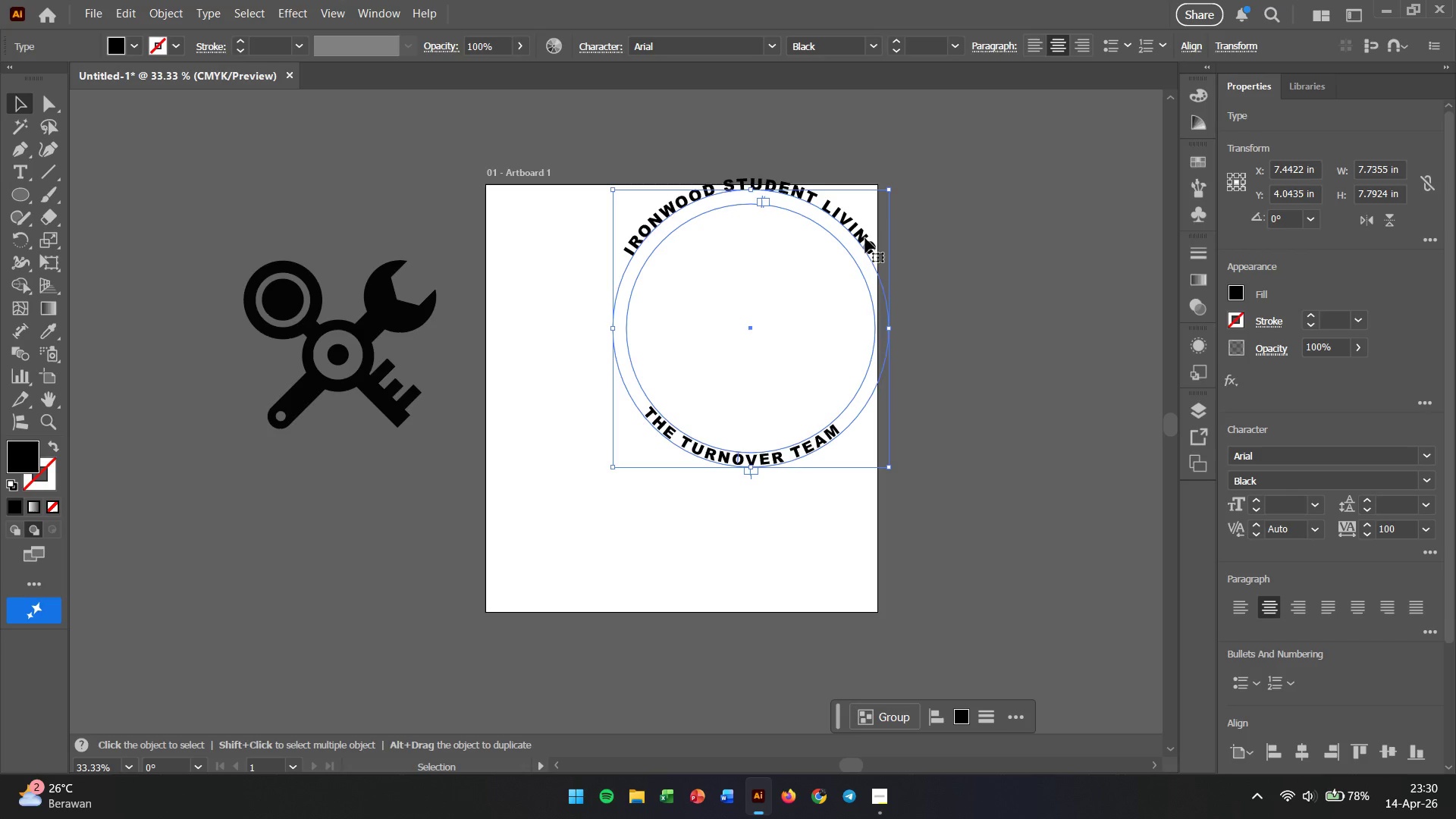 
left_click_drag(start_coordinate=[865, 238], to_coordinate=[872, 366])
 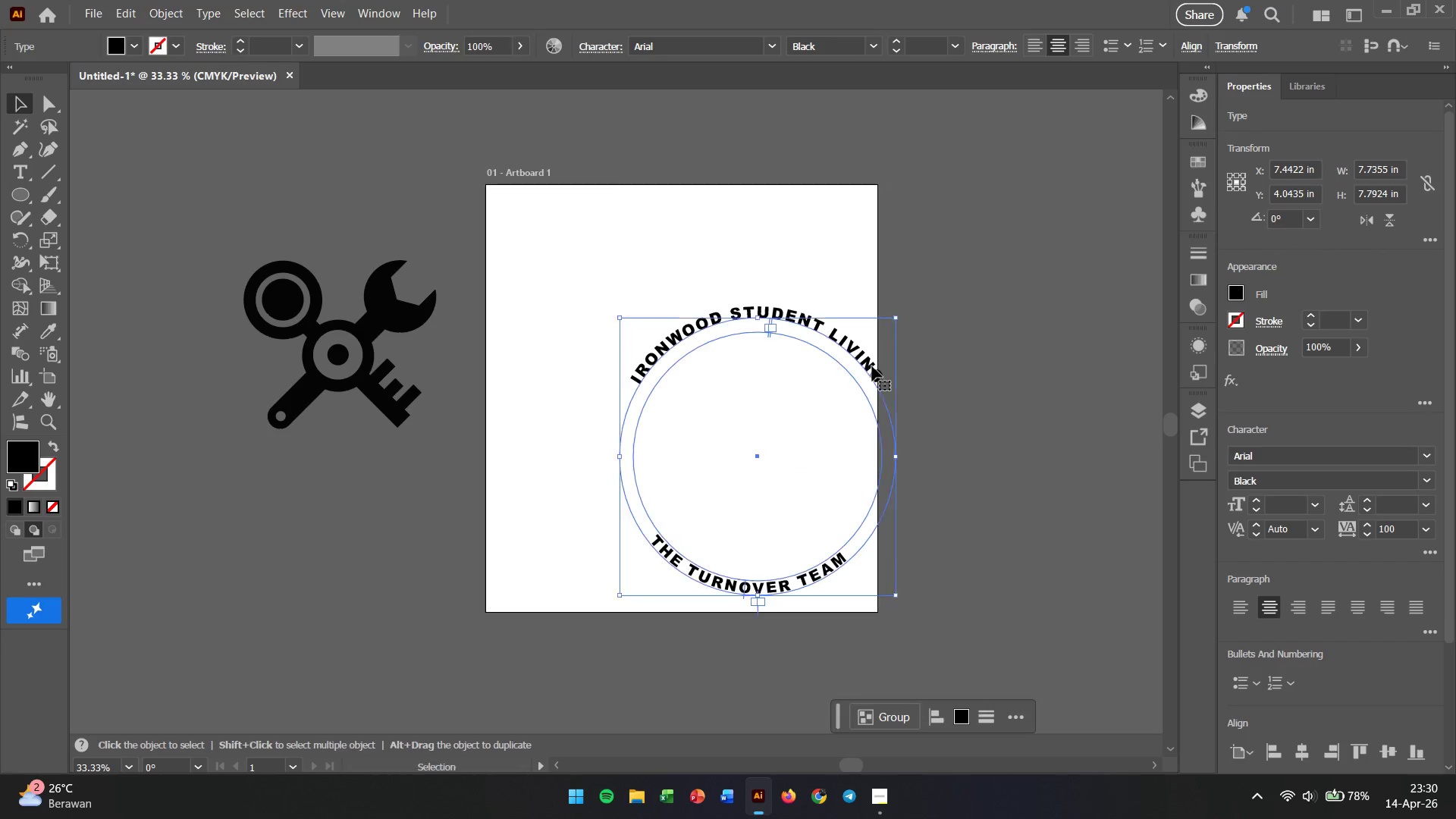 
key(Control+G)
 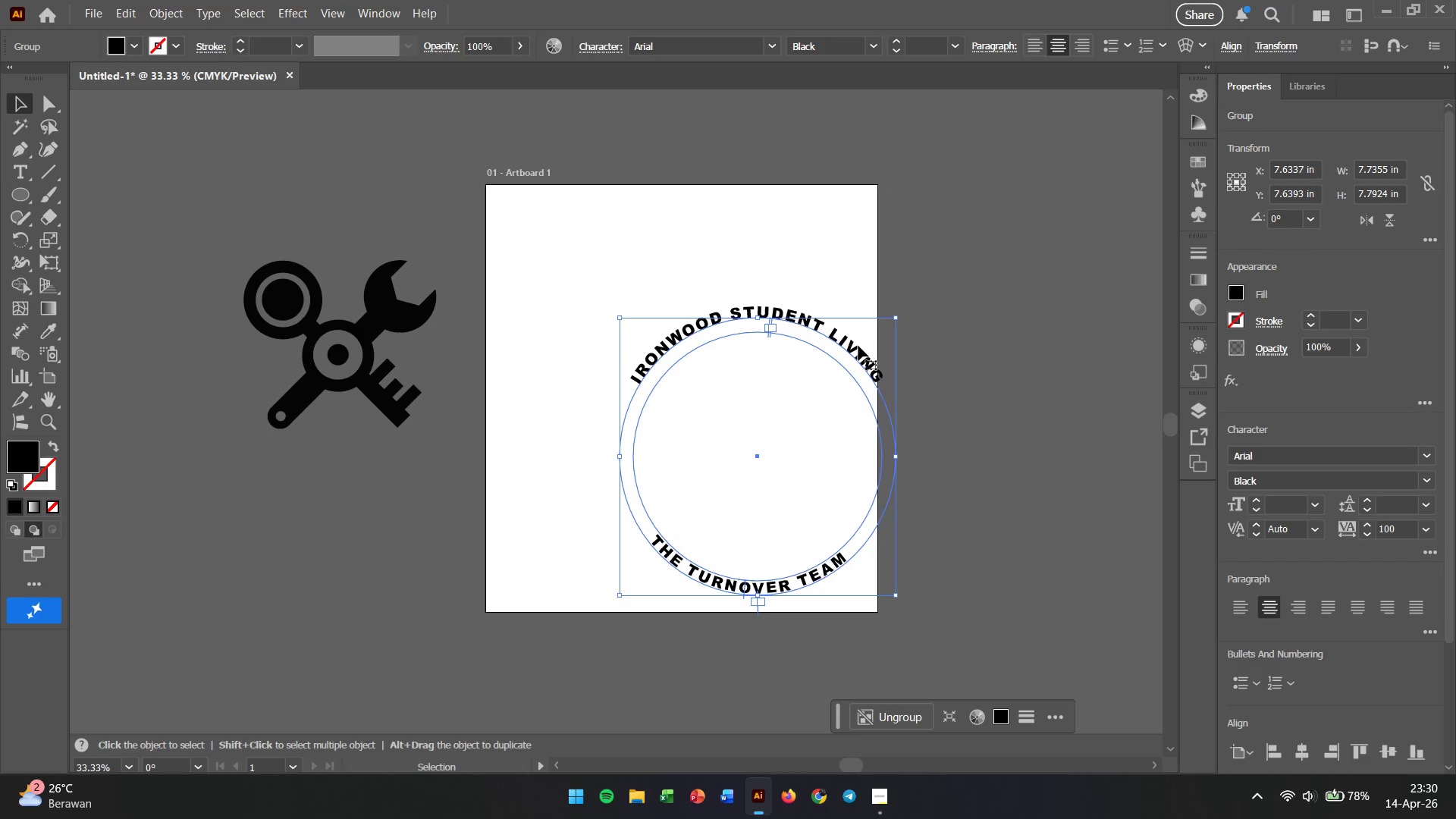 
left_click_drag(start_coordinate=[857, 346], to_coordinate=[440, 240])
 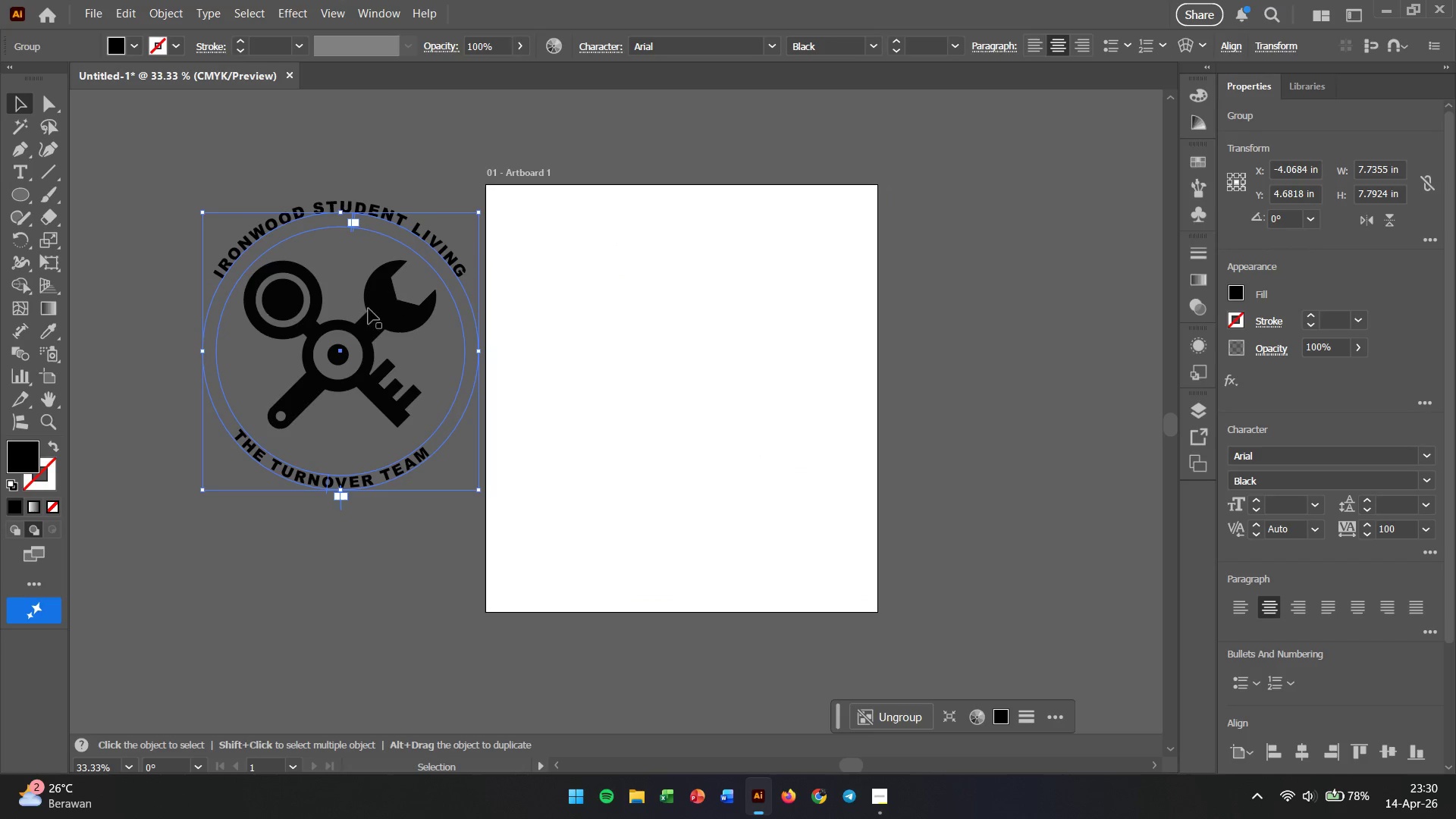 
hold_key(key=ShiftLeft, duration=0.89)
left_click([353, 337])
 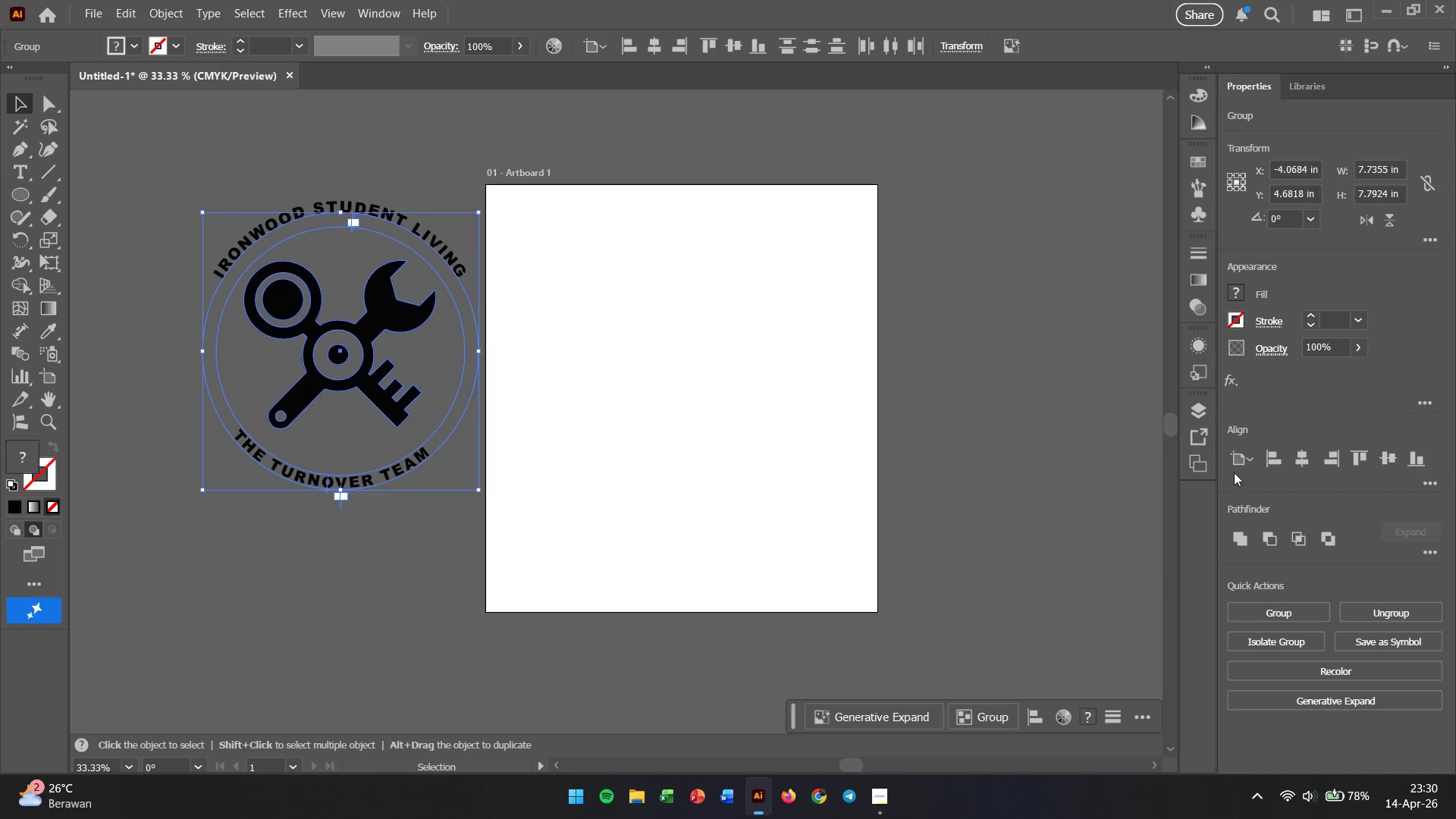 
double_click([1238, 460])
 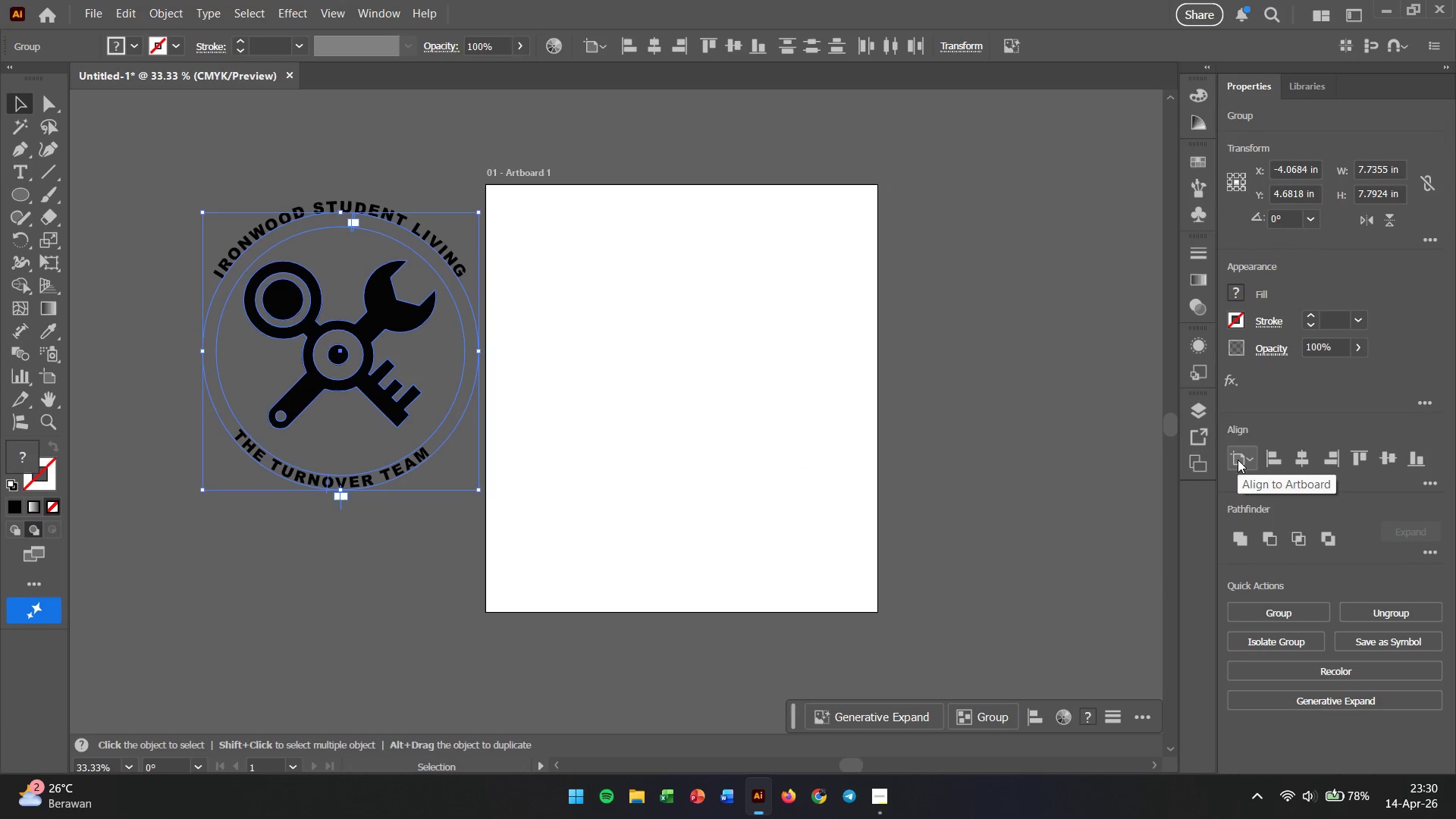 
triple_click([1238, 460])
 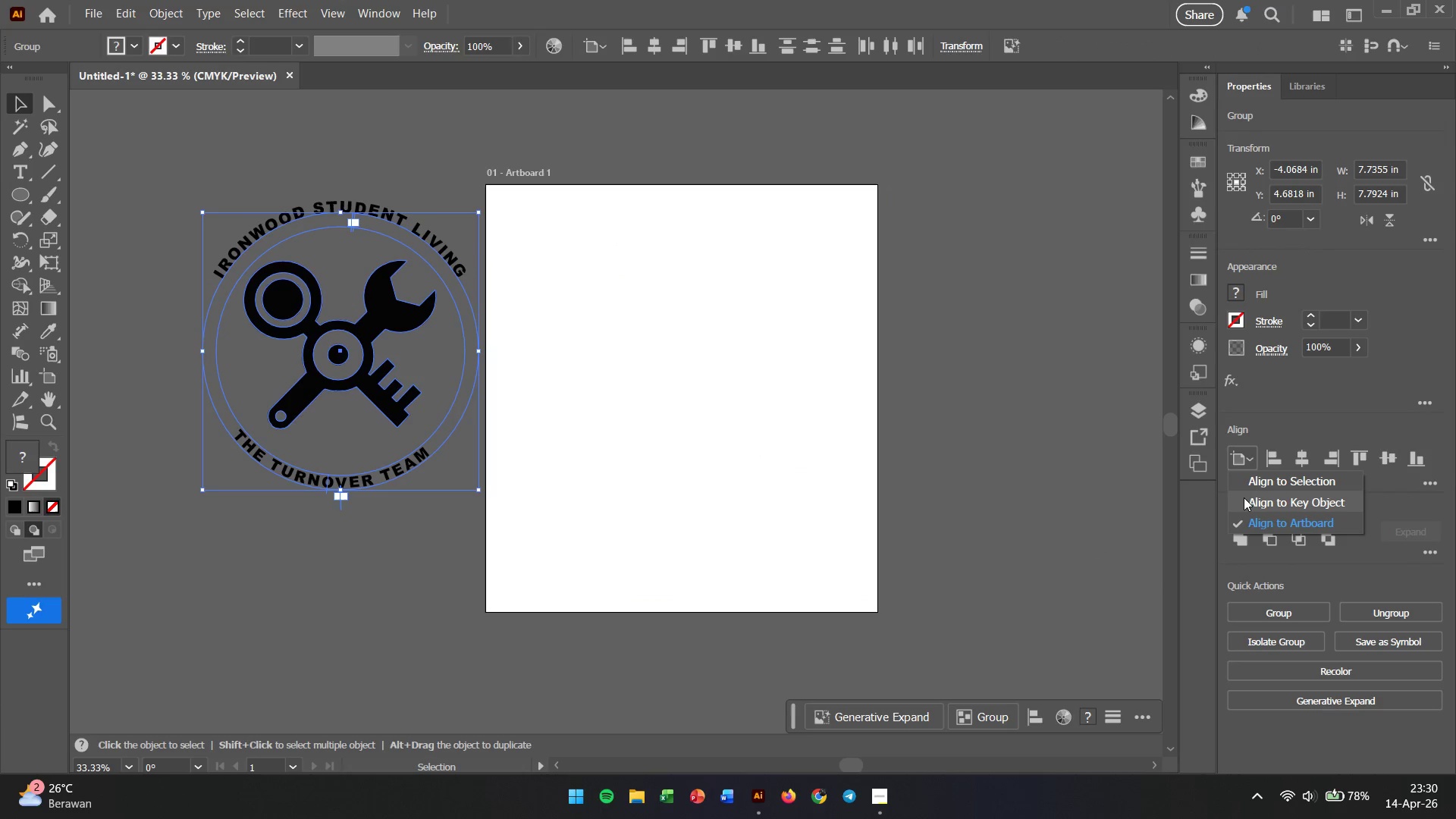 
left_click([1244, 497])
 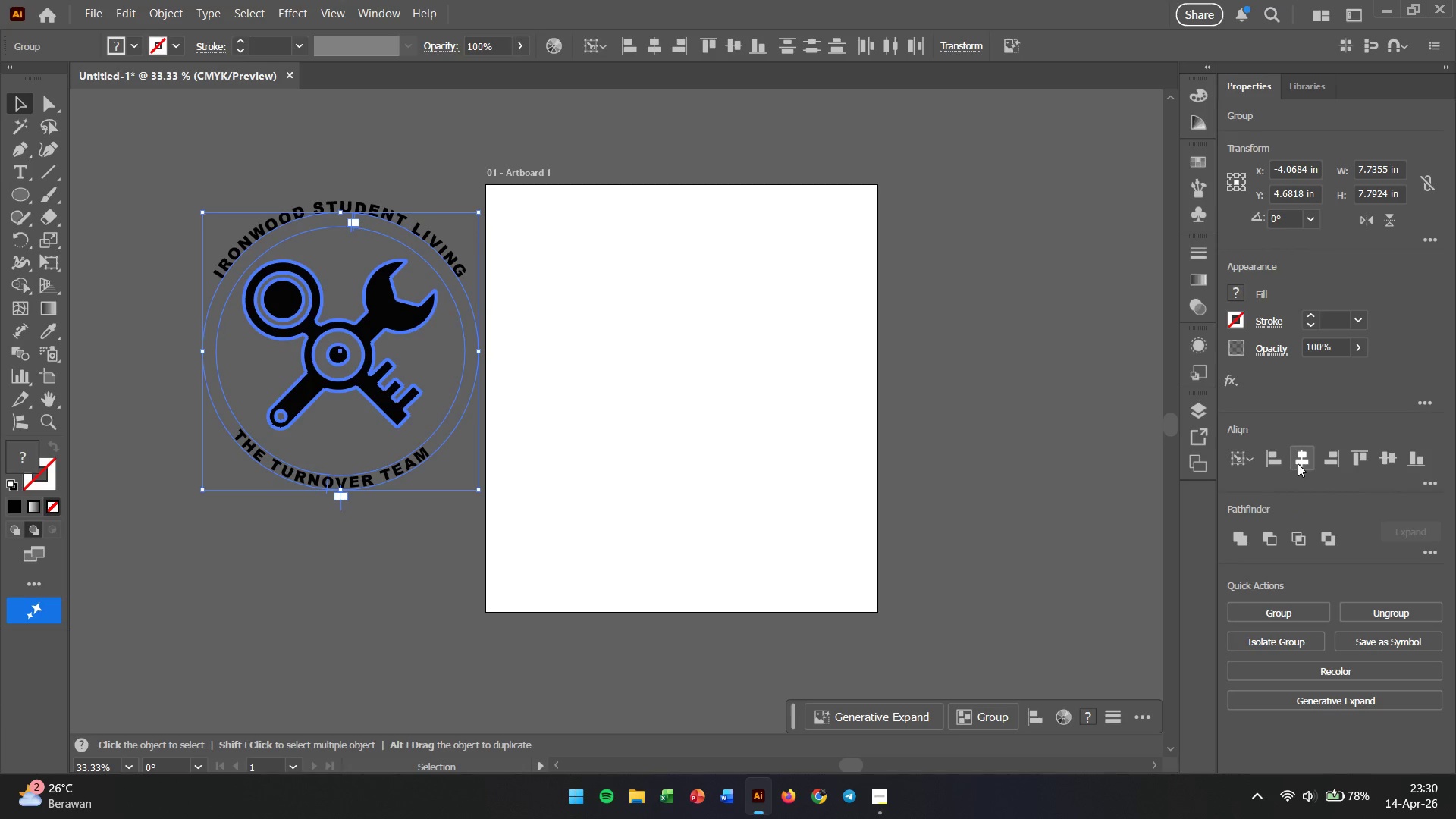 
left_click([1303, 462])
 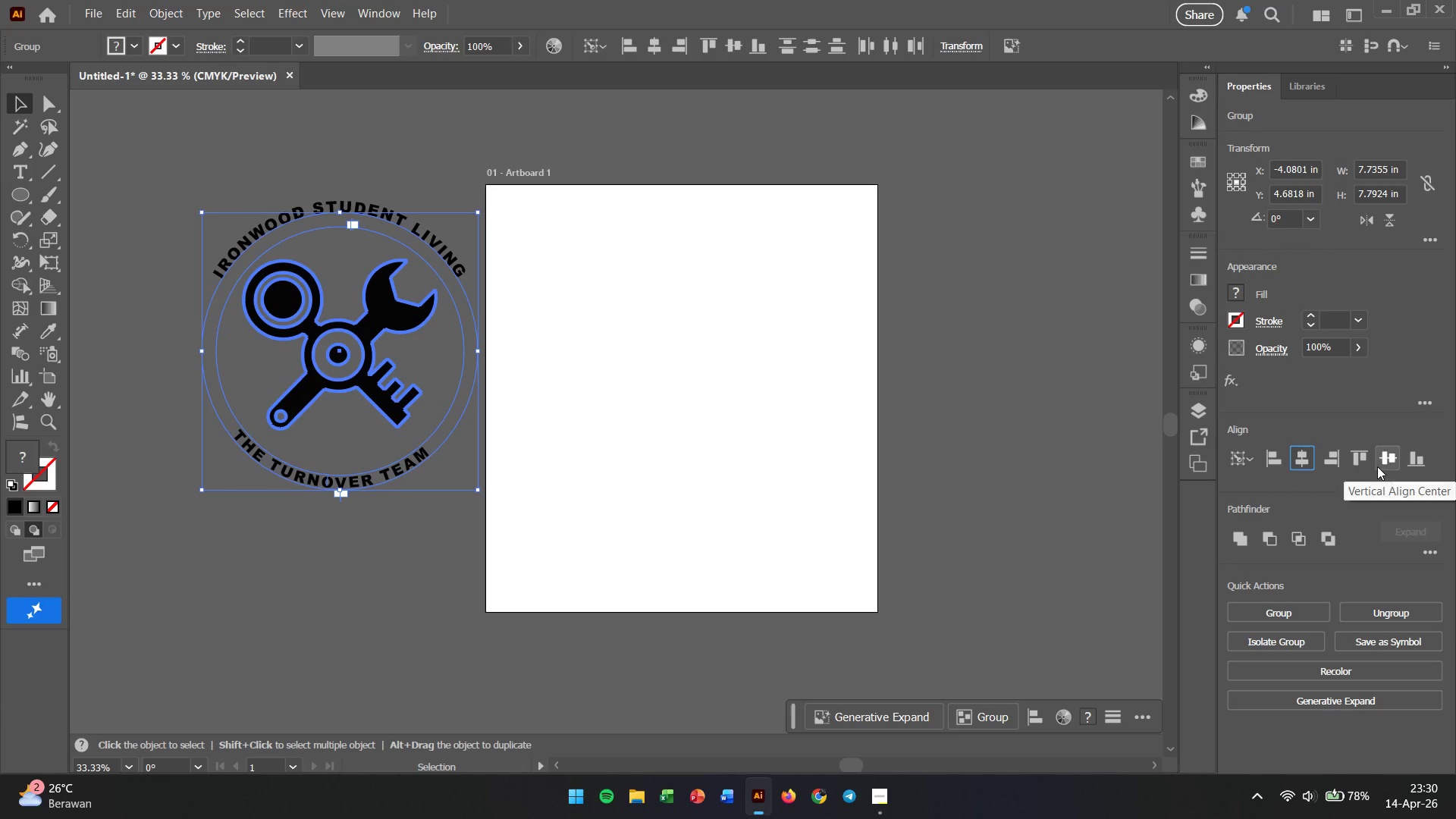 
left_click([1383, 466])
 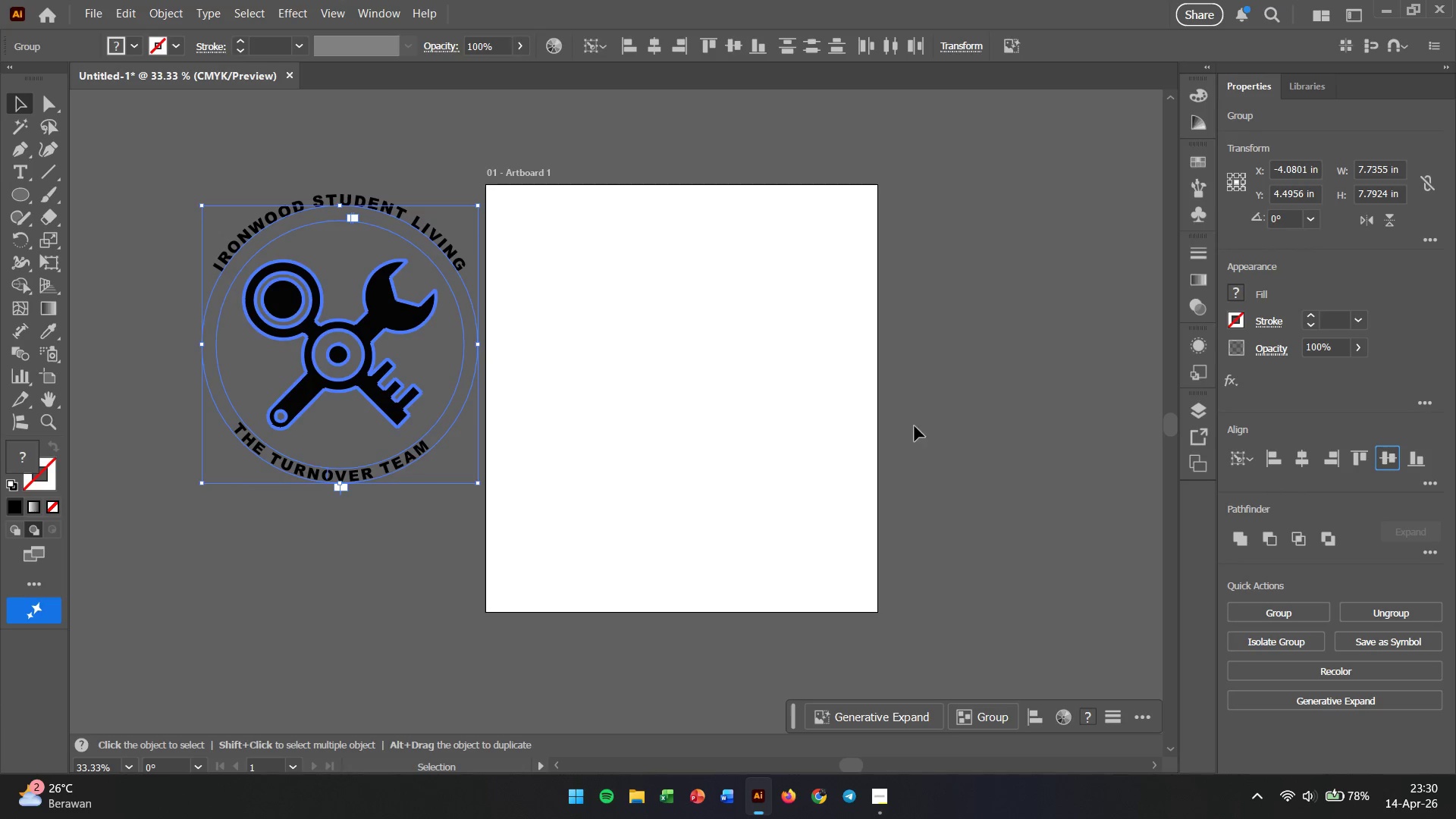 
left_click([927, 400])
 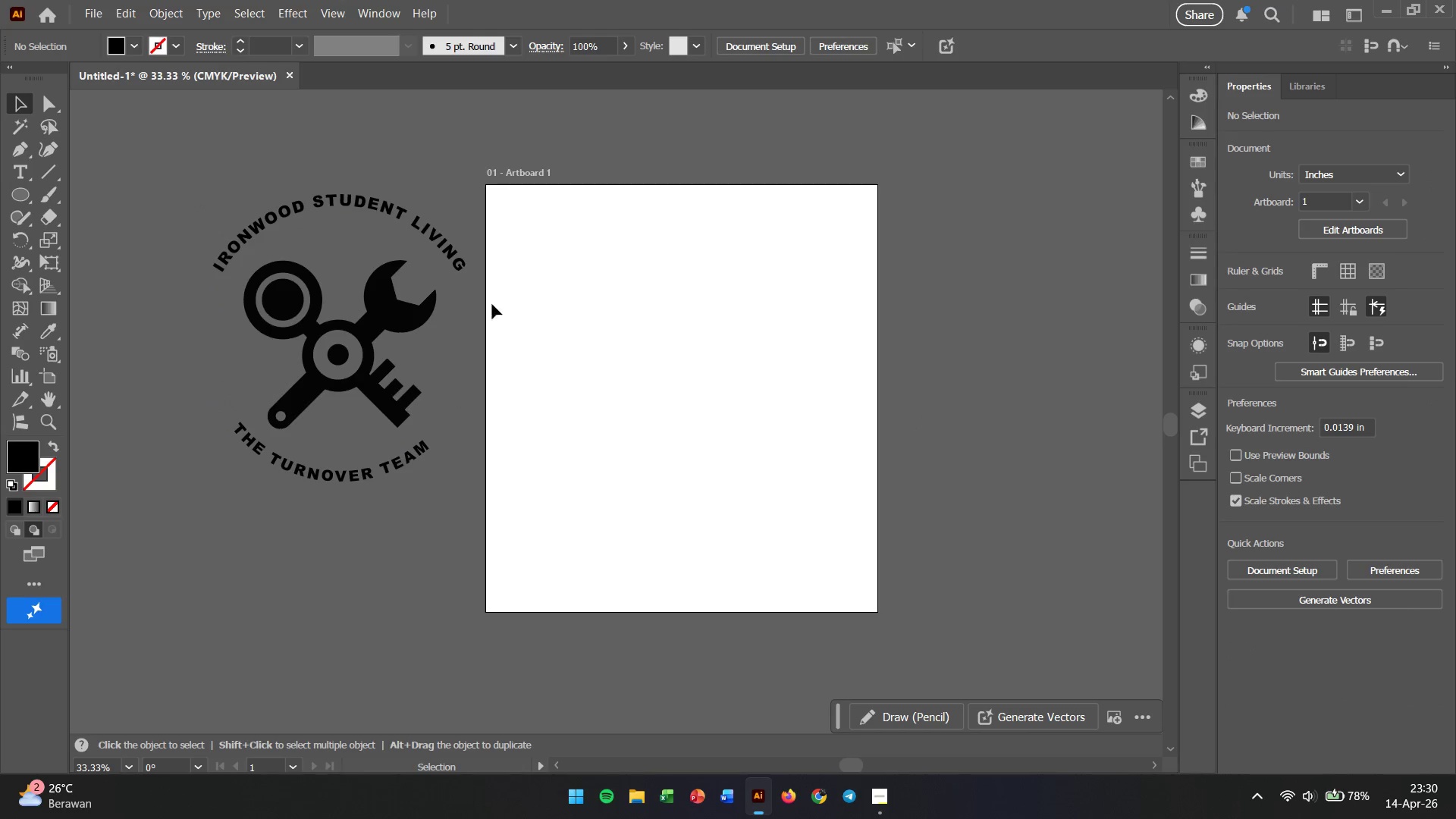 
wait(6.08)
 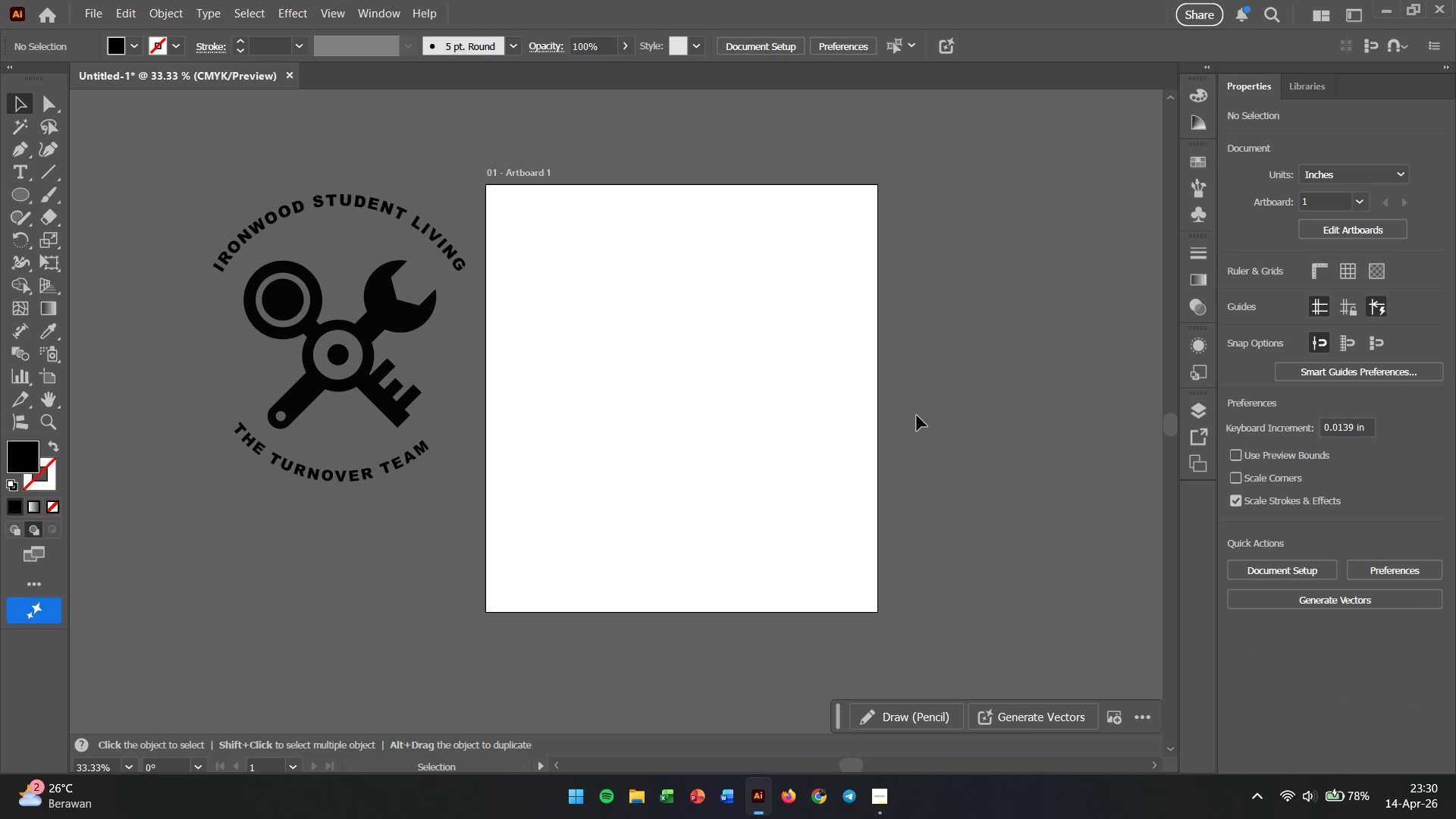 
left_click([29, 173])
 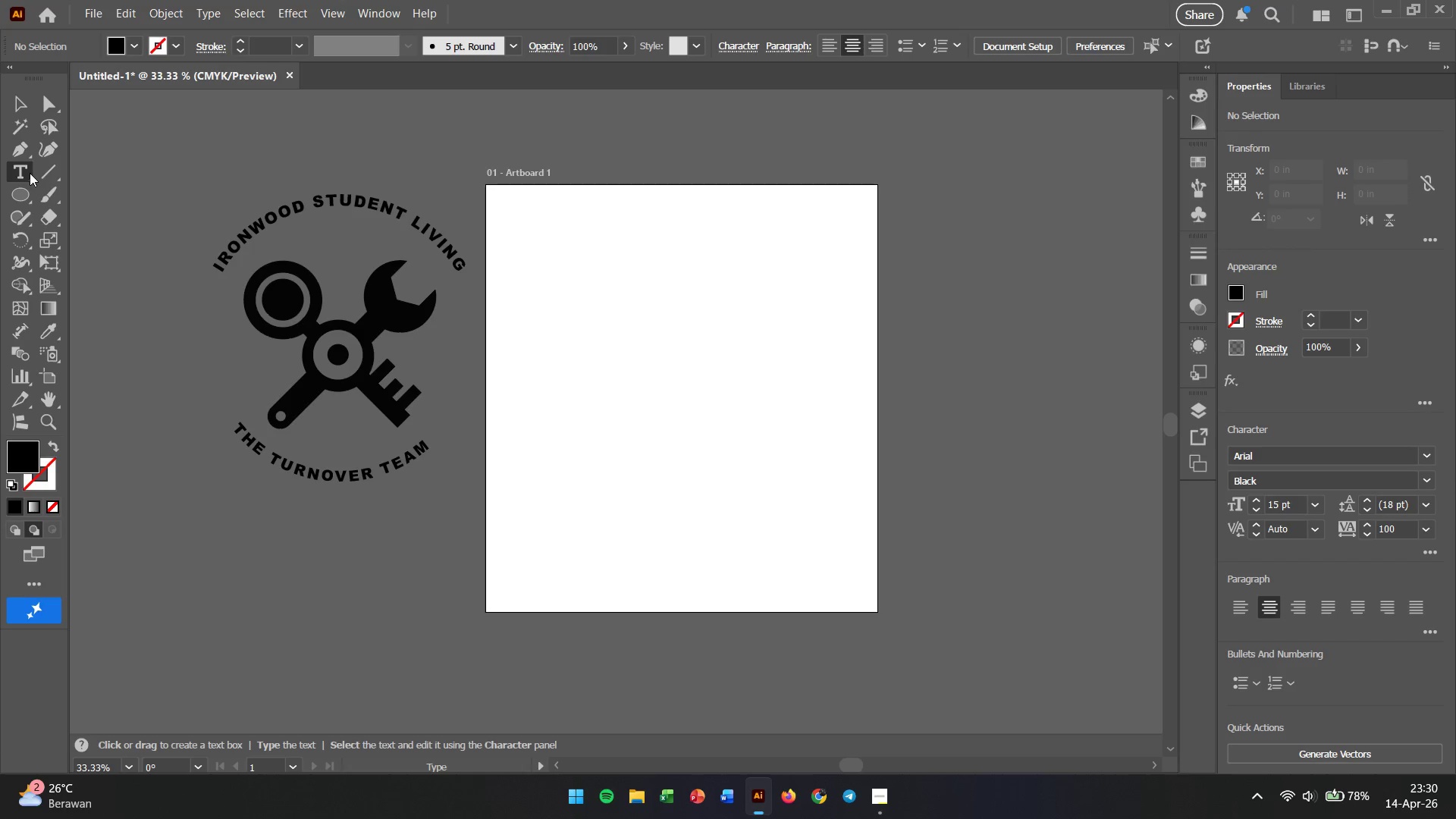 
left_click([578, 281])
 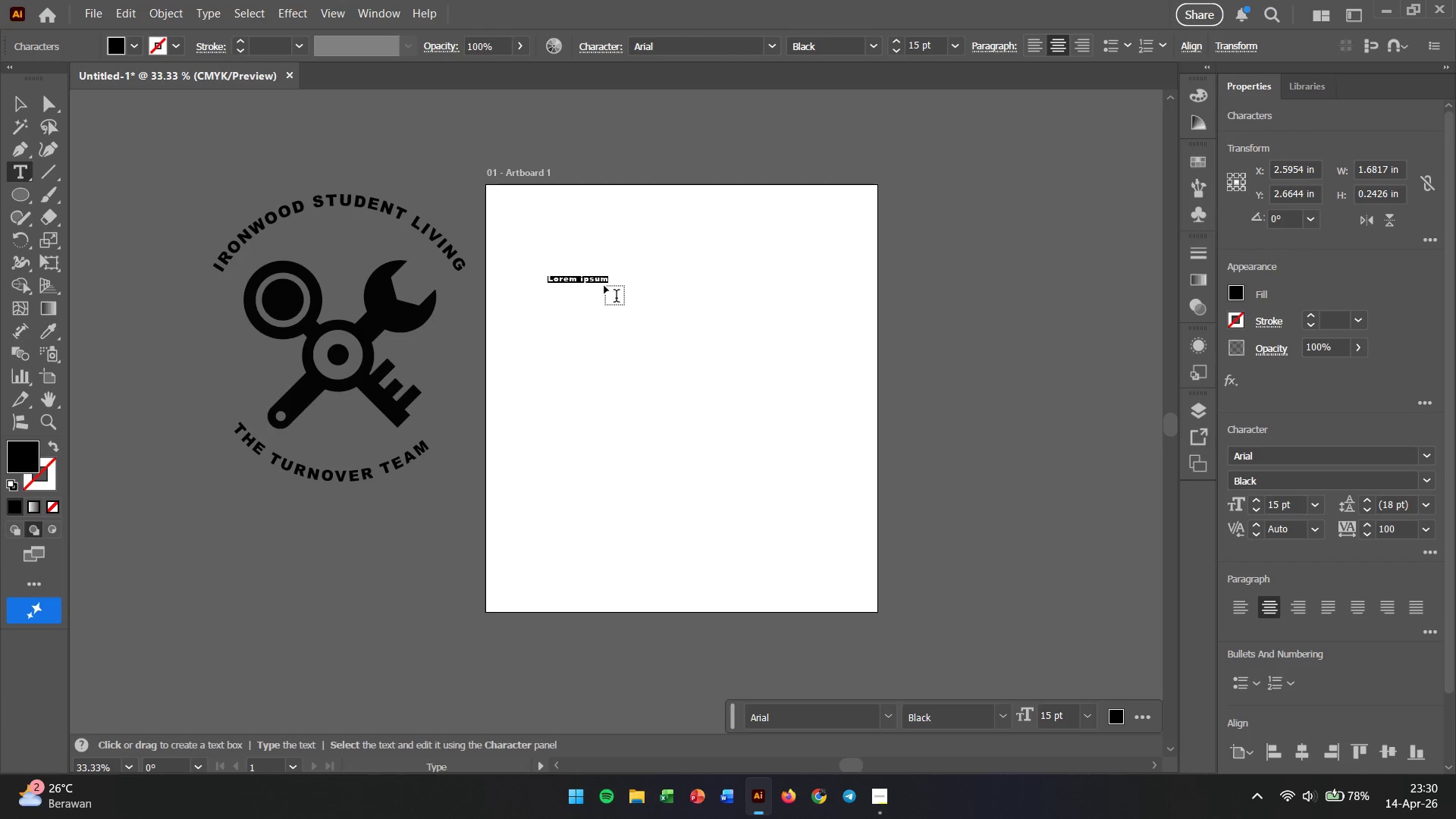 
type(EST)
 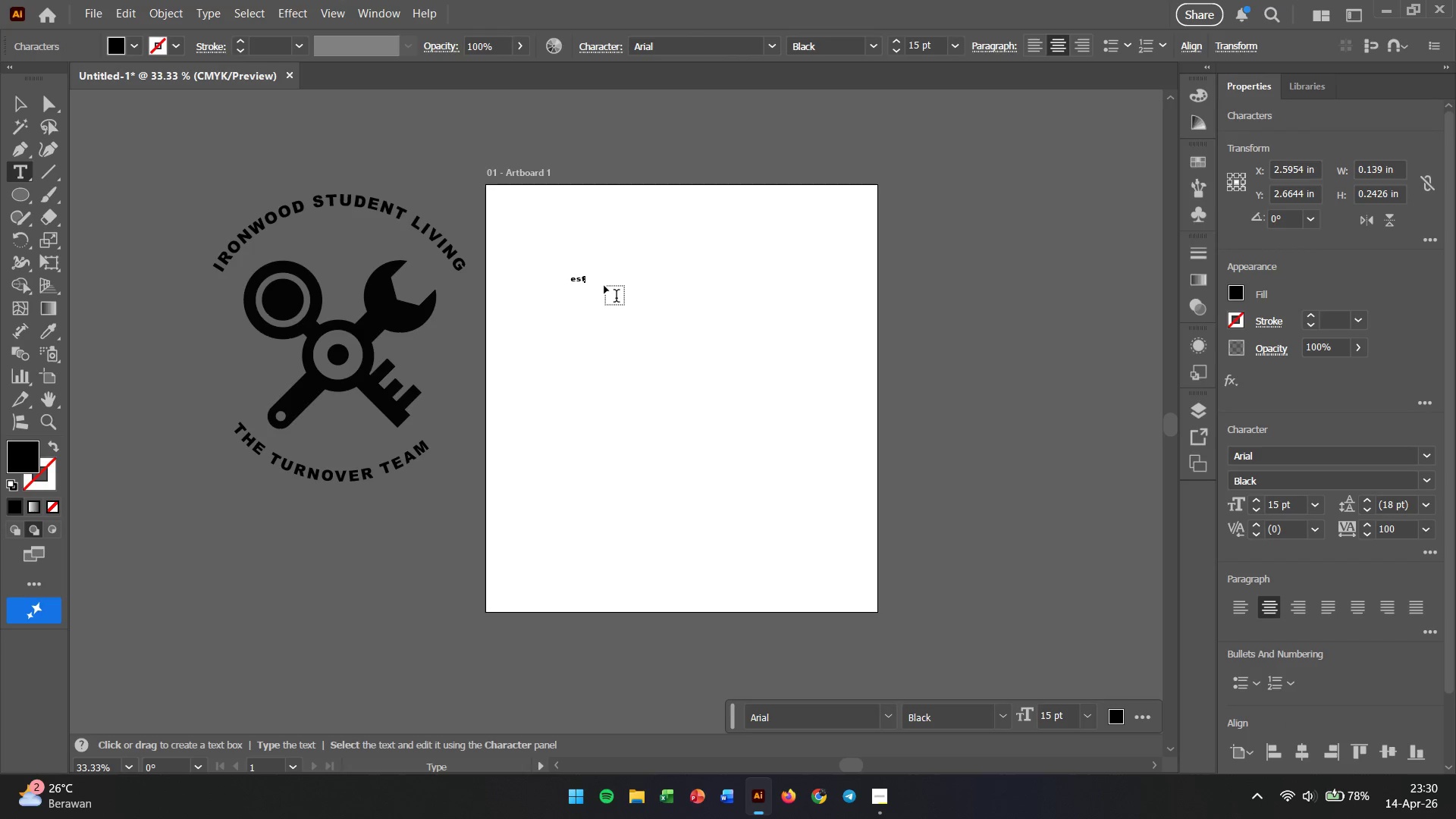 
hold_key(key=AltLeft, duration=0.83)
 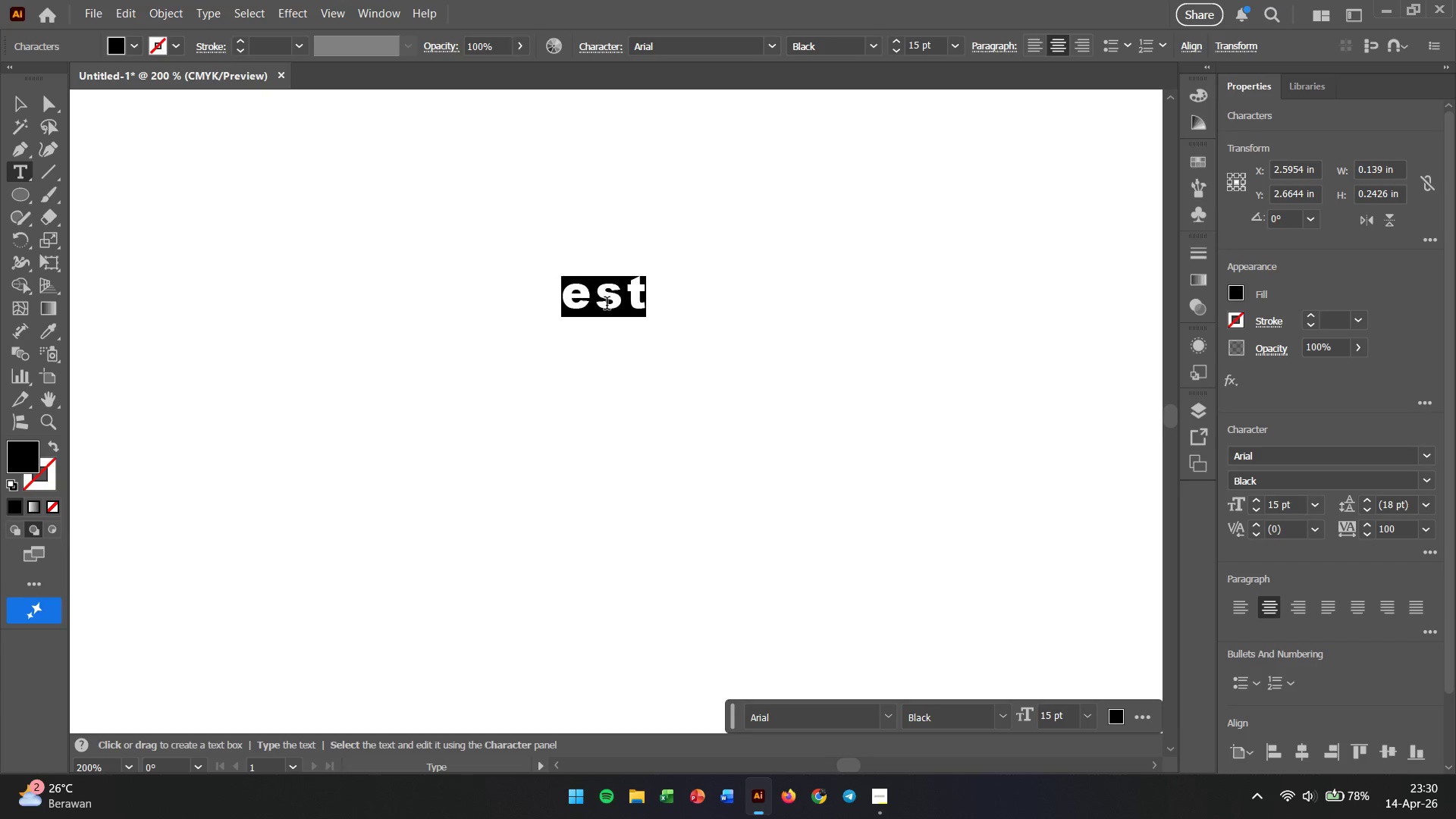 
left_click([607, 305])
 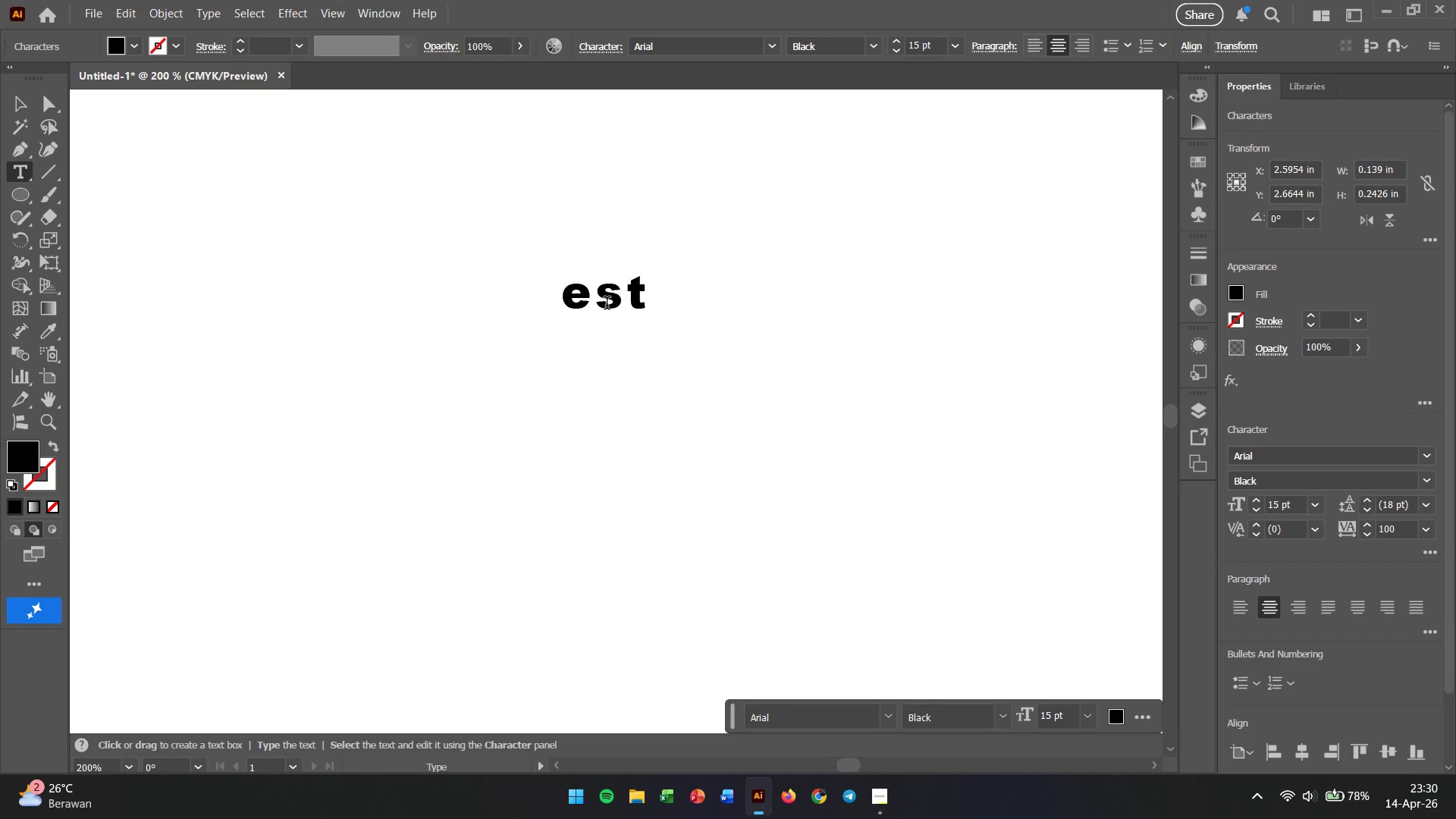 
scroll: coordinate [604, 297], scroll_direction: up, amount: 5.0
 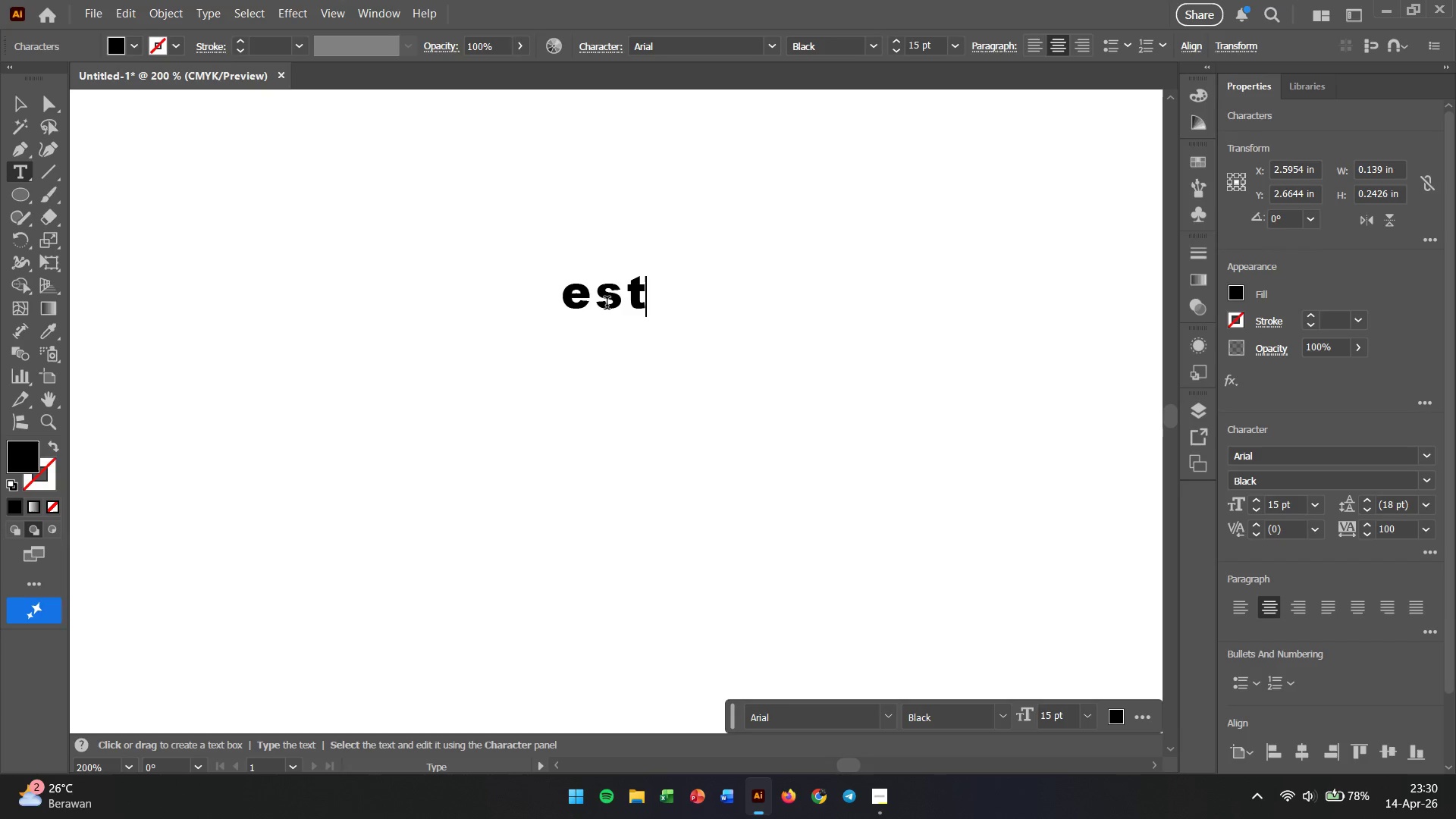 
double_click([607, 305])
 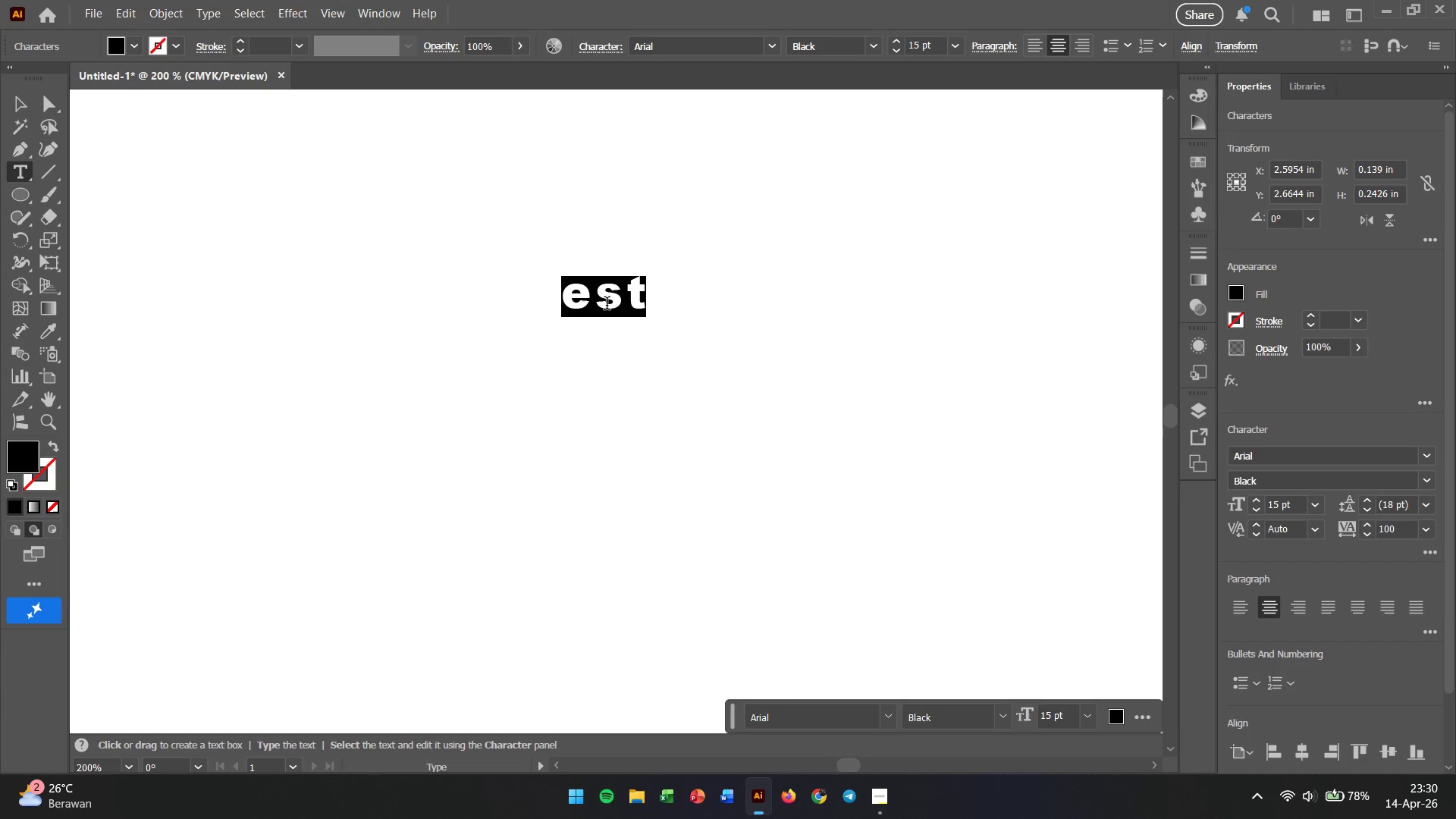 
triple_click([607, 305])
 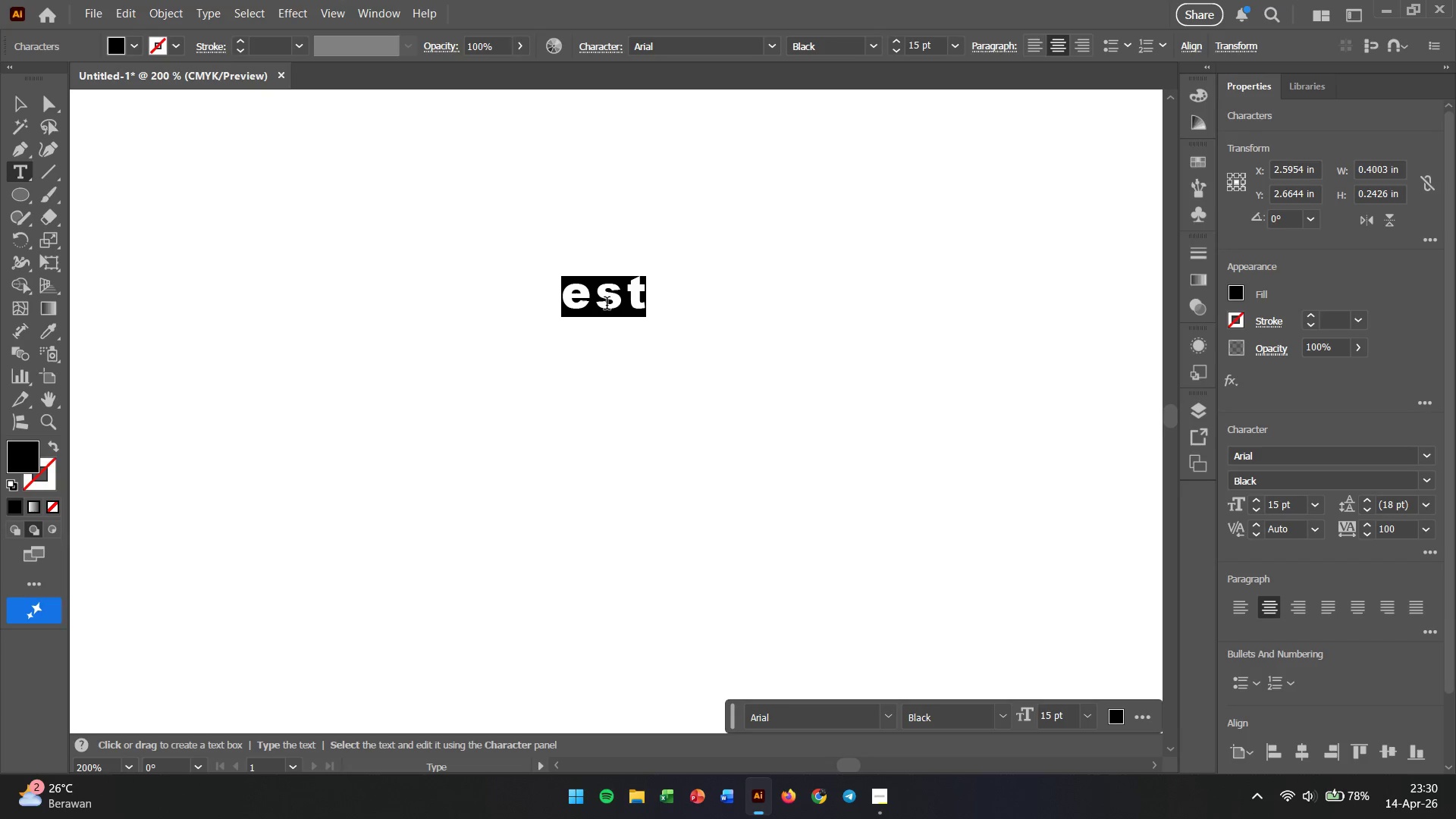 
type(est)
 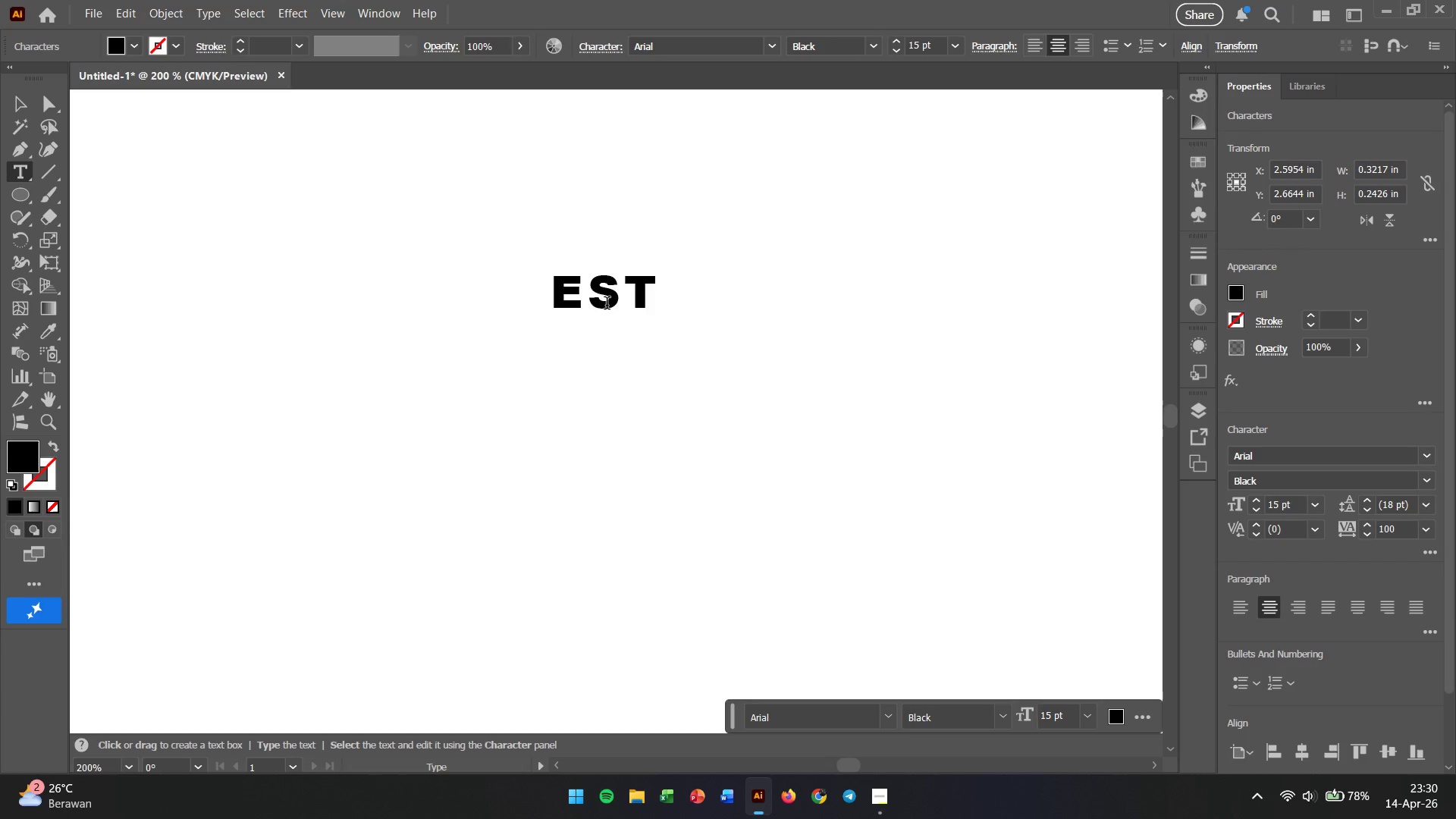 
key(Enter)
 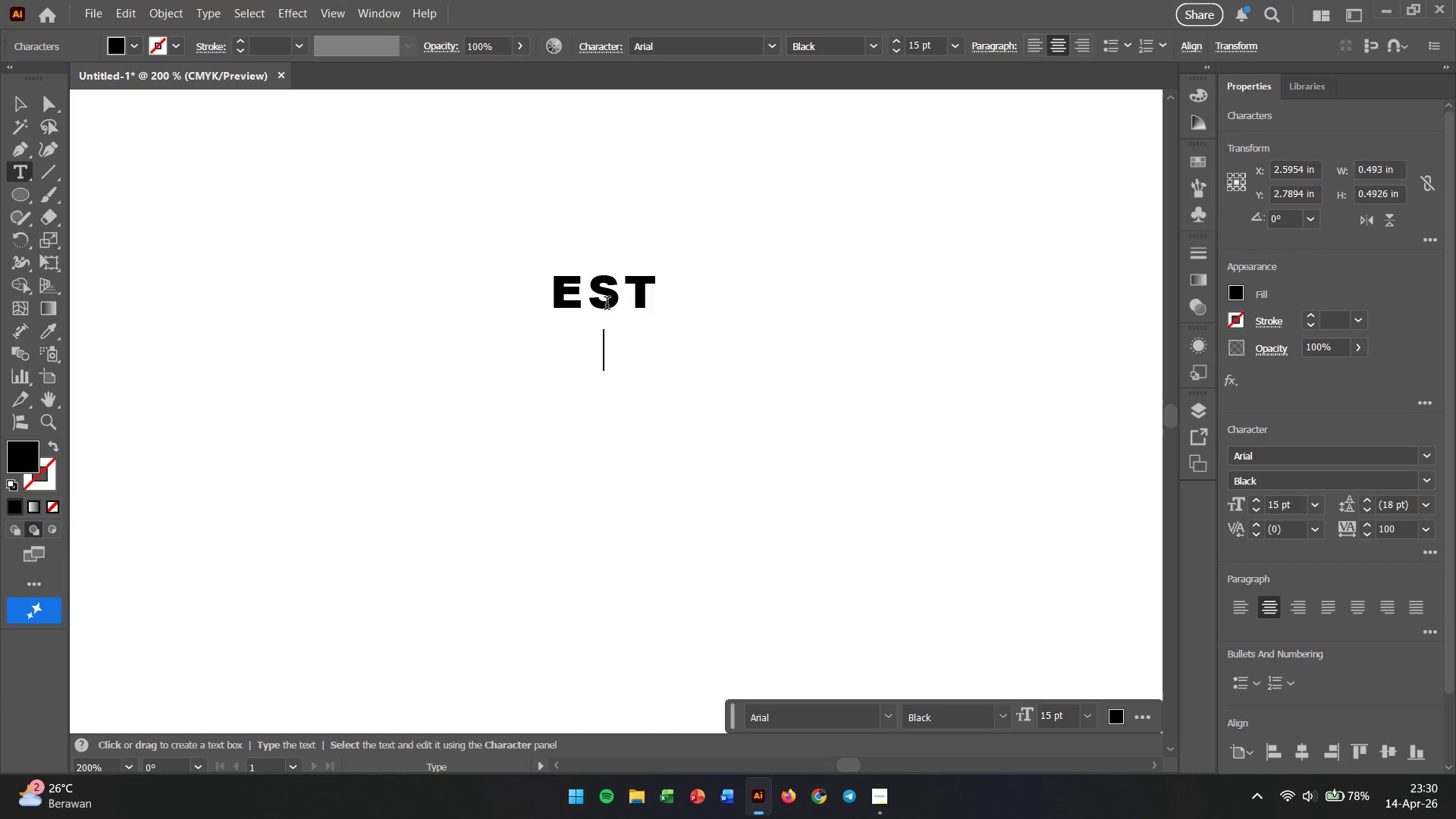 
key(Numpad2)
 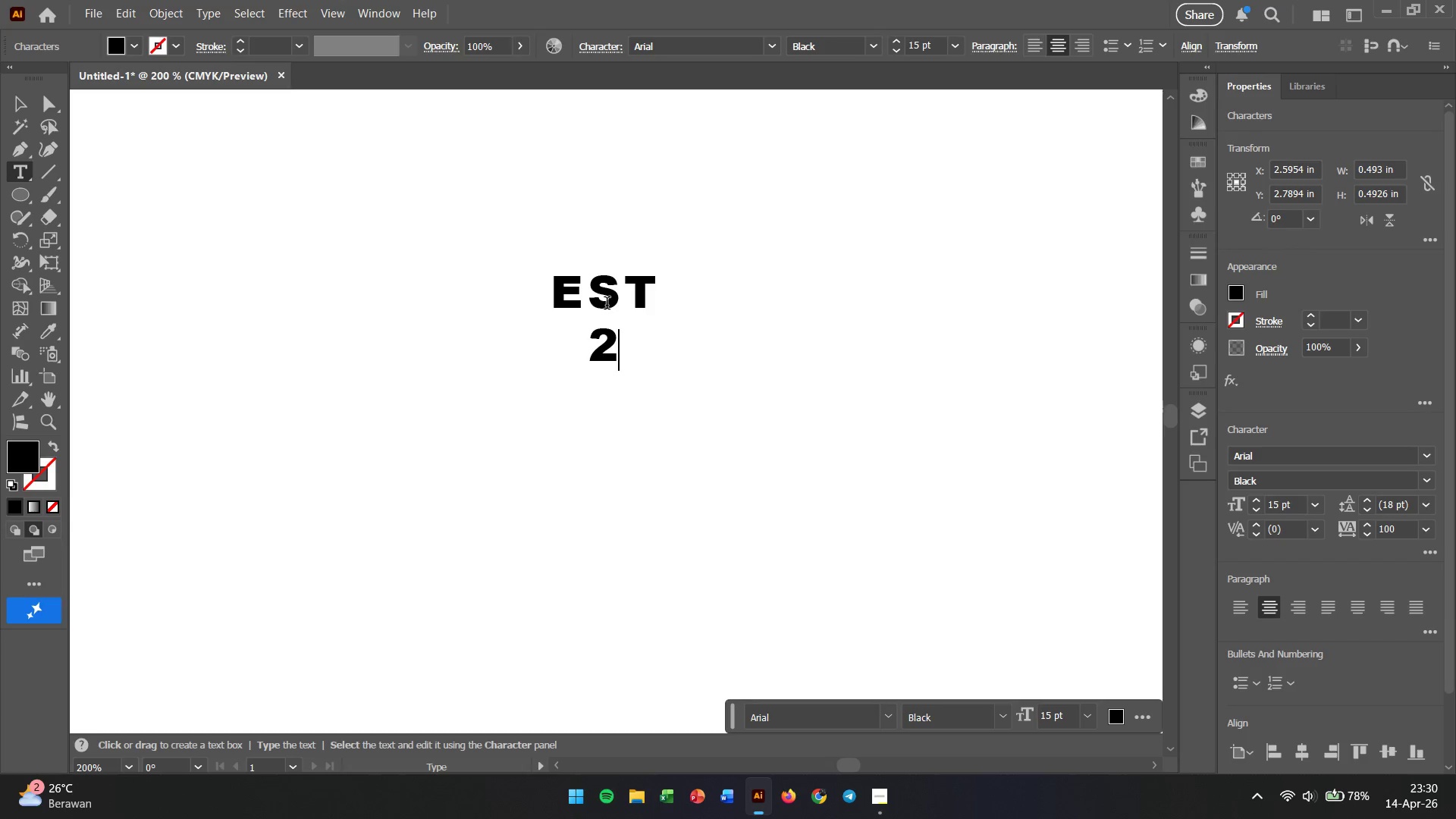 
key(Numpad0)
 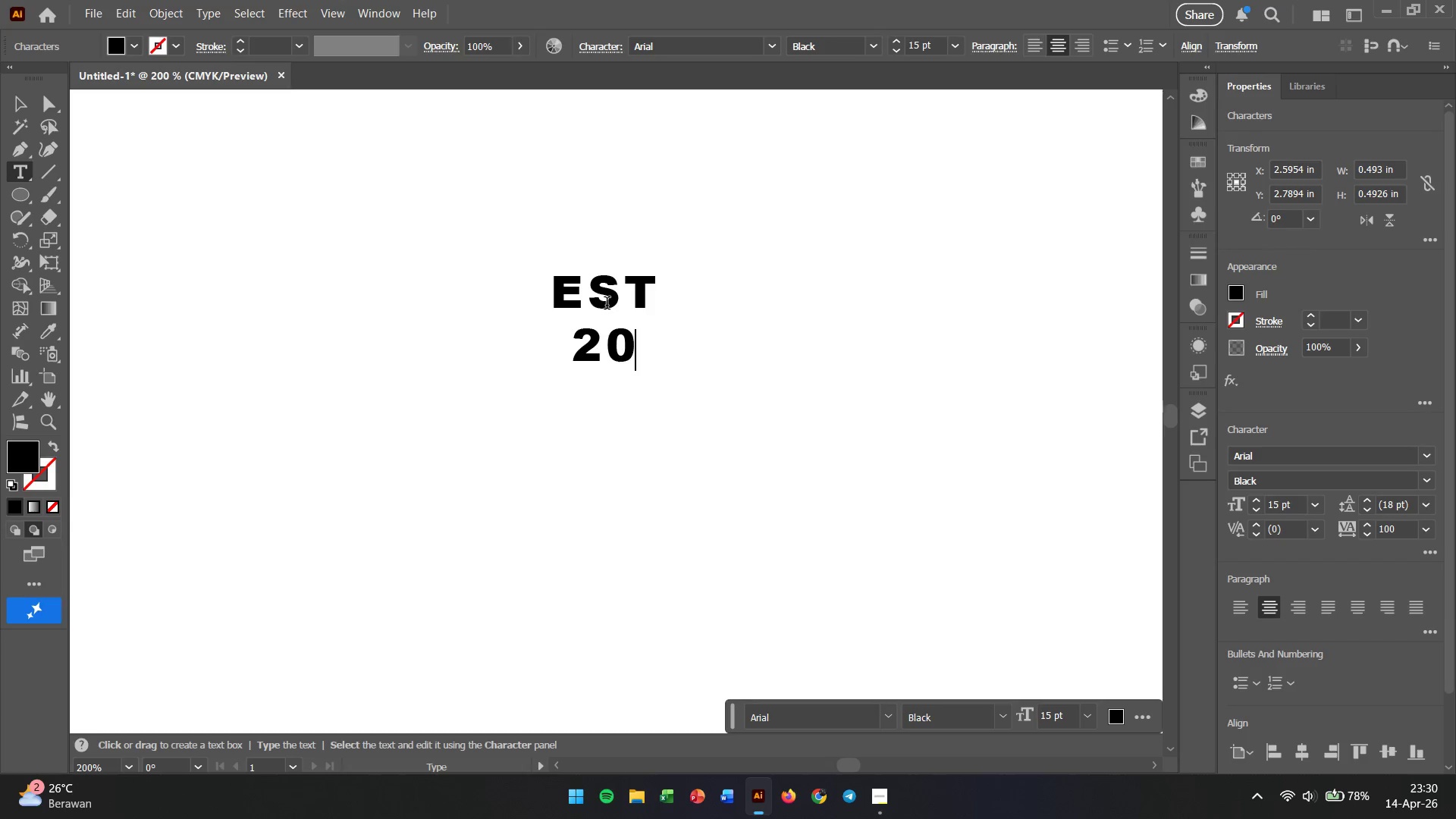 
key(Numpad1)
 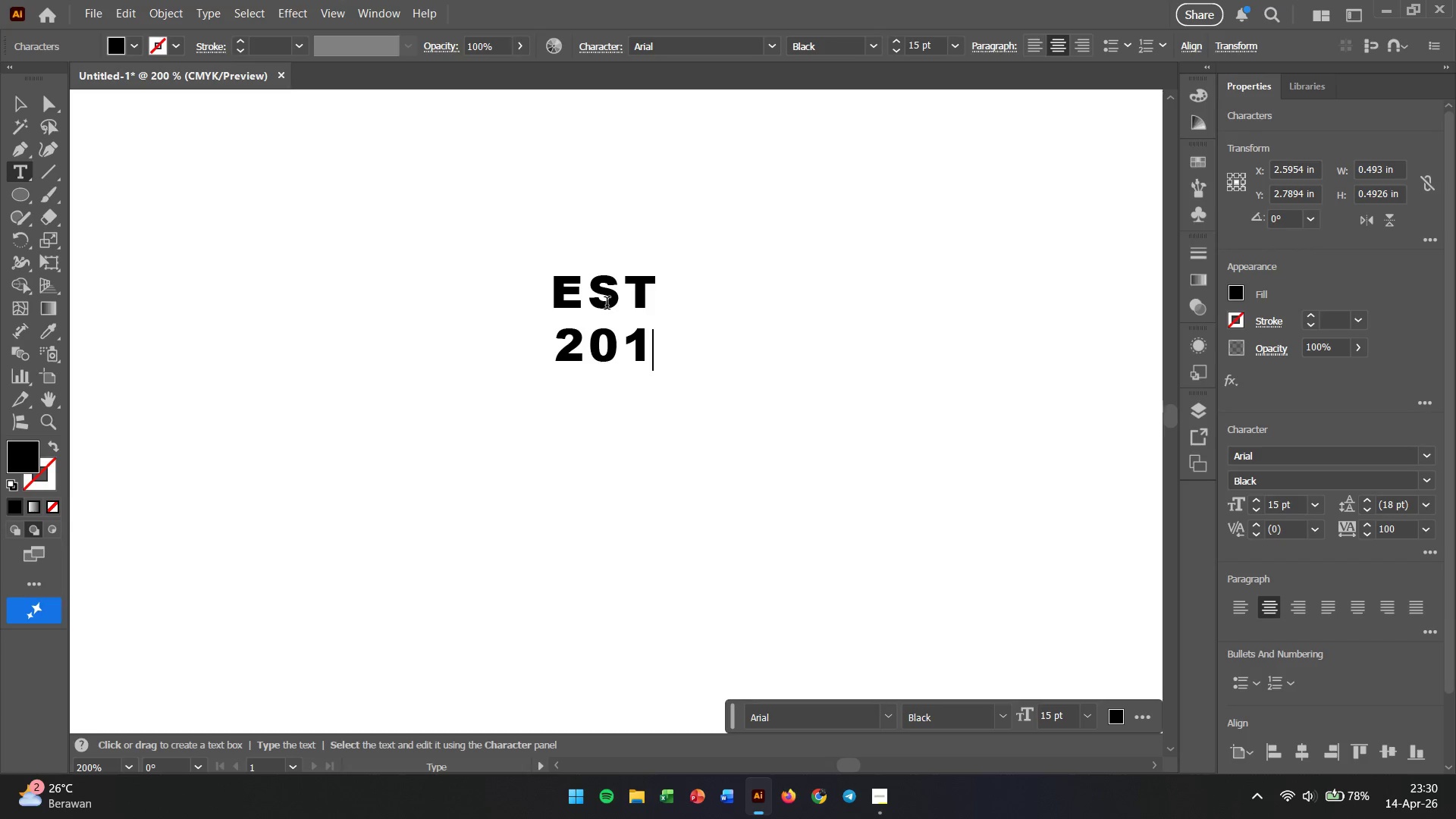 
key(Numpad8)
 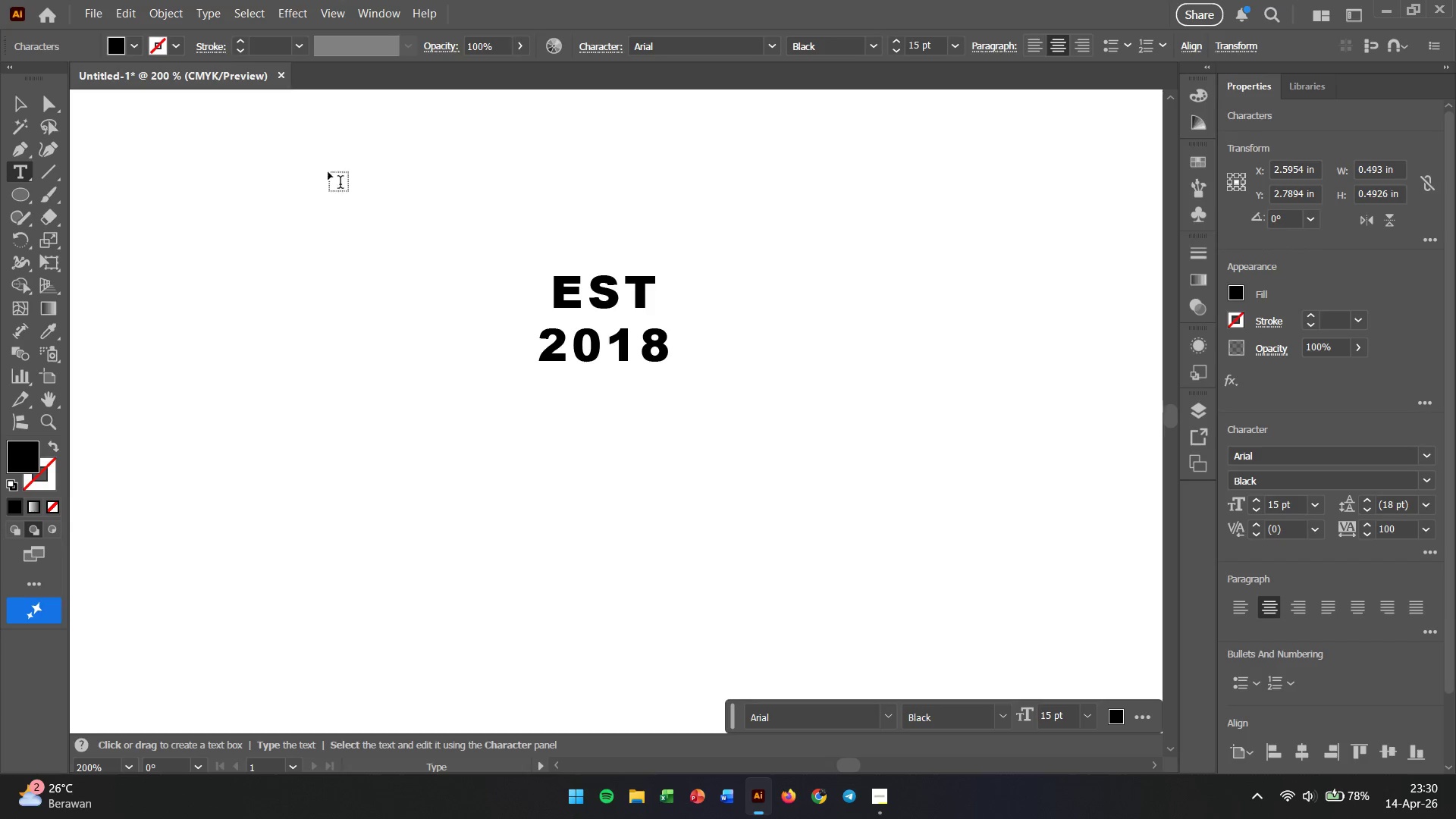 
left_click([22, 108])
 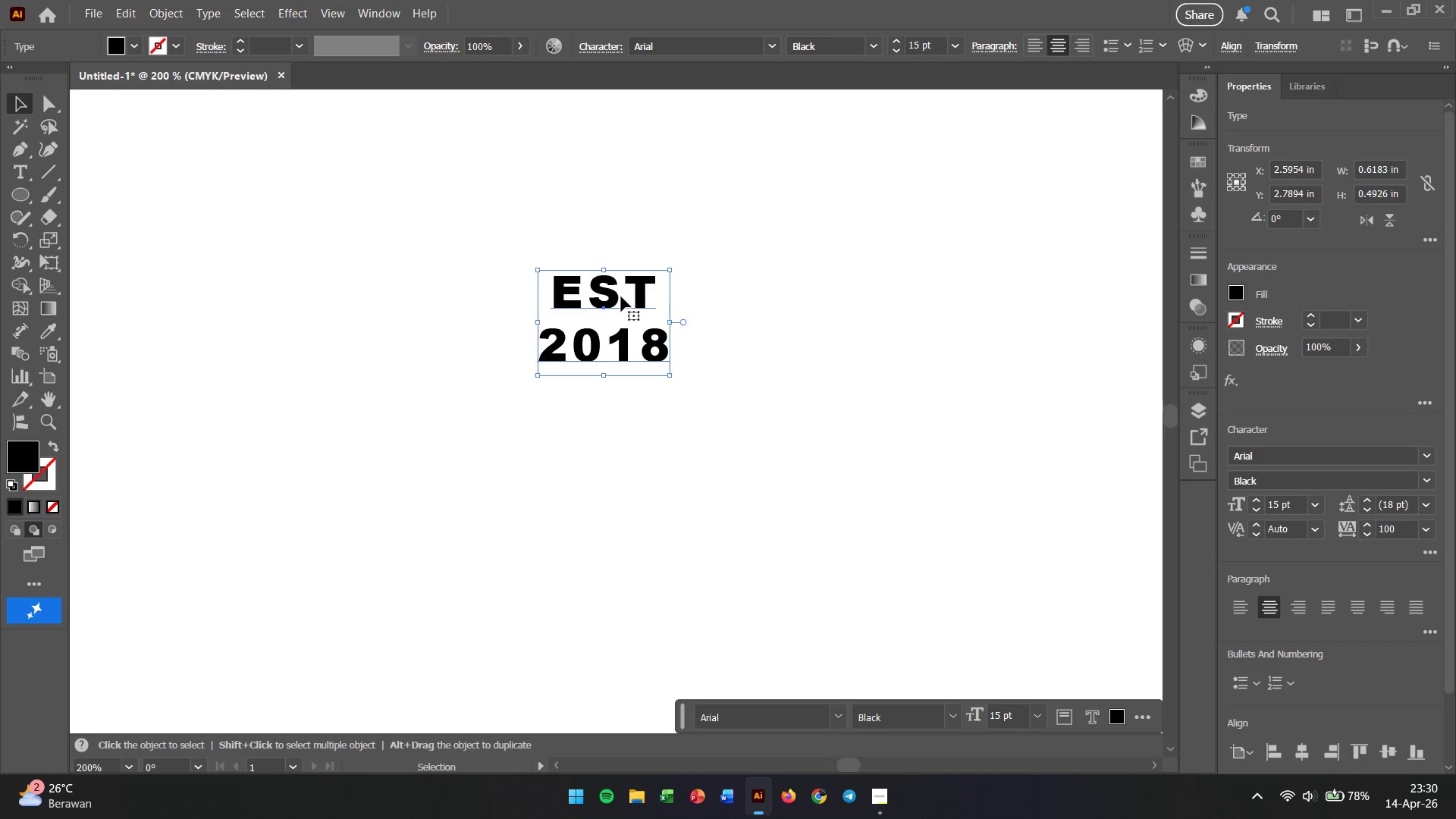 
left_click_drag(start_coordinate=[613, 297], to_coordinate=[443, 330])
 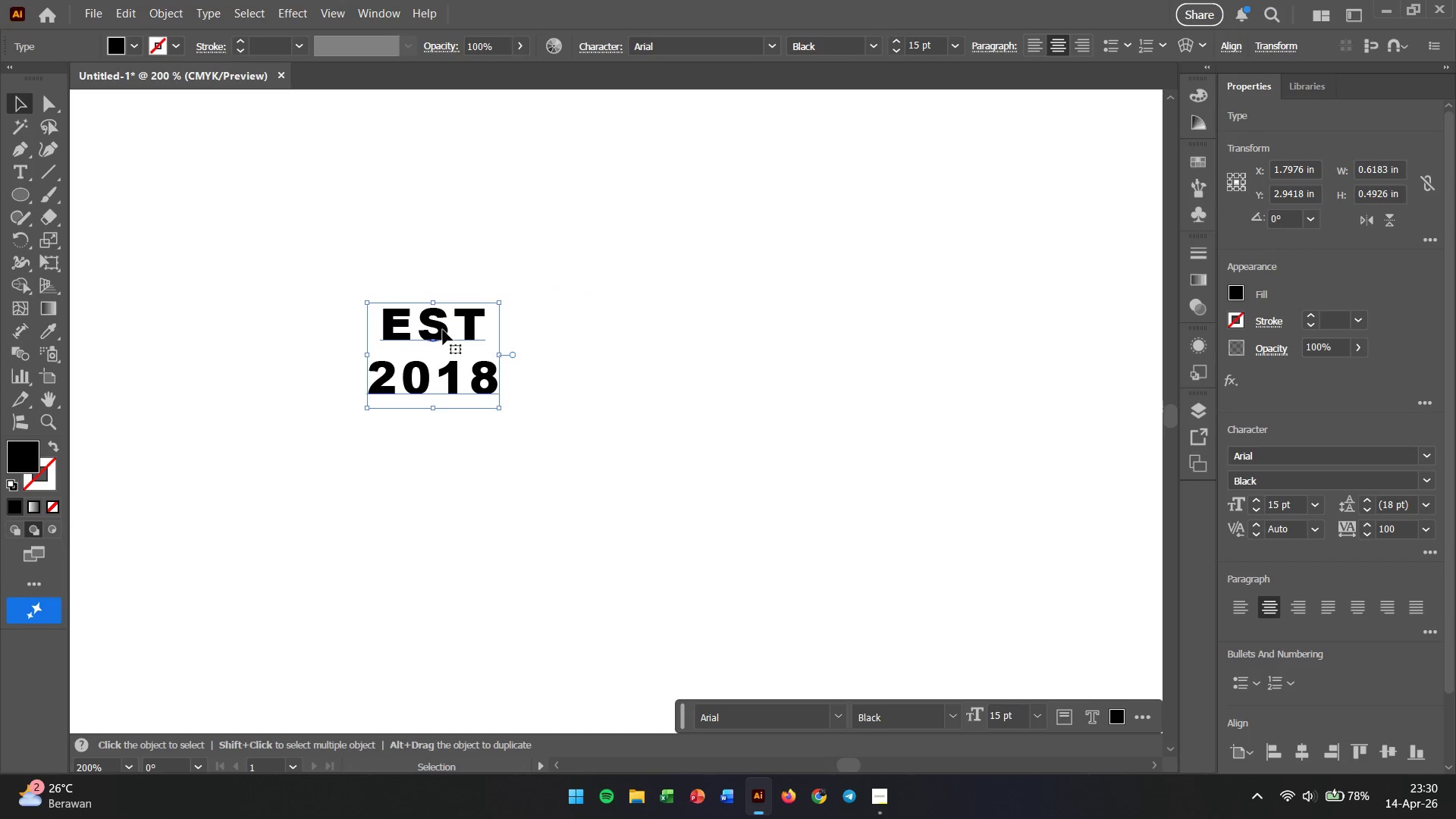 
left_click_drag(start_coordinate=[443, 330], to_coordinate=[843, 362])
 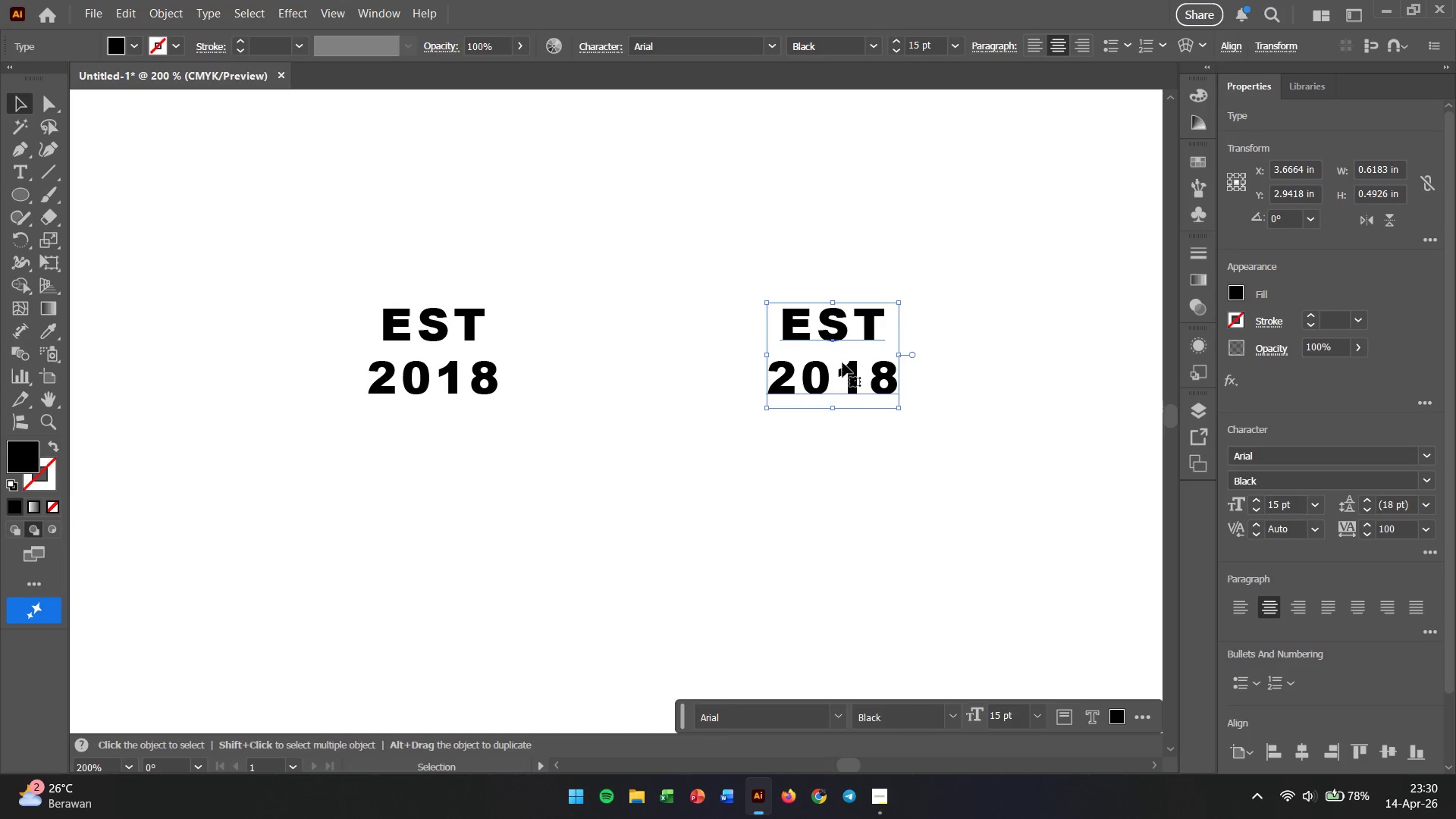 
hold_key(key=CapsLock, duration=0.8)
 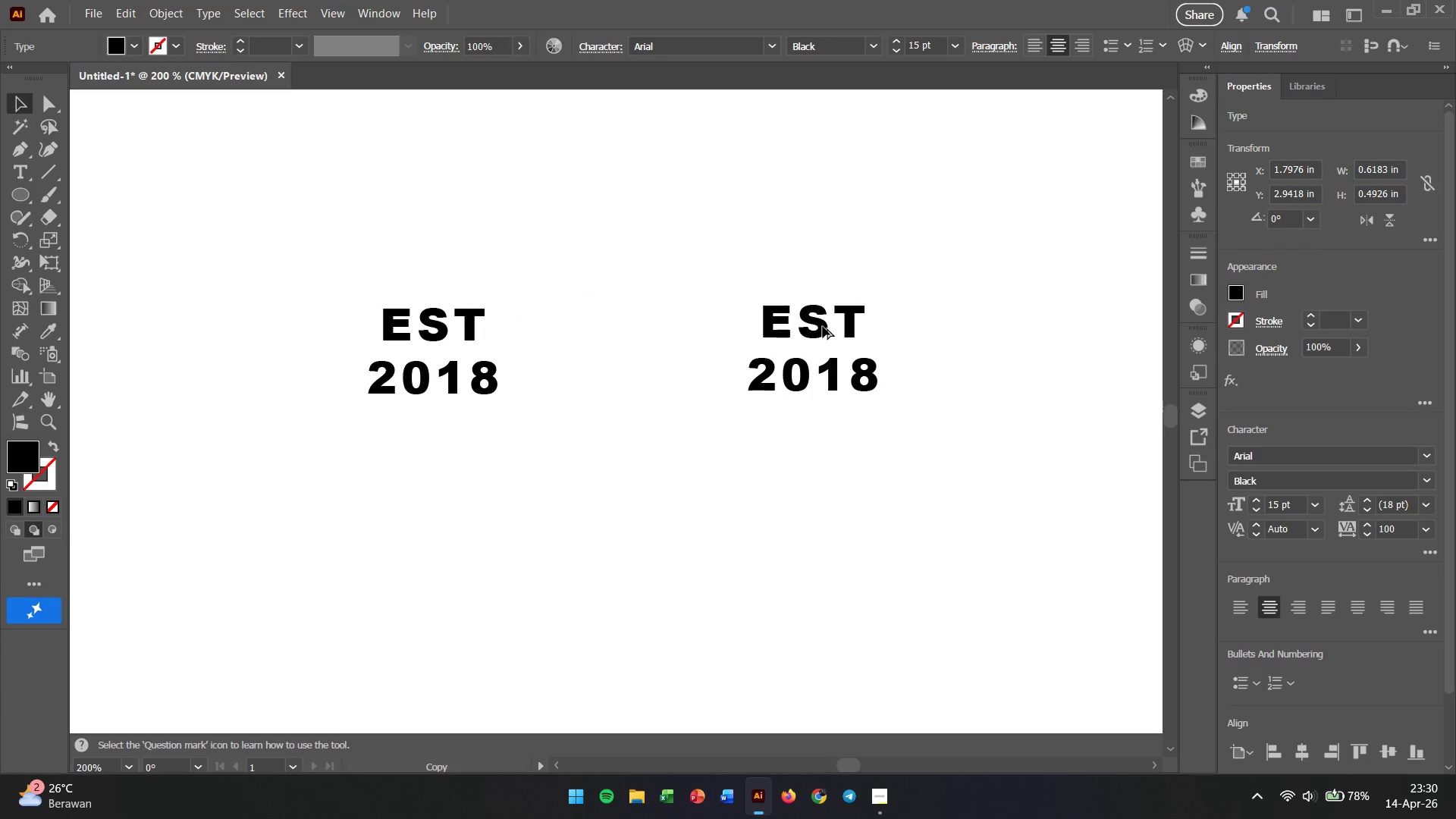 
key(Alt+CapsLock)
 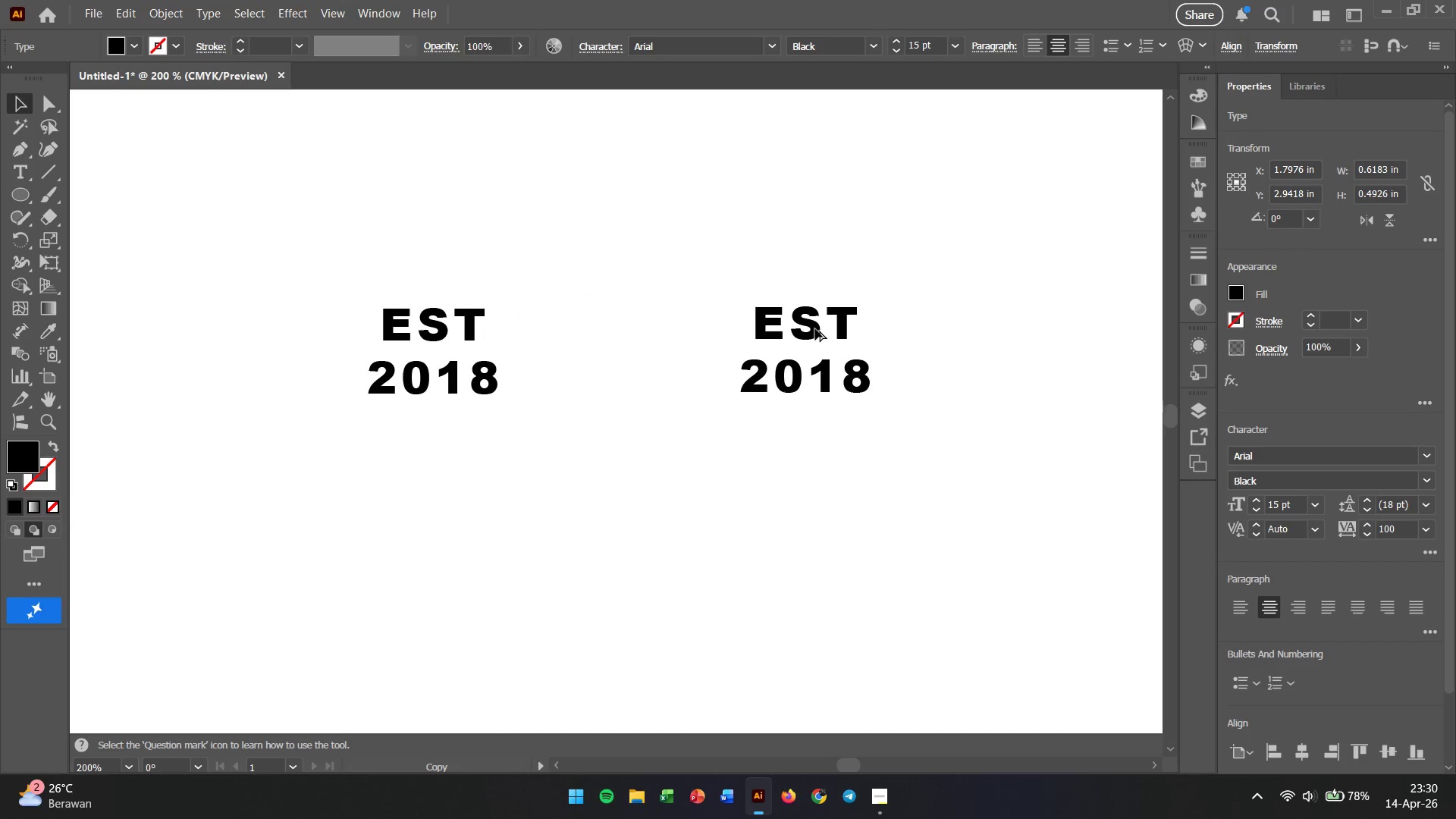 
hold_key(key=ShiftLeft, duration=1.27)
 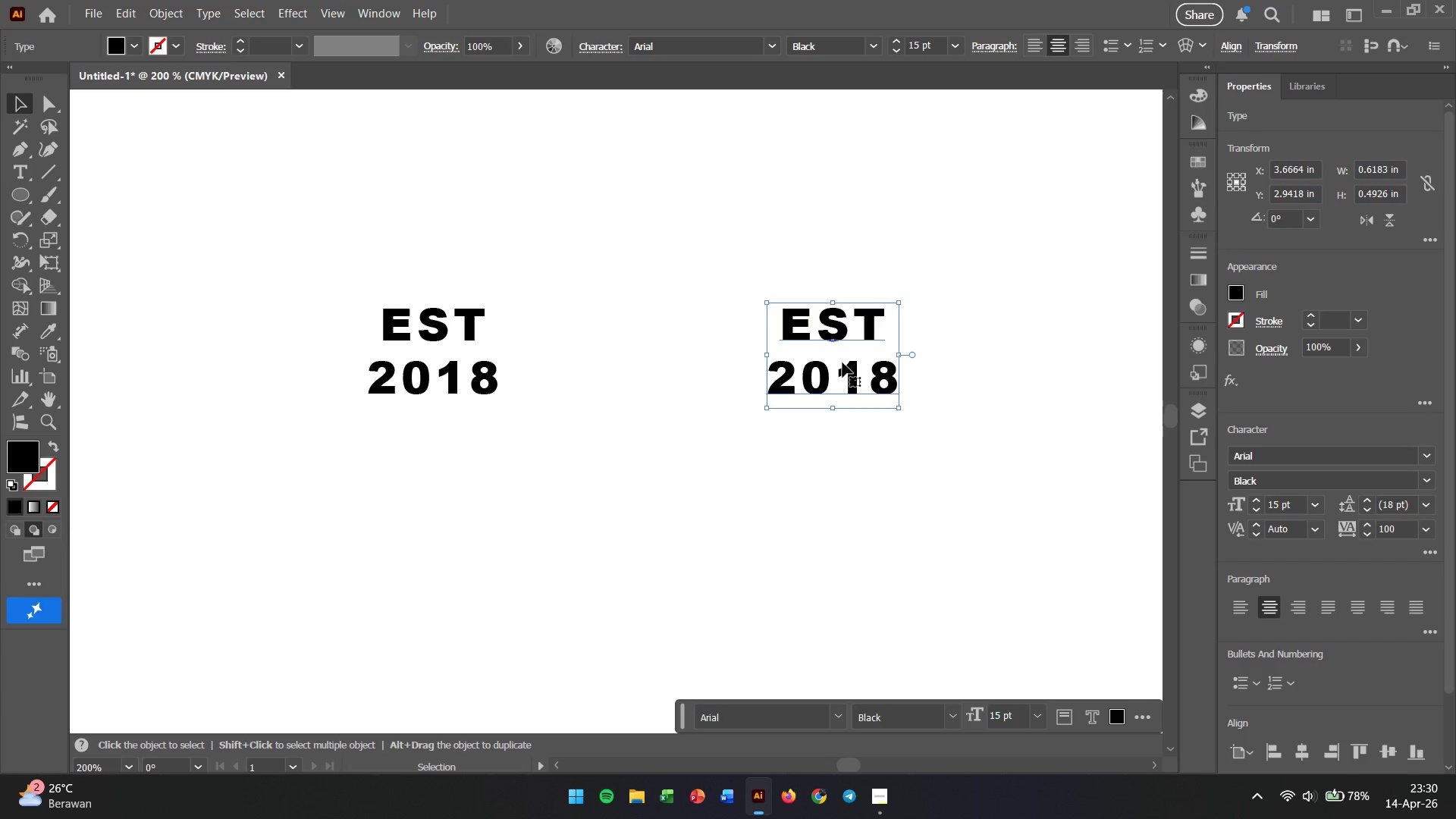 
double_click([843, 362])
 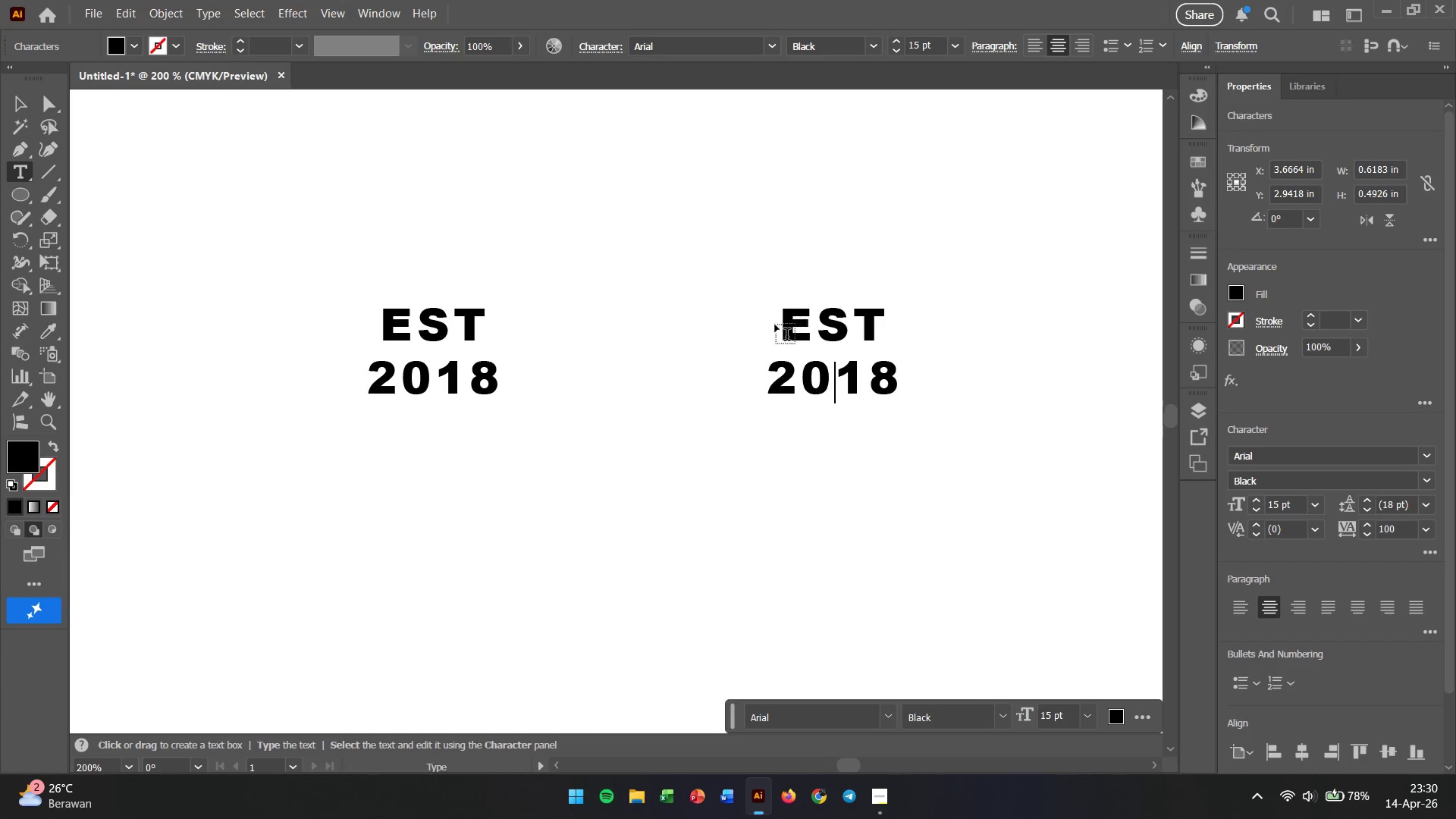 
left_click_drag(start_coordinate=[775, 325], to_coordinate=[908, 408])
 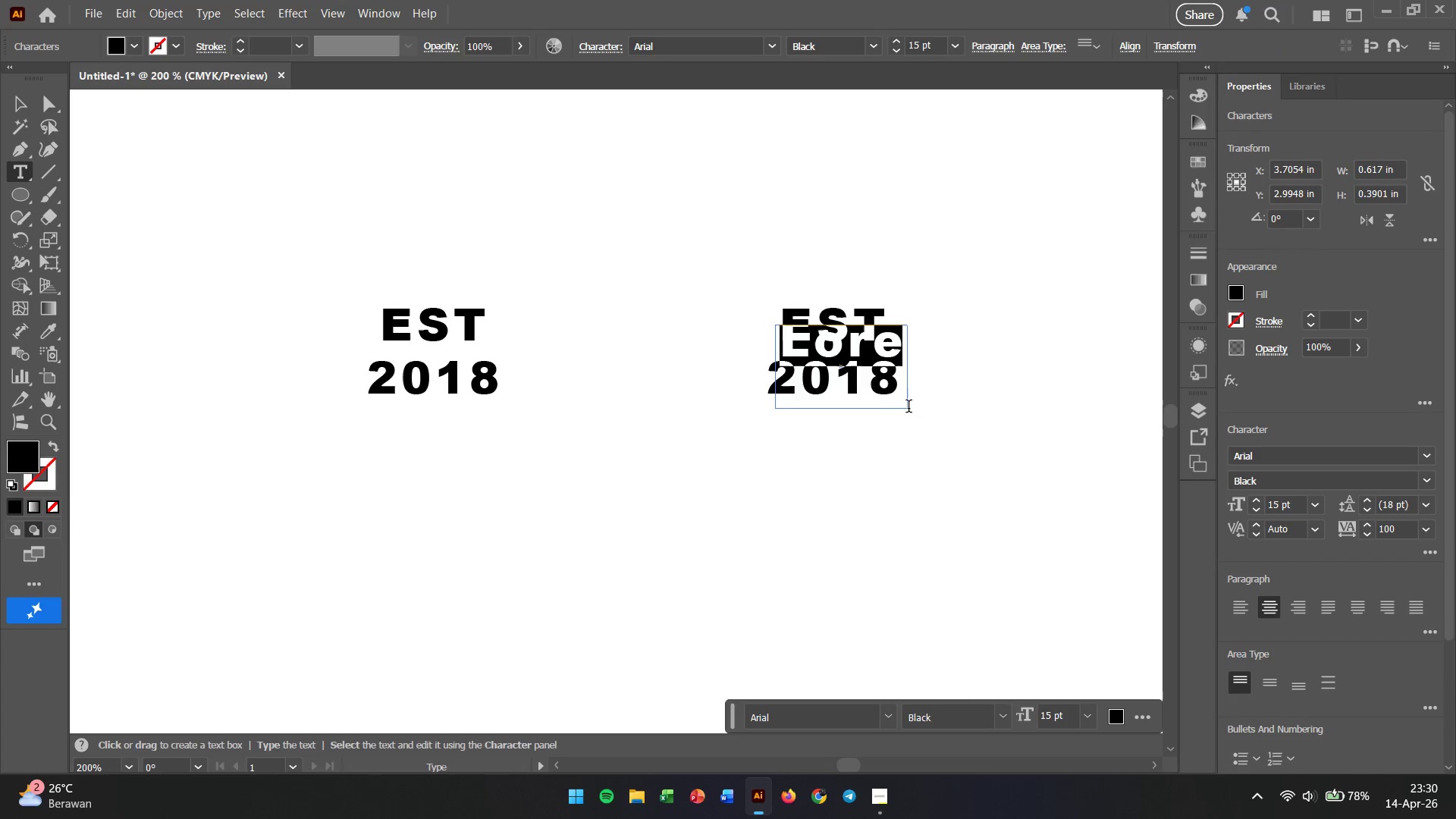 
key(Control+Z)
 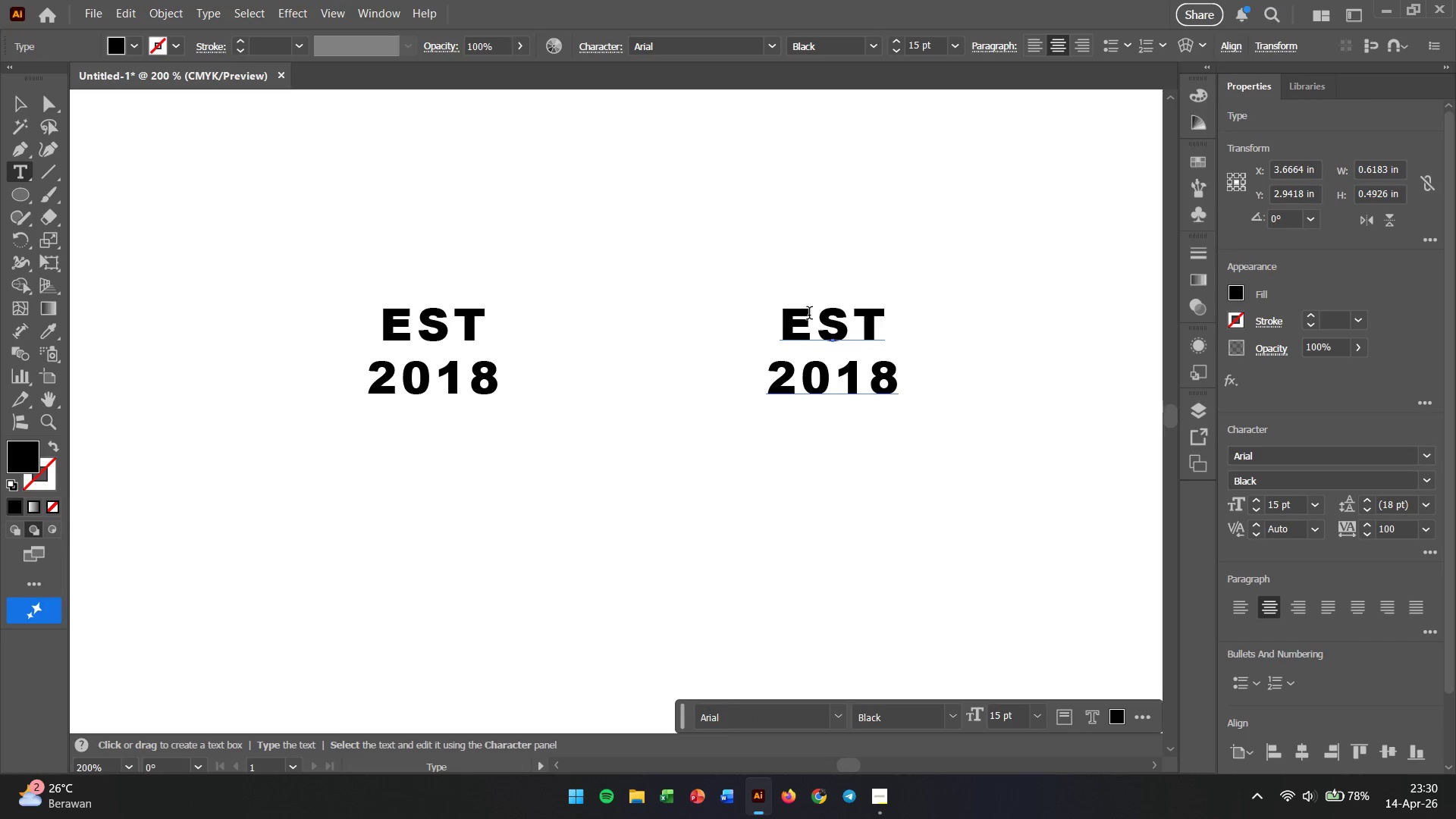 
double_click([806, 326])
 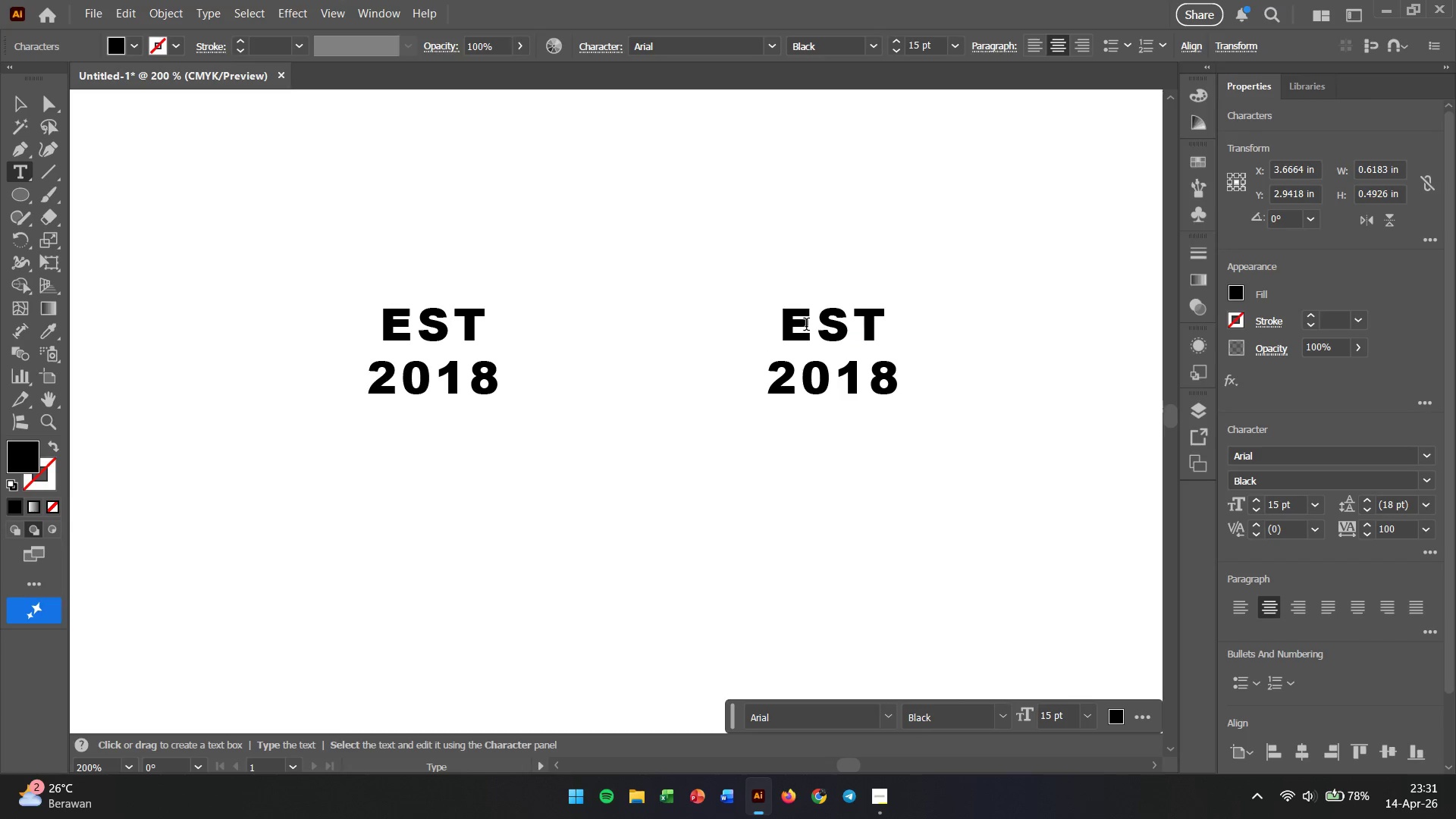 
triple_click([806, 326])
 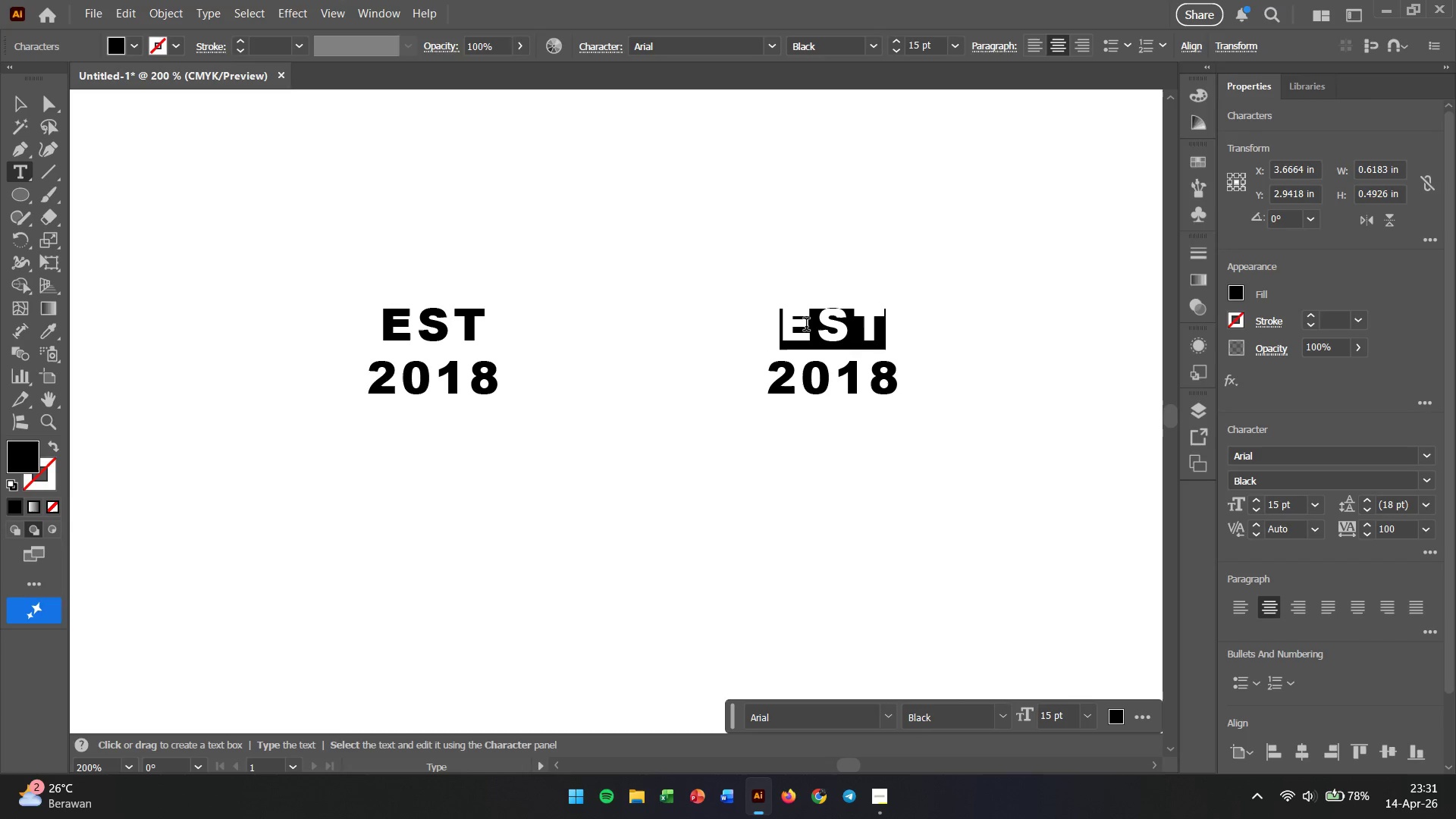 
triple_click([806, 326])
 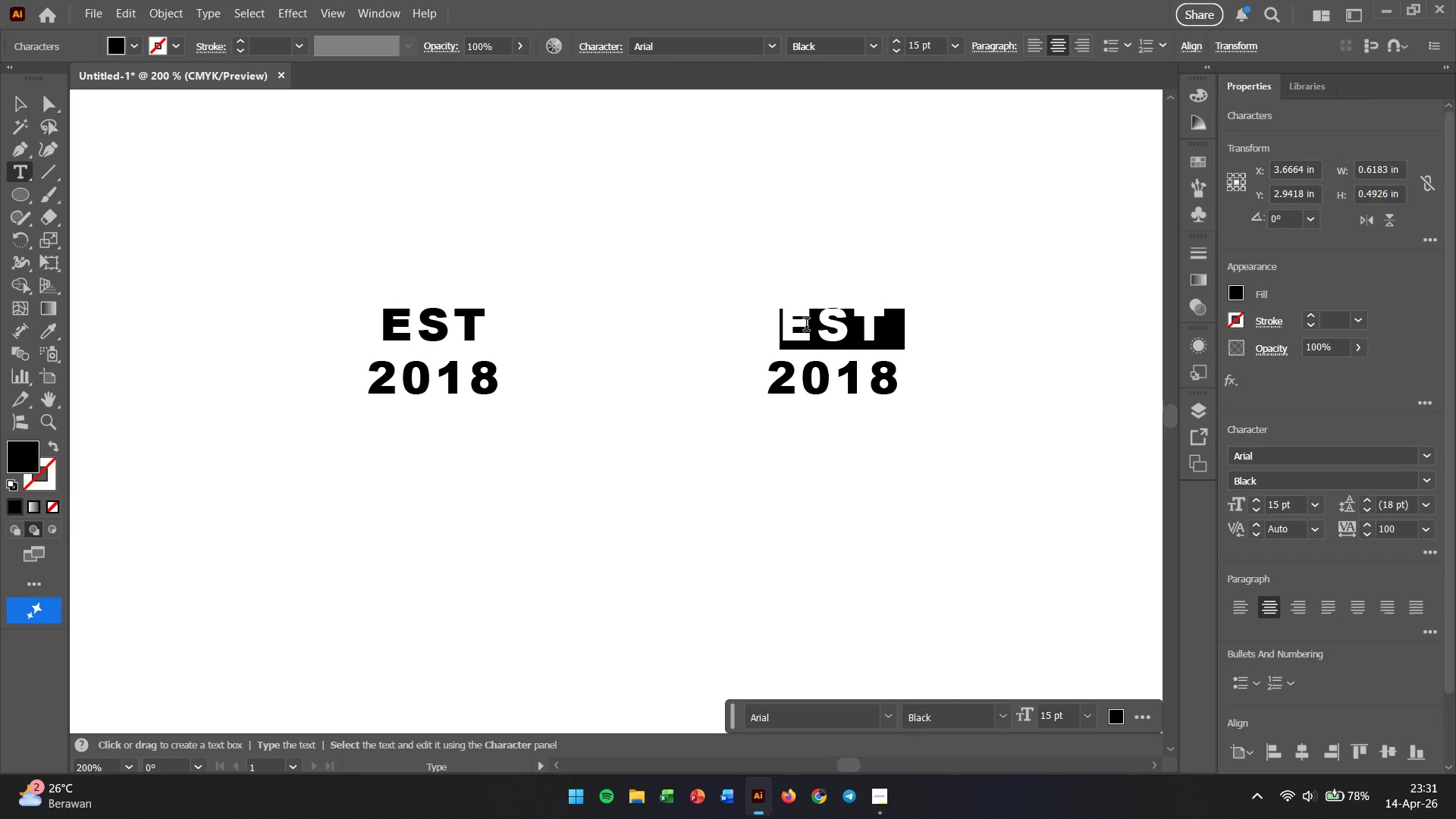 
hold_key(key=ControlLeft, duration=1.61)
 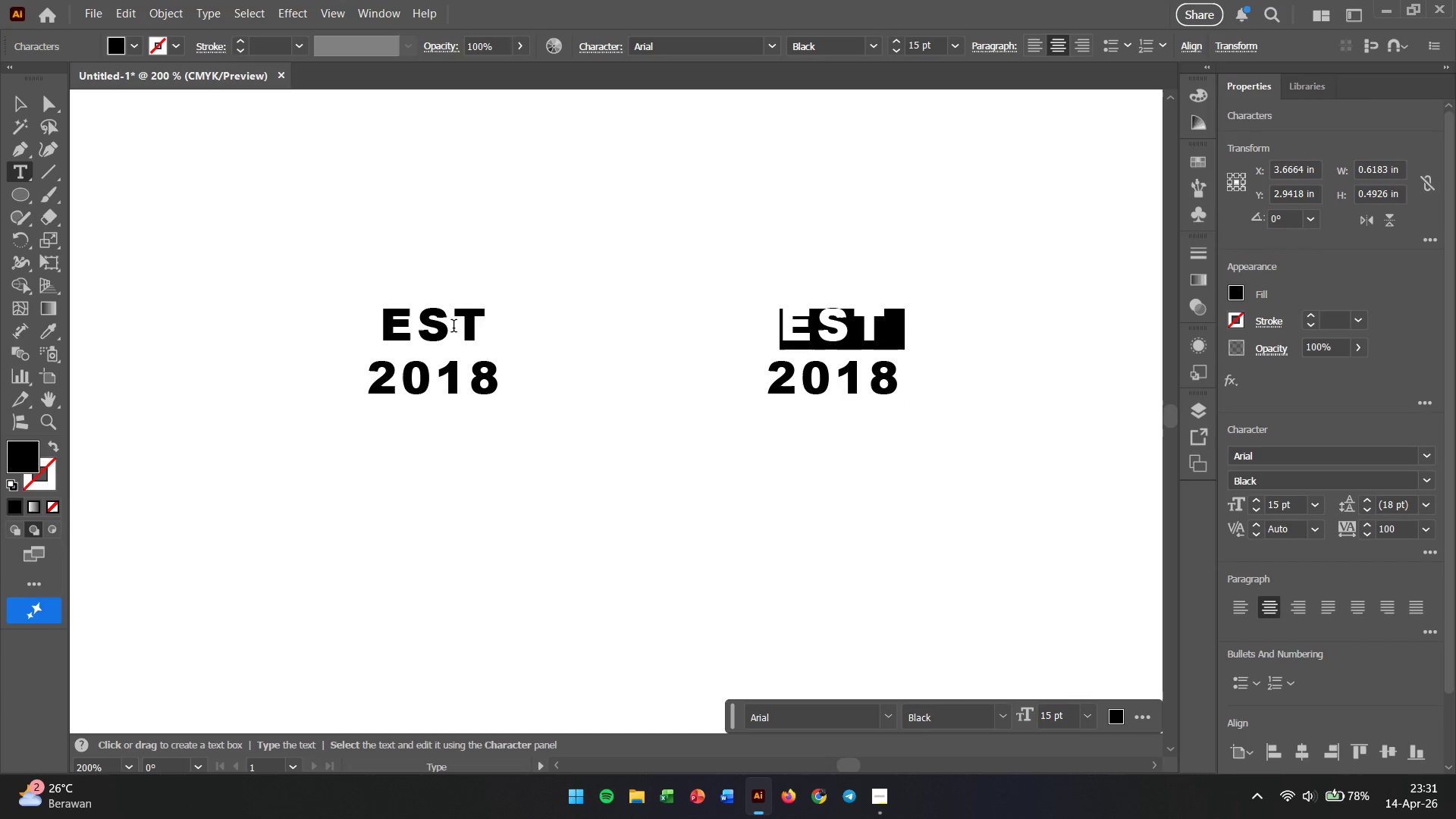 
double_click([454, 327])
 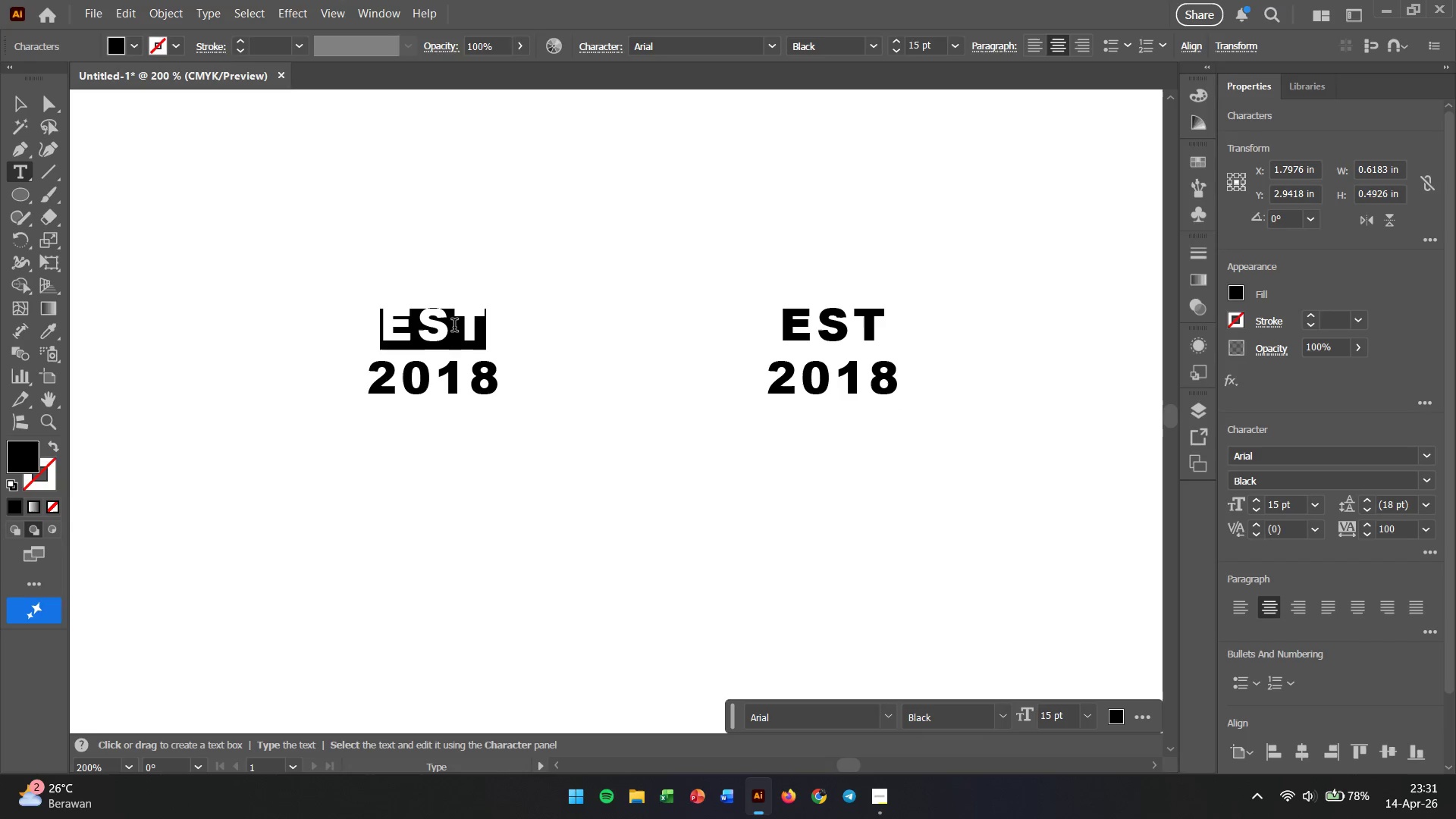 
triple_click([454, 327])
 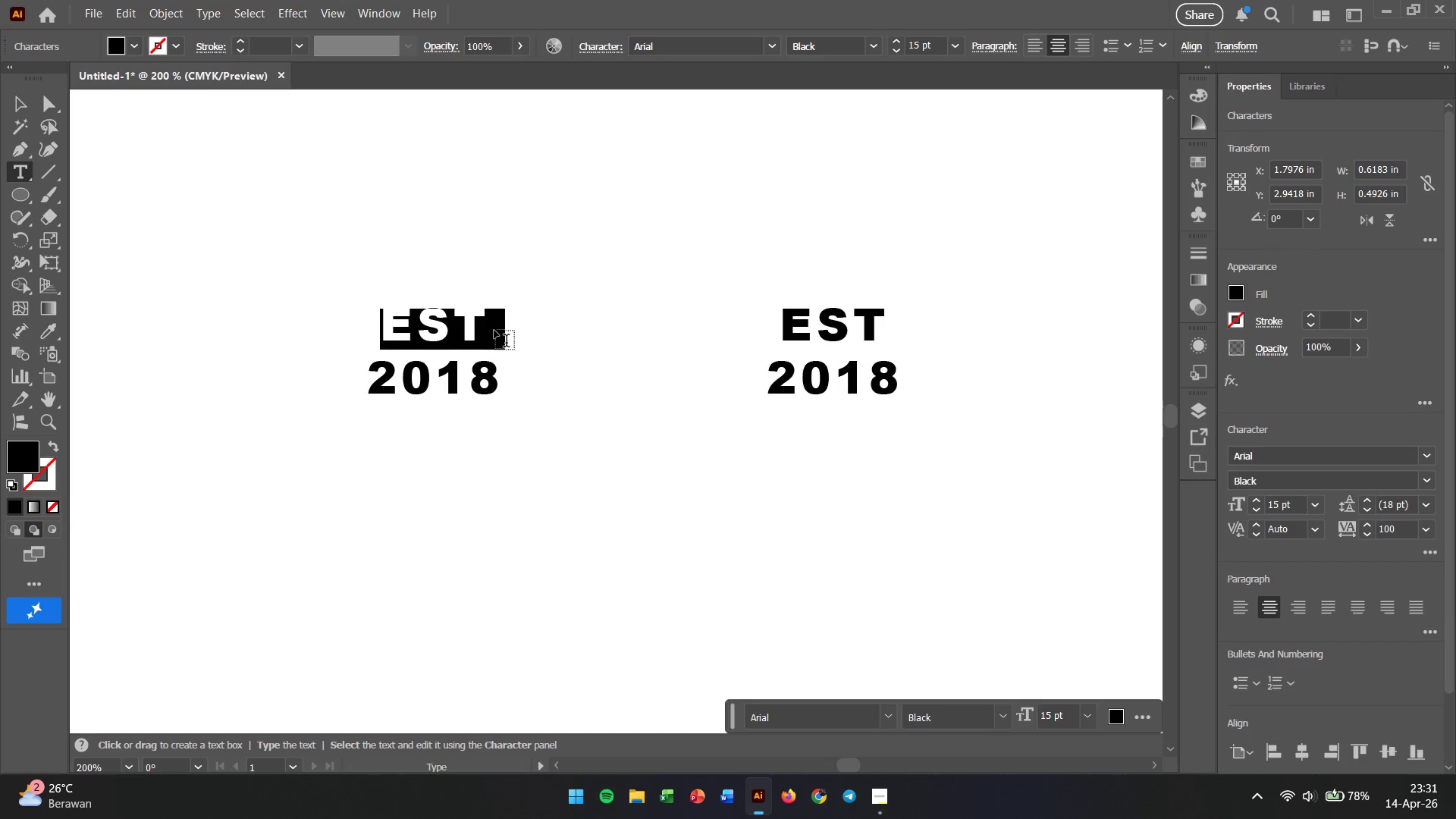 
left_click([494, 331])
 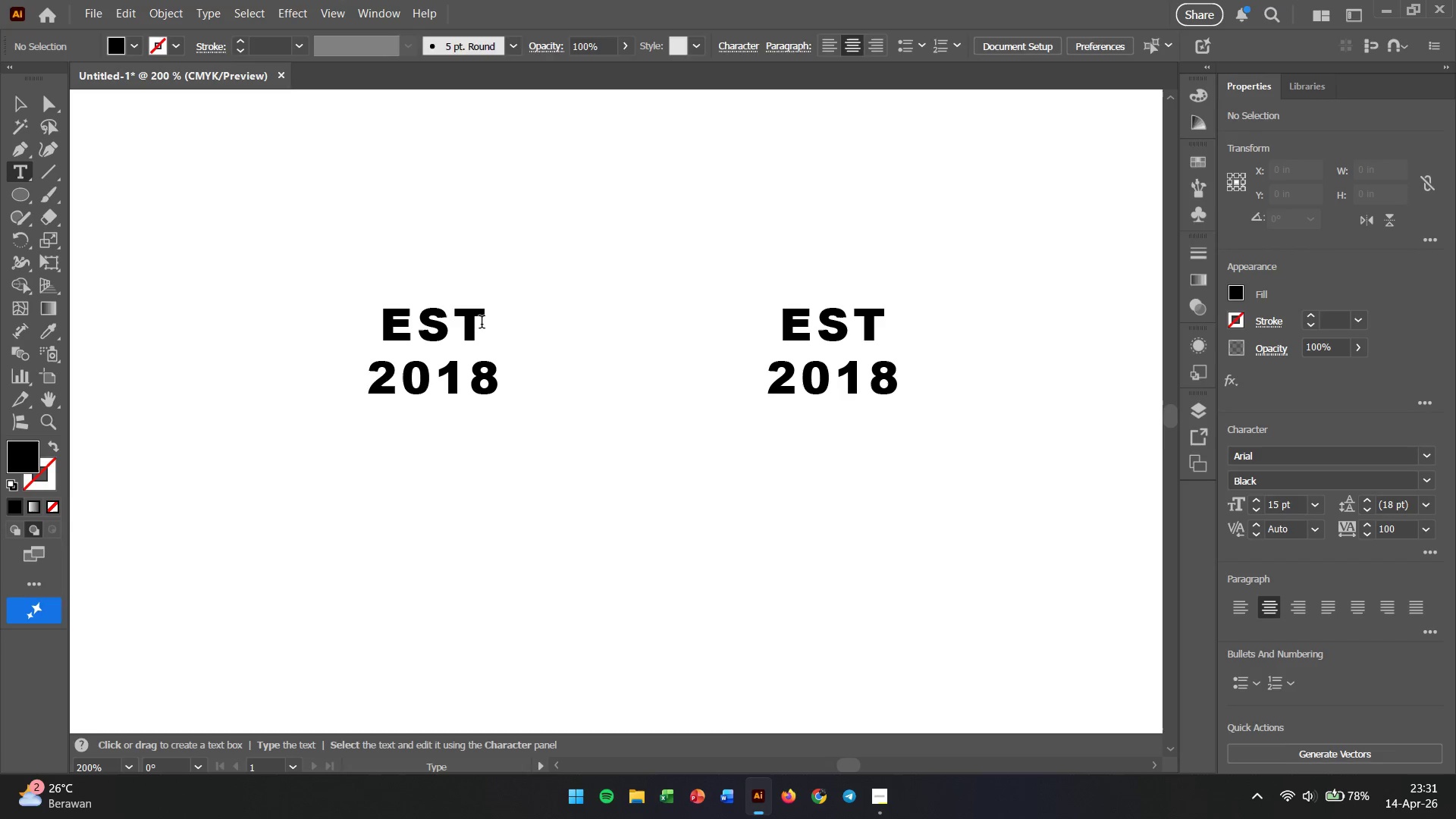 
double_click([482, 324])
 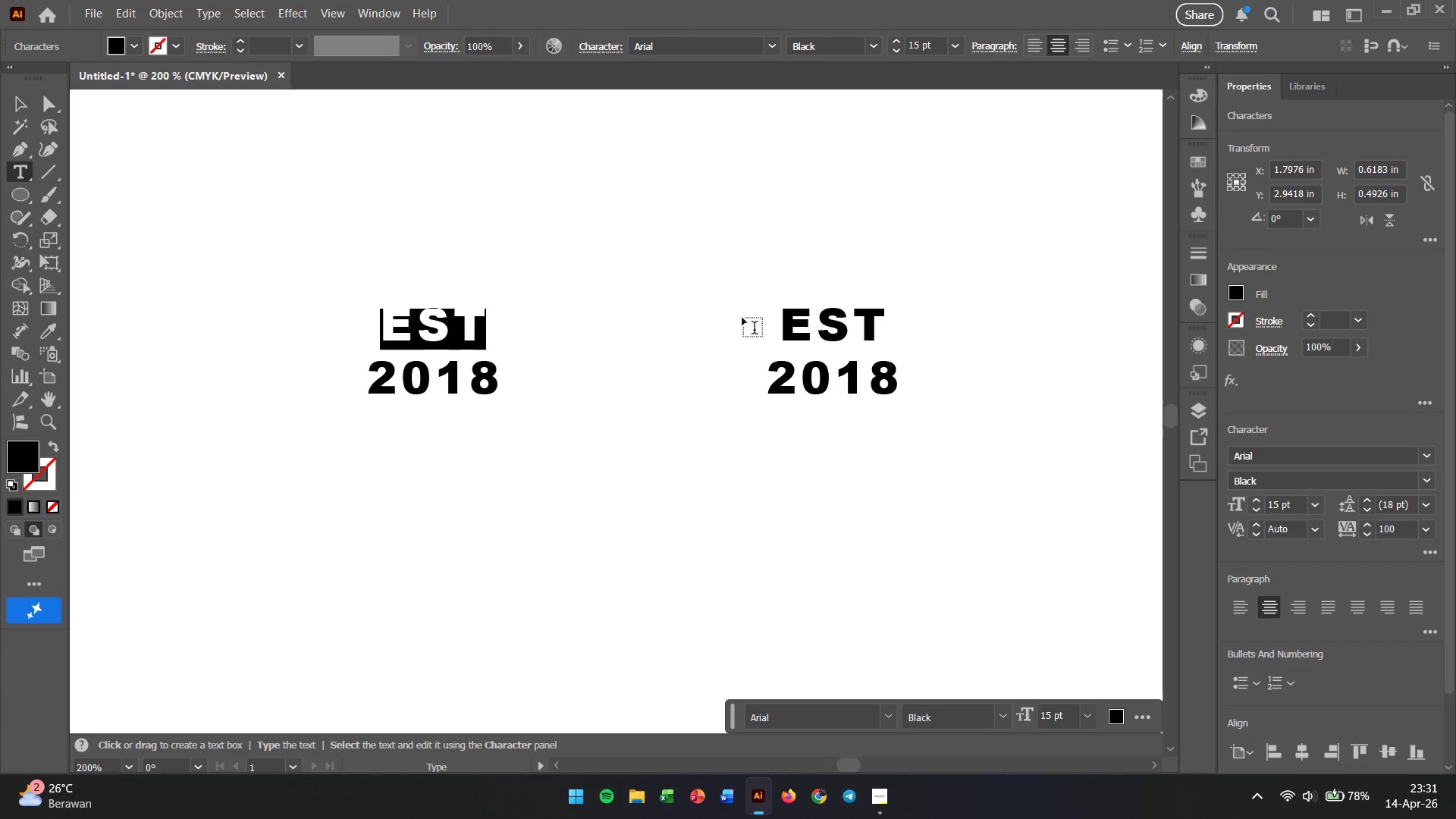 
double_click([789, 328])
 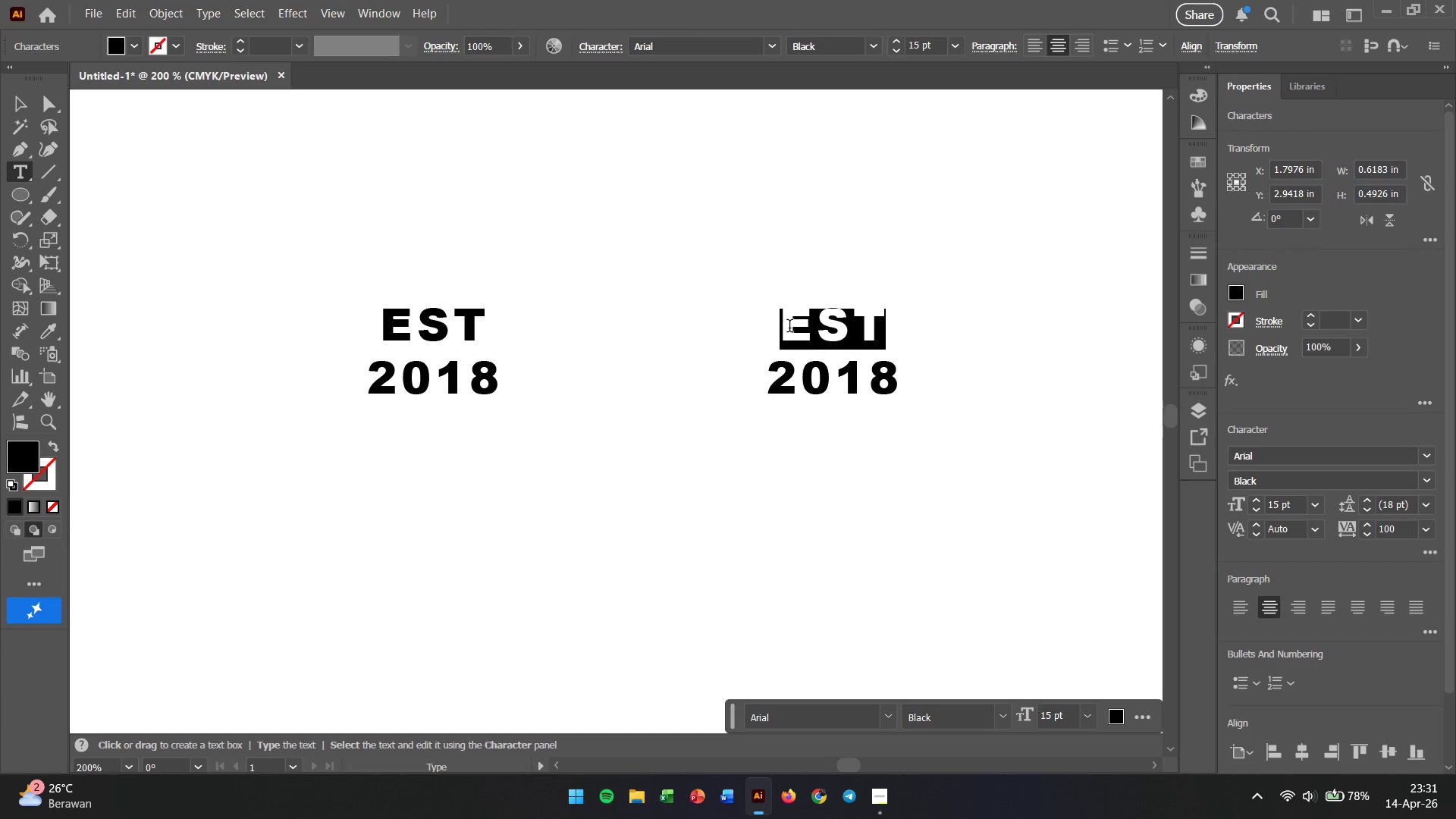 
key(Control+A)
 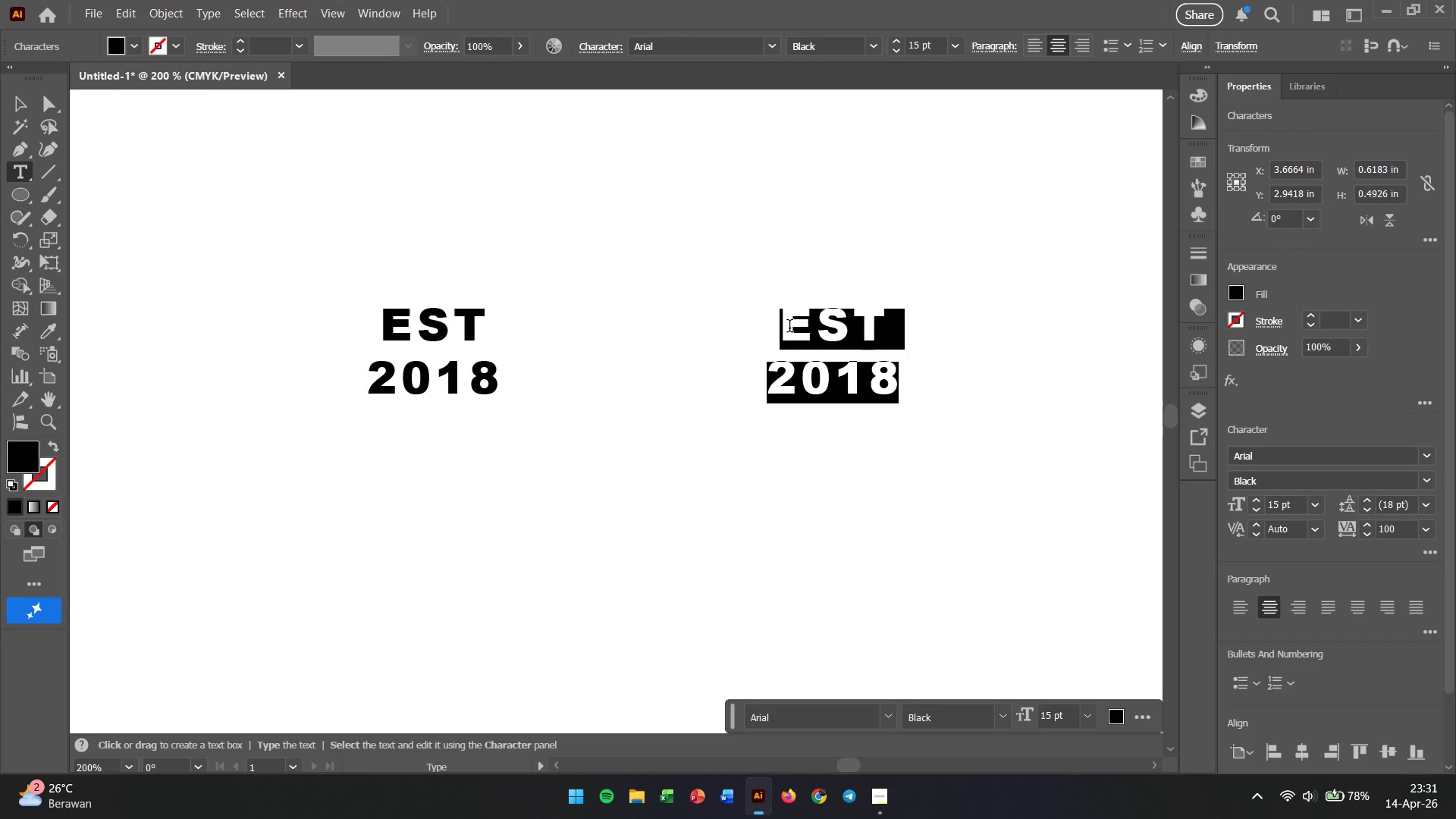 
type(45 )
key(Backspace)
type(-hour)
 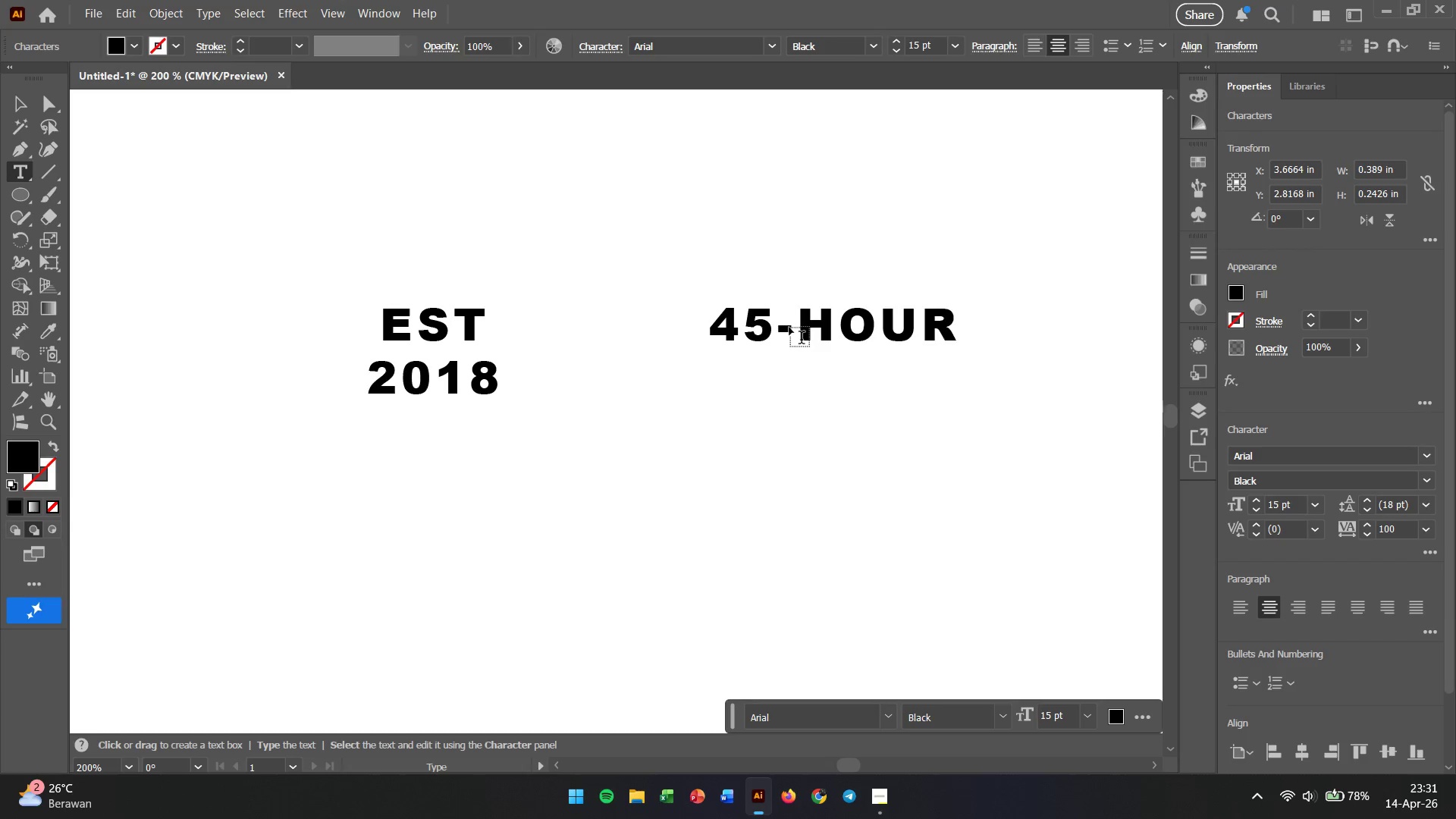 
key(Enter)
 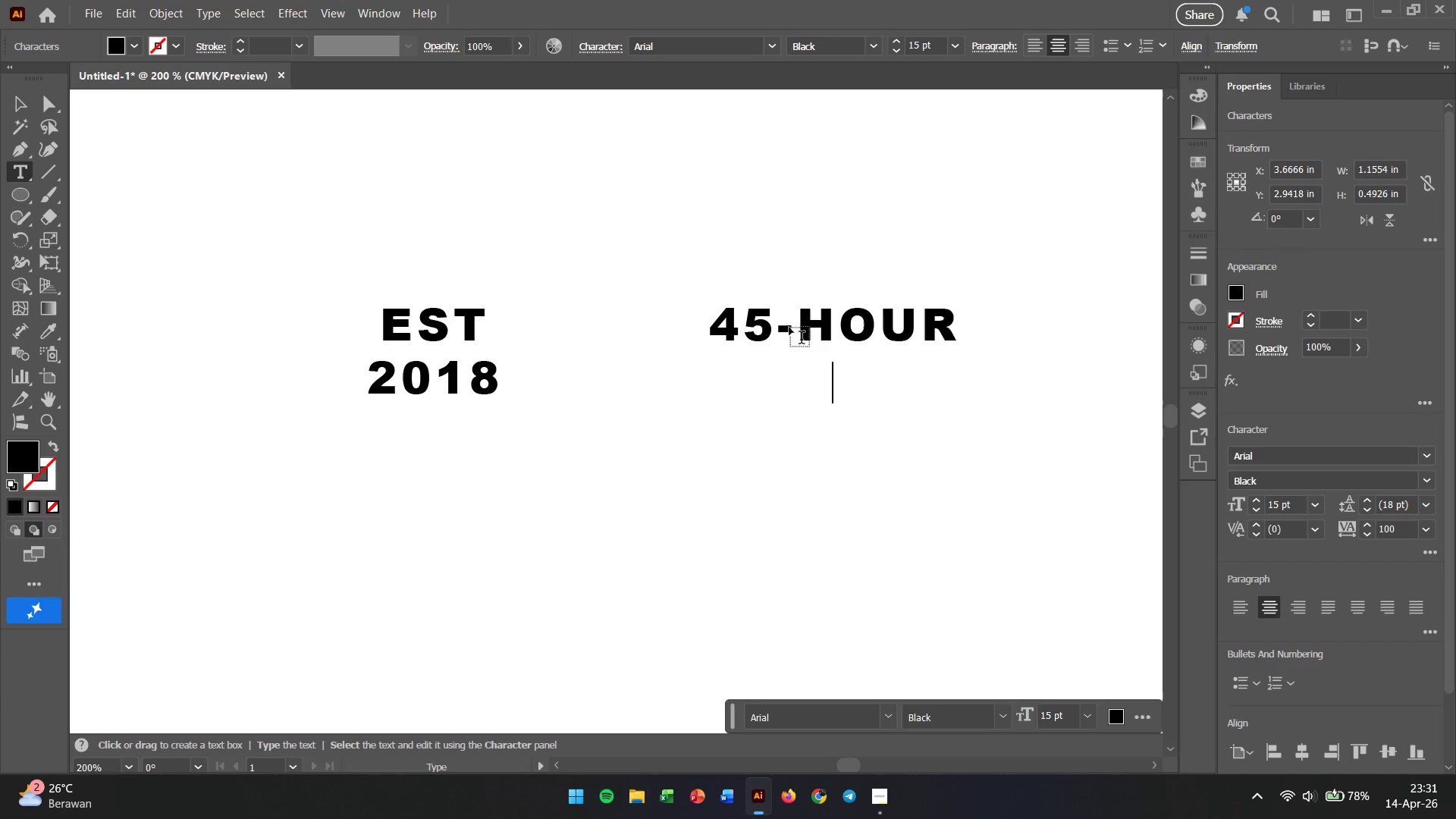 
type(flip)
 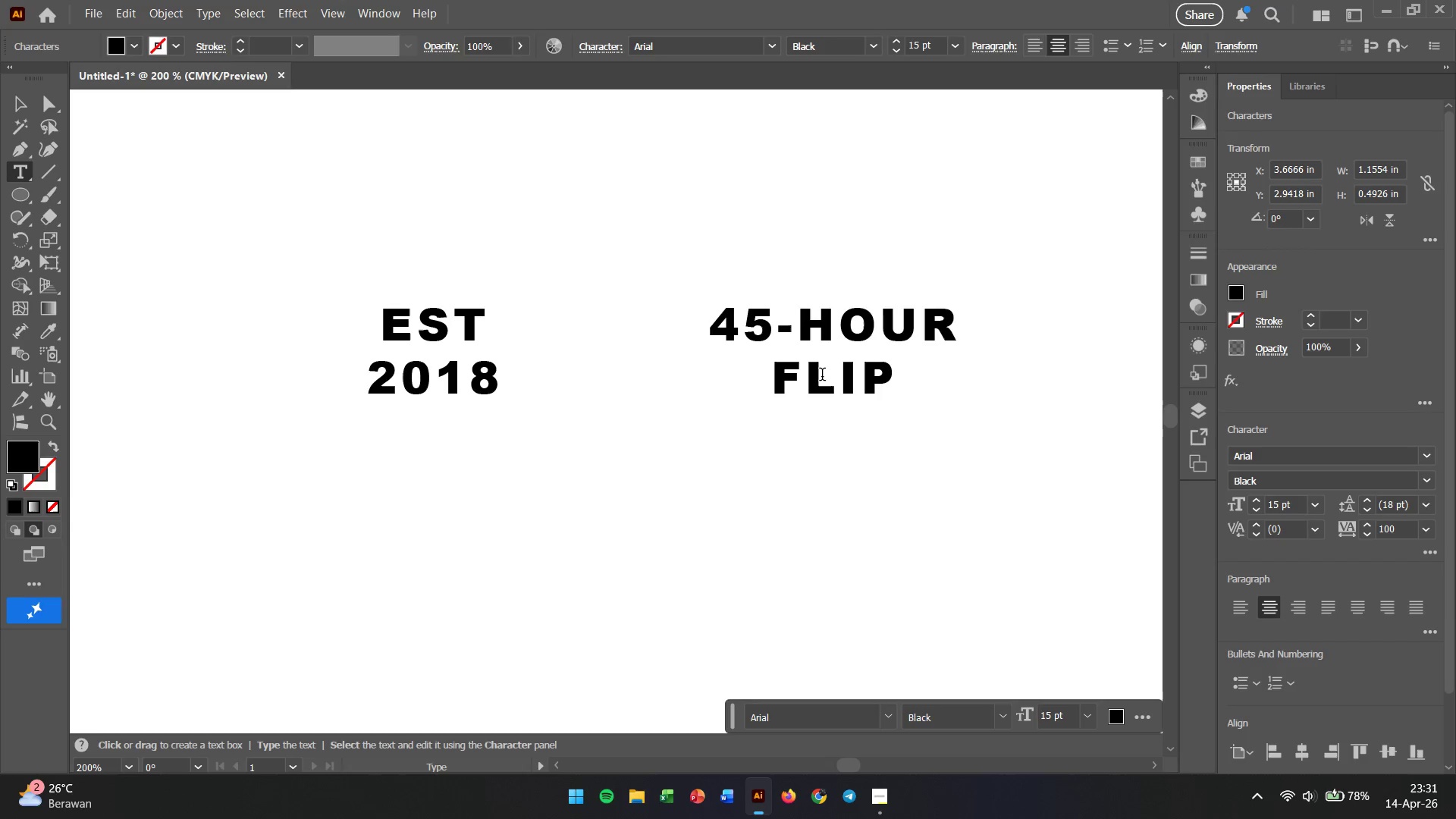 
double_click([822, 376])
 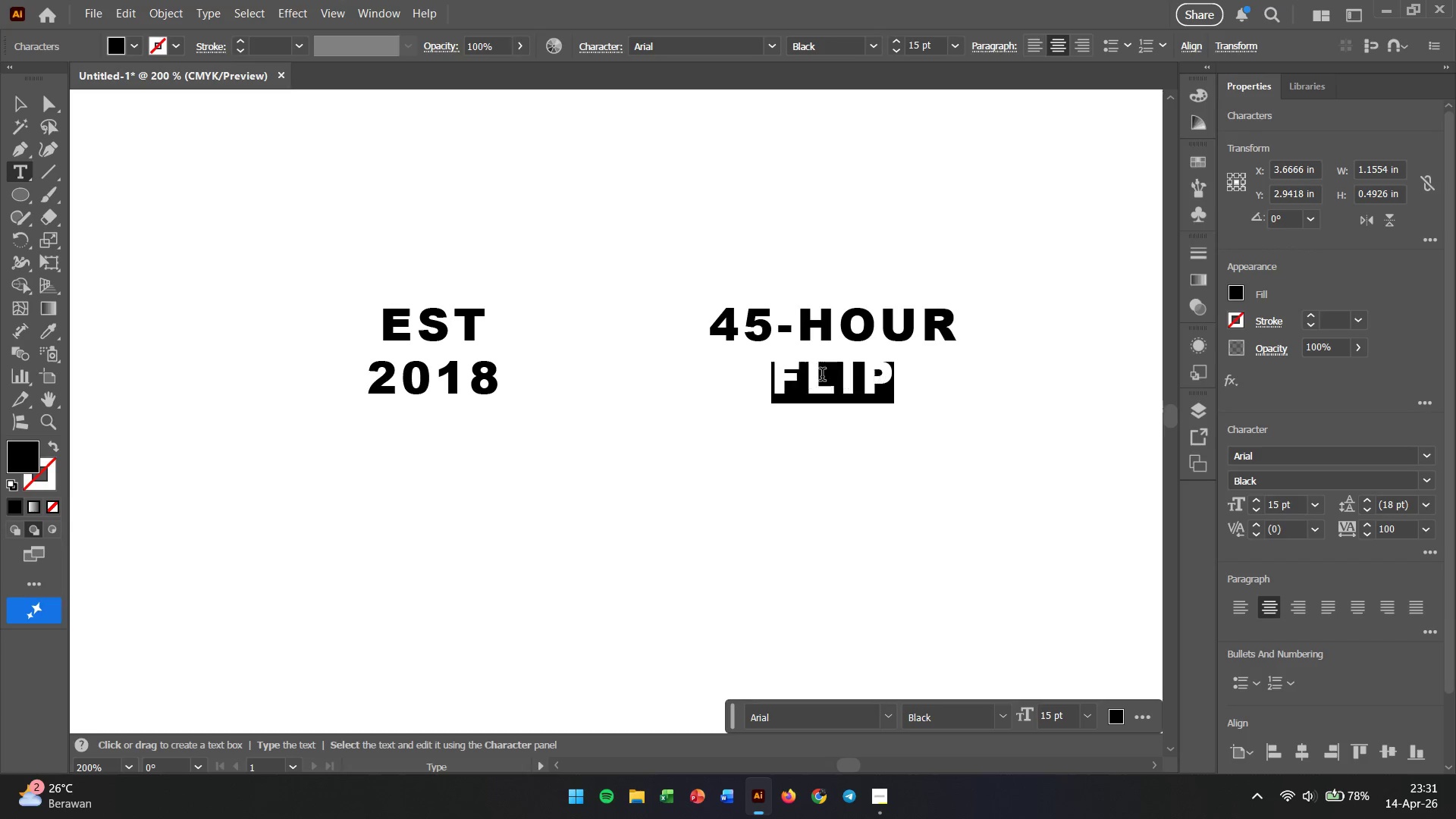 
triple_click([822, 376])
 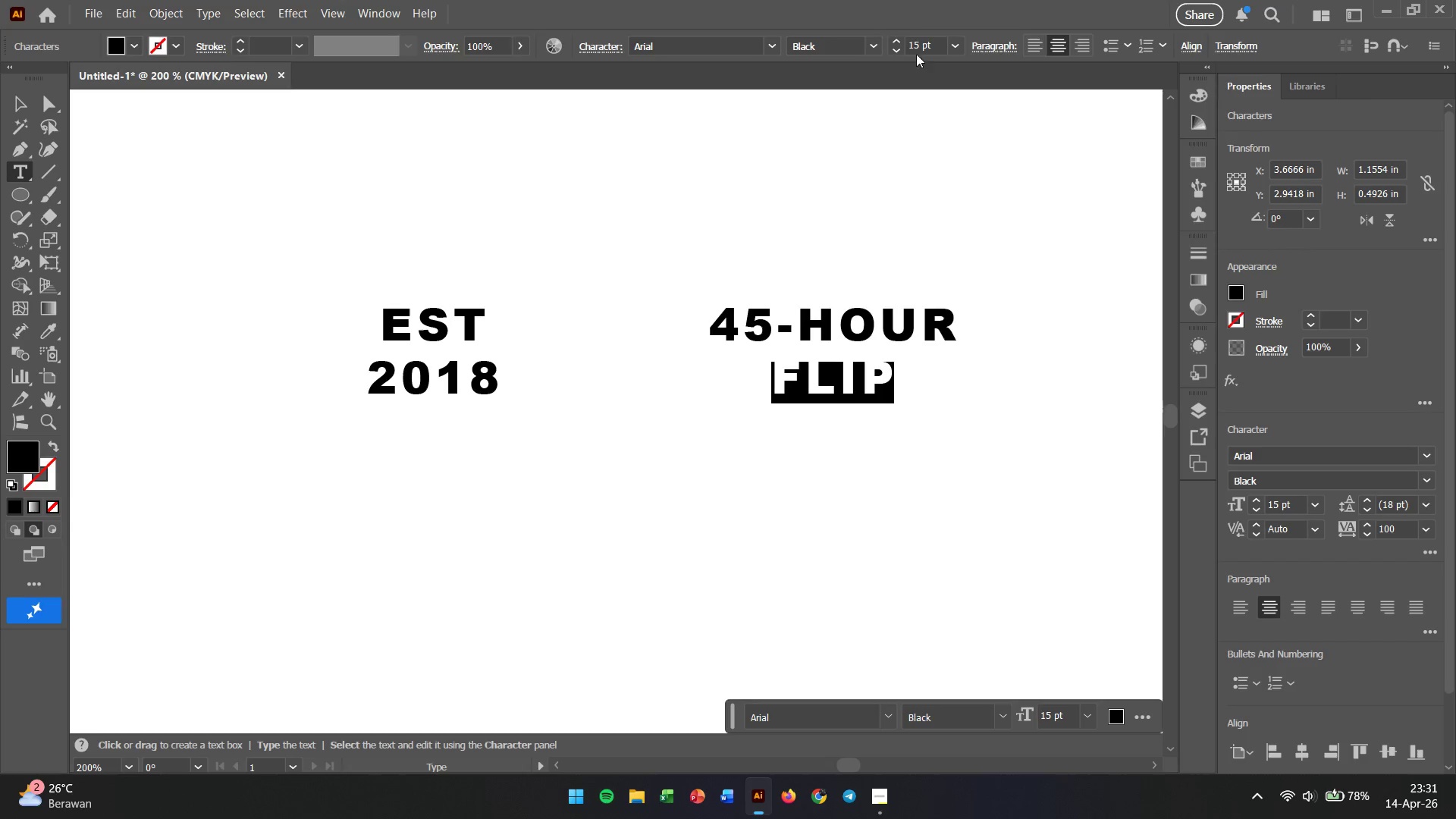 
double_click([916, 44])
 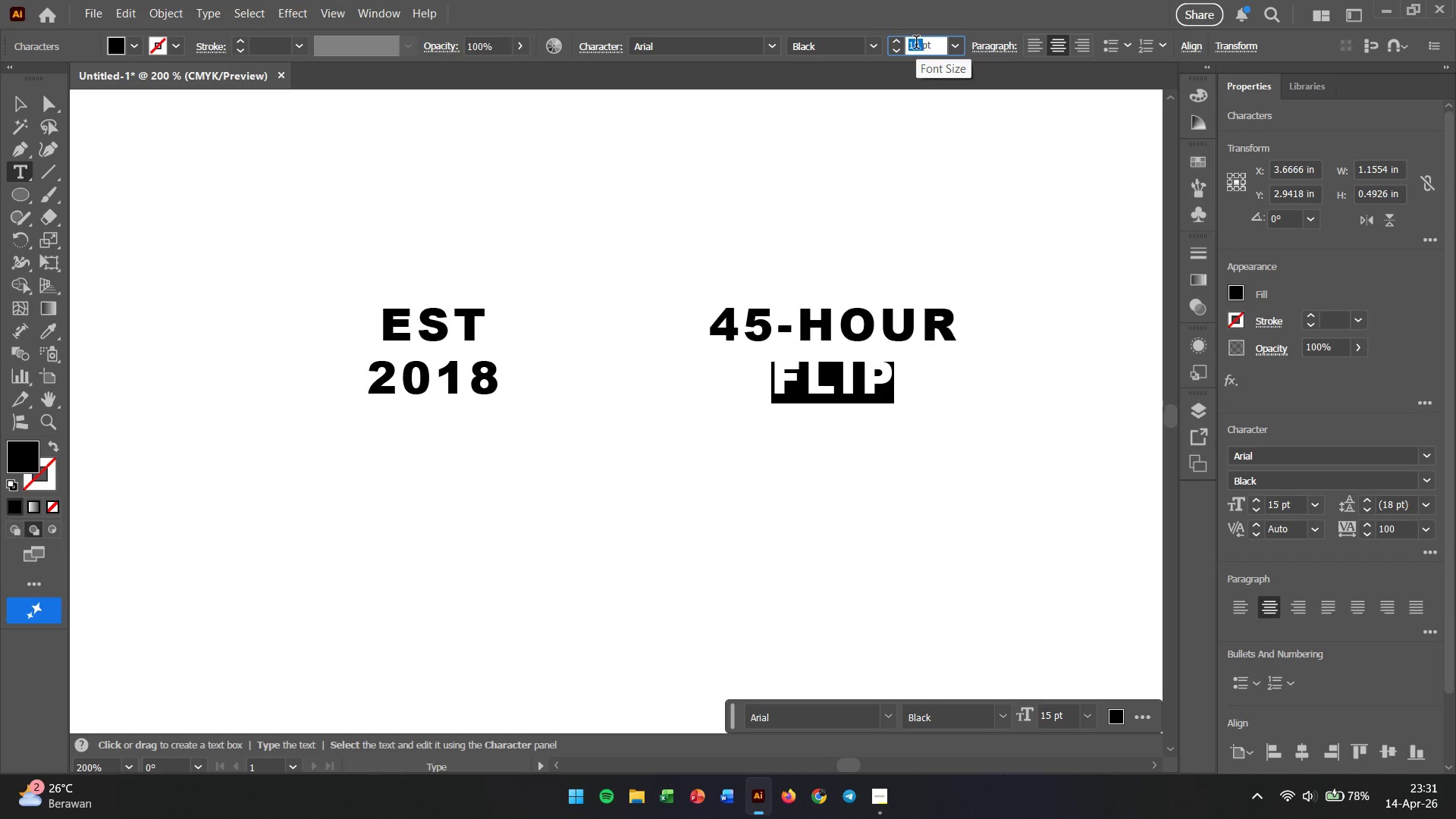 
key(Numpad2)
 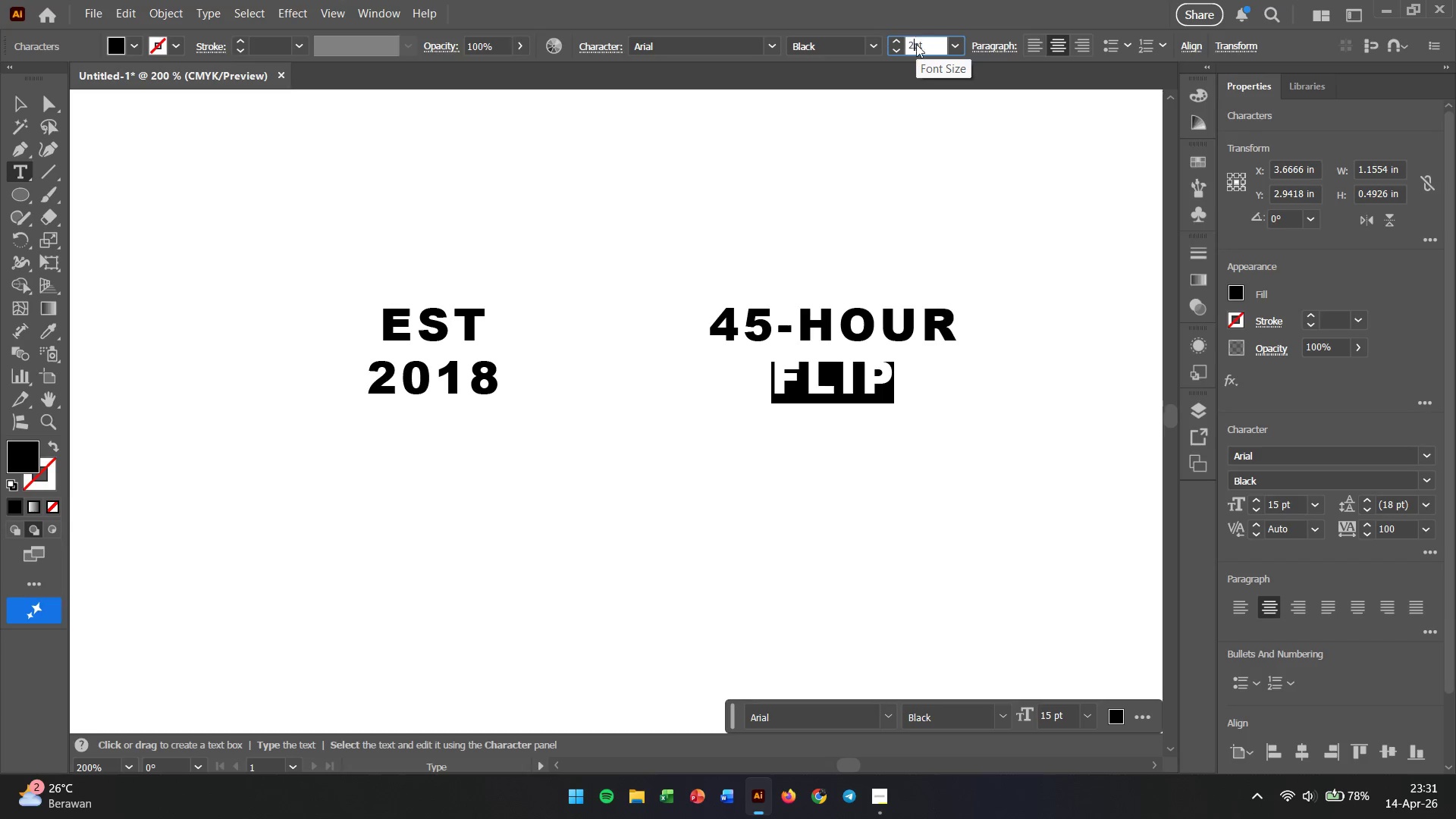 
key(Numpad0)
 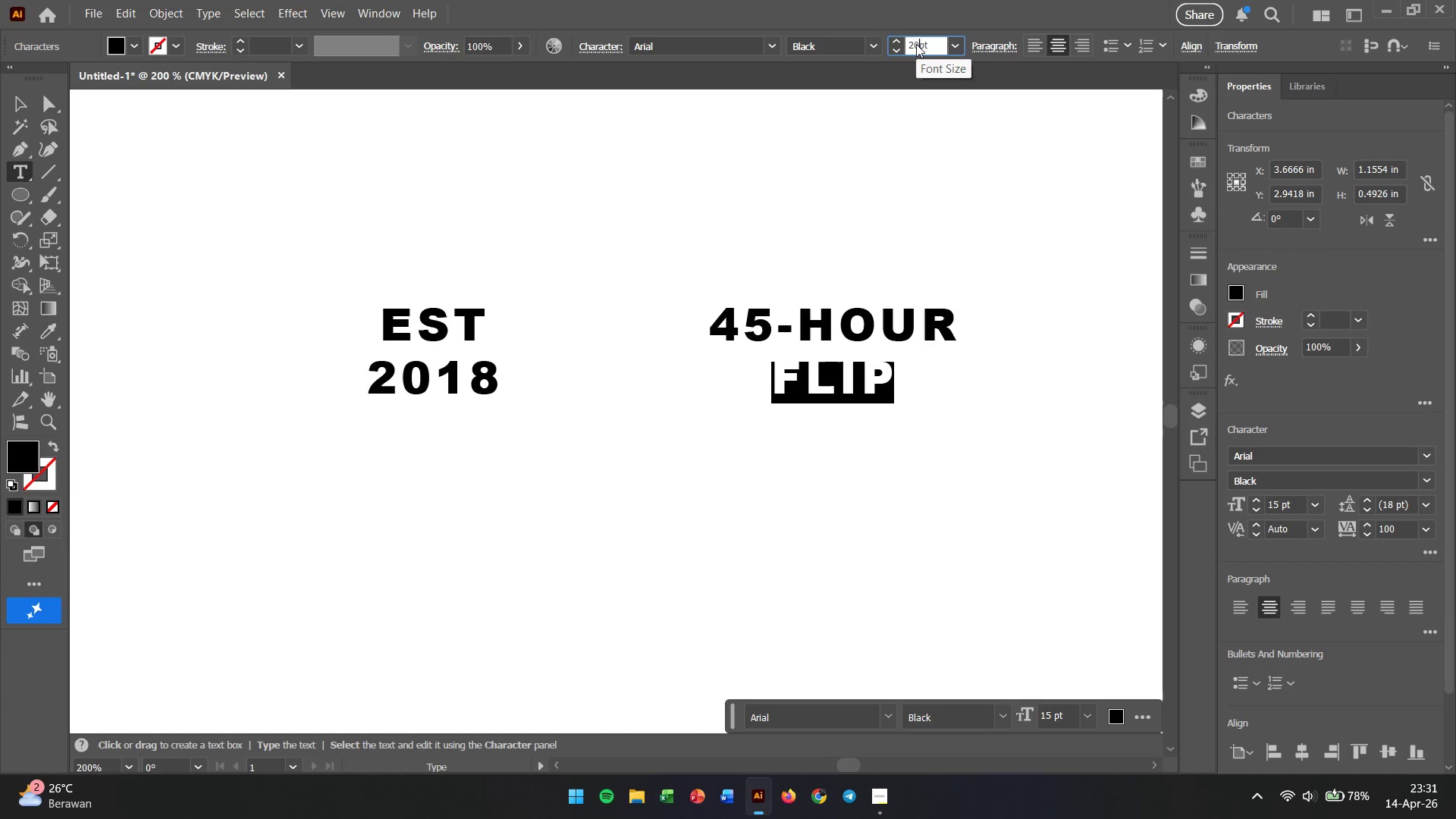 
key(Enter)
 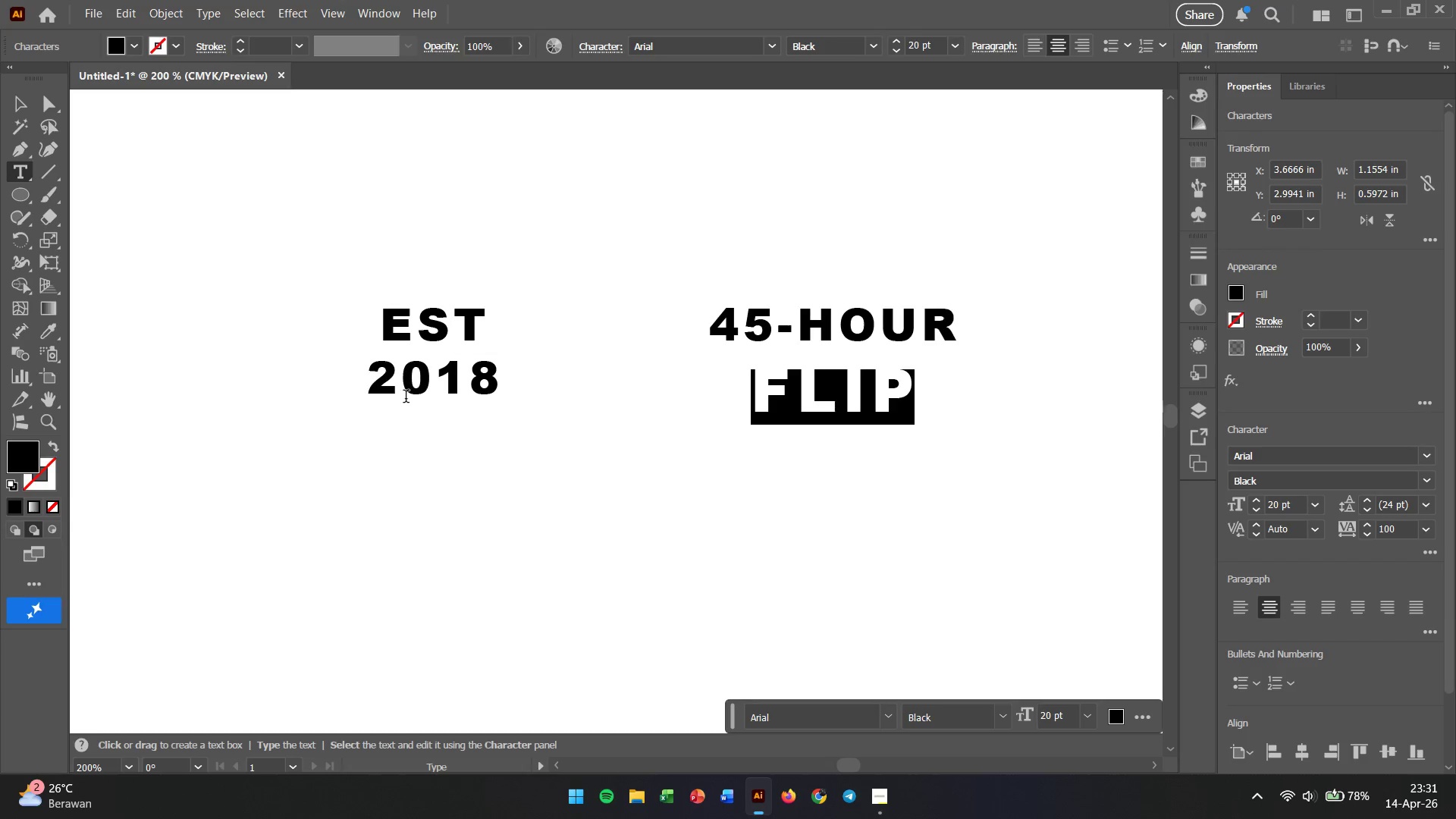 
double_click([408, 393])
 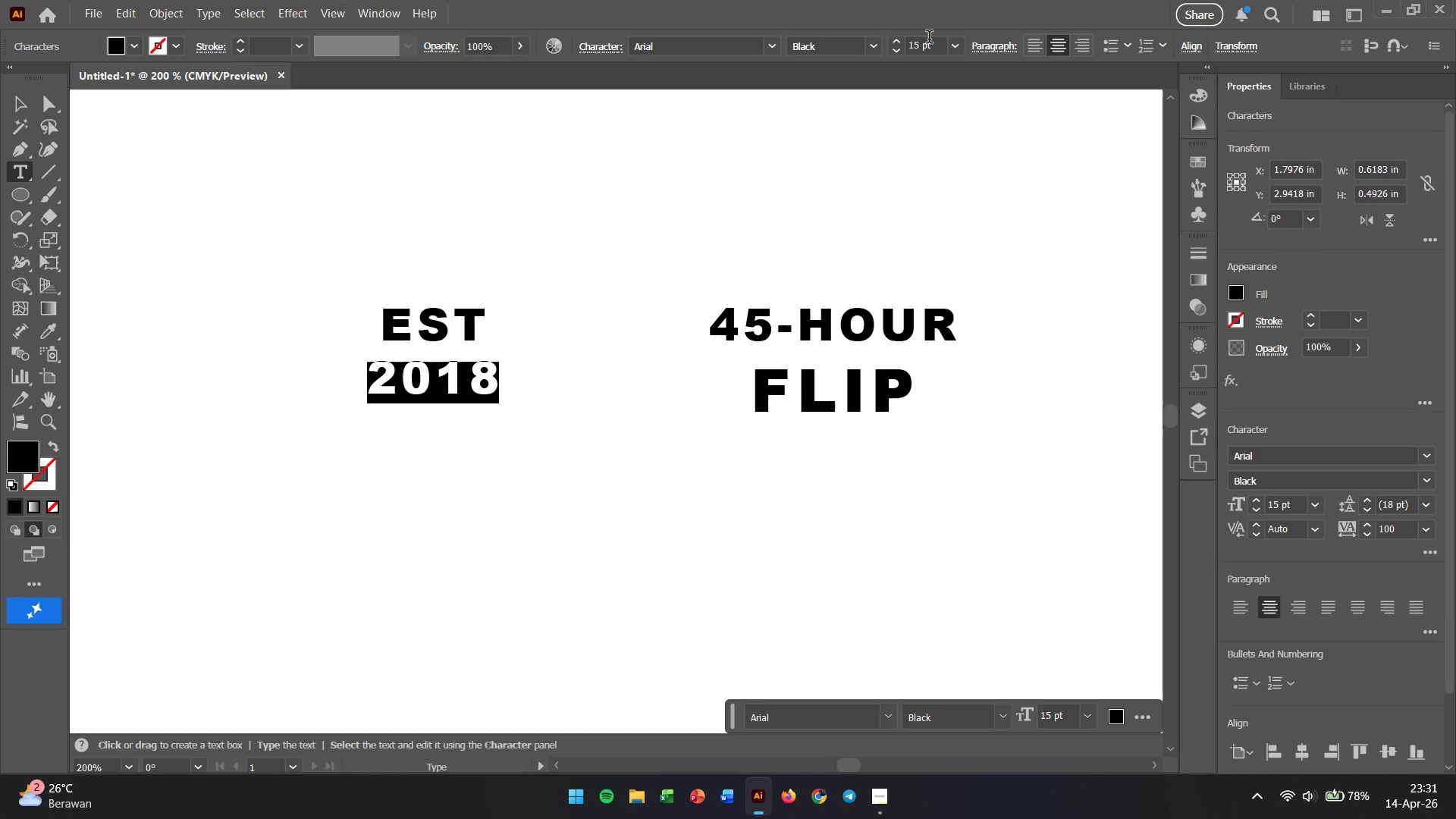 
double_click([918, 49])
 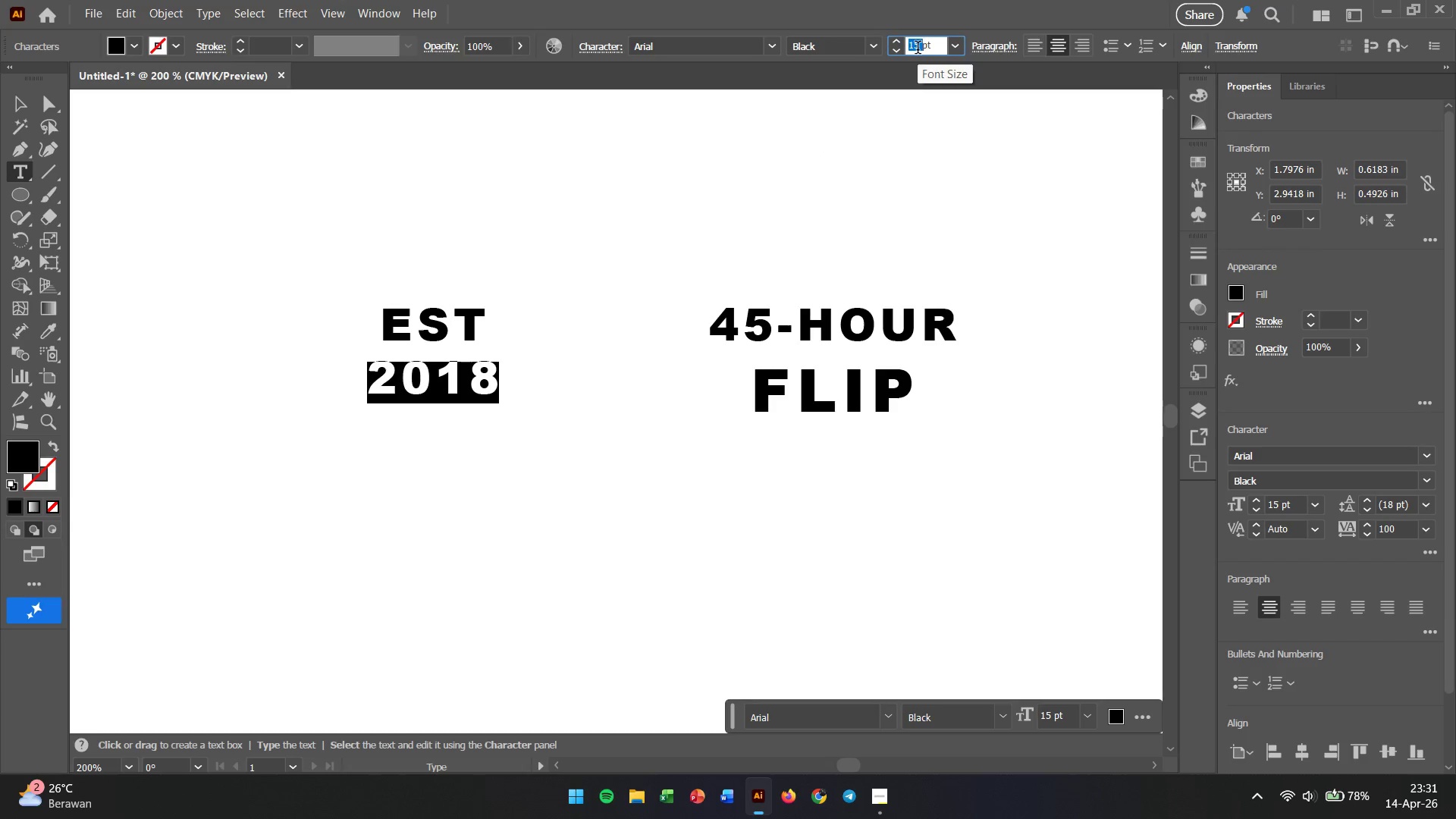 
key(Numpad2)
 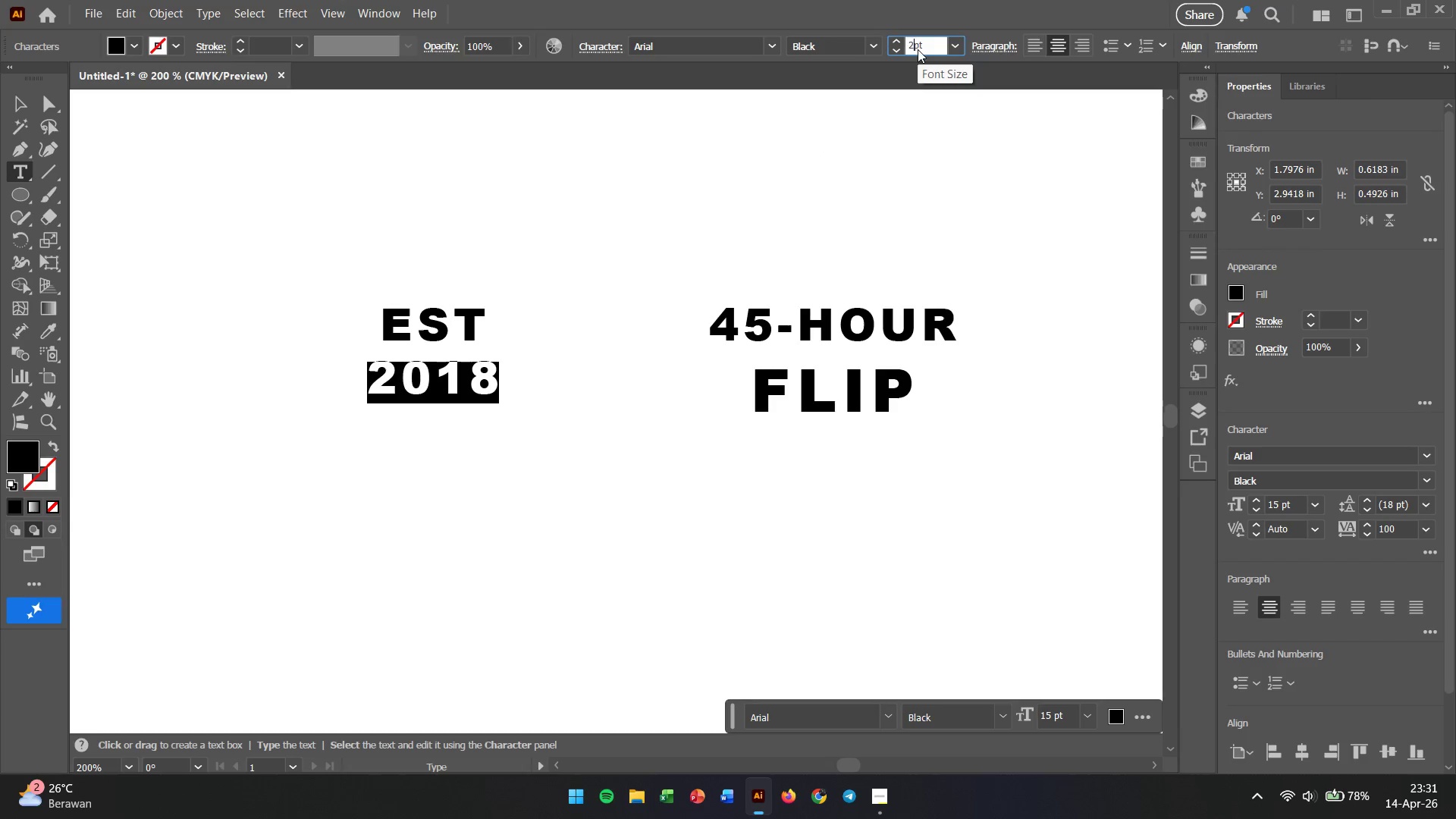 
key(Numpad0)
 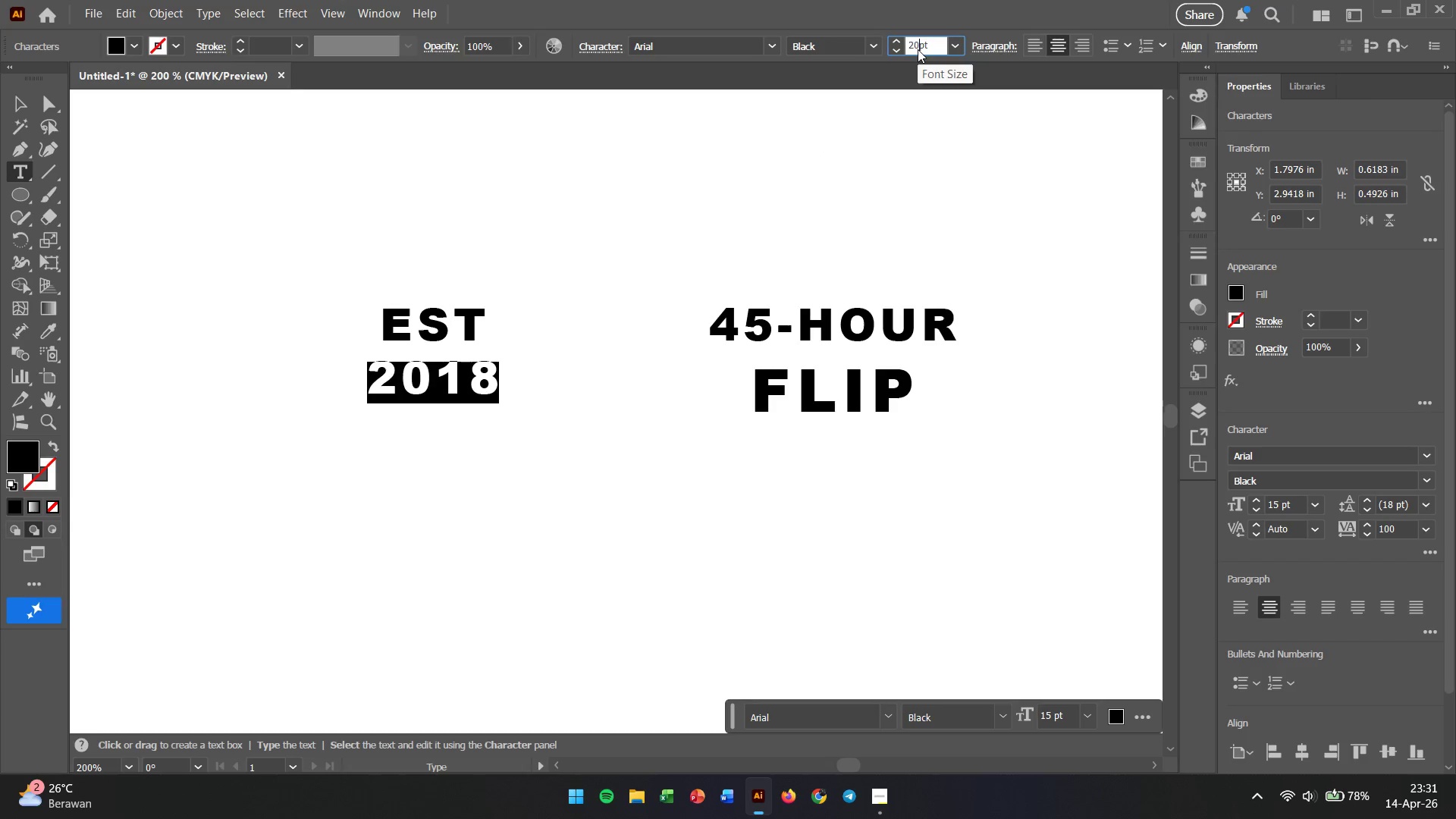 
left_click([23, 102])
 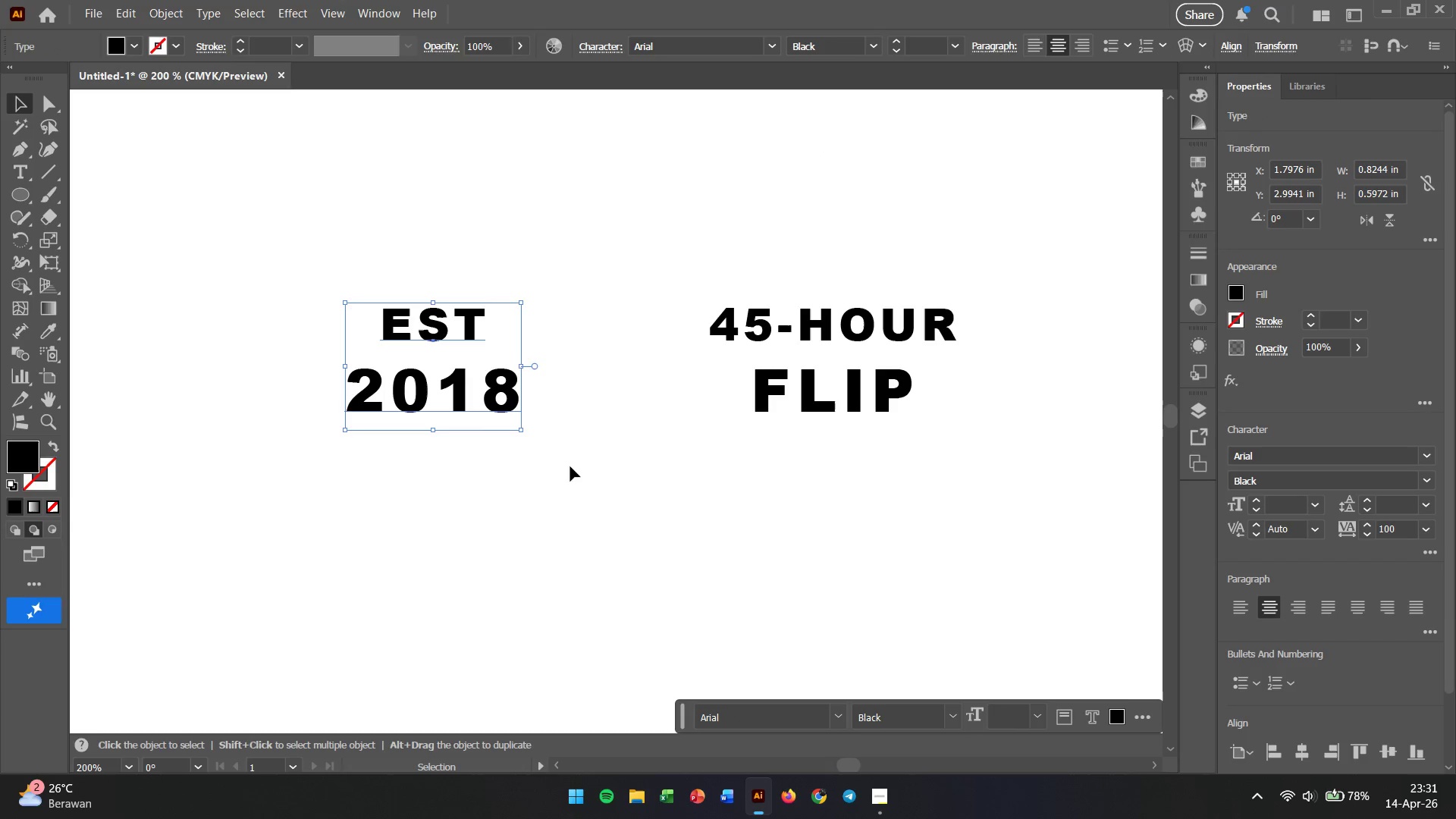 
left_click([584, 466])
 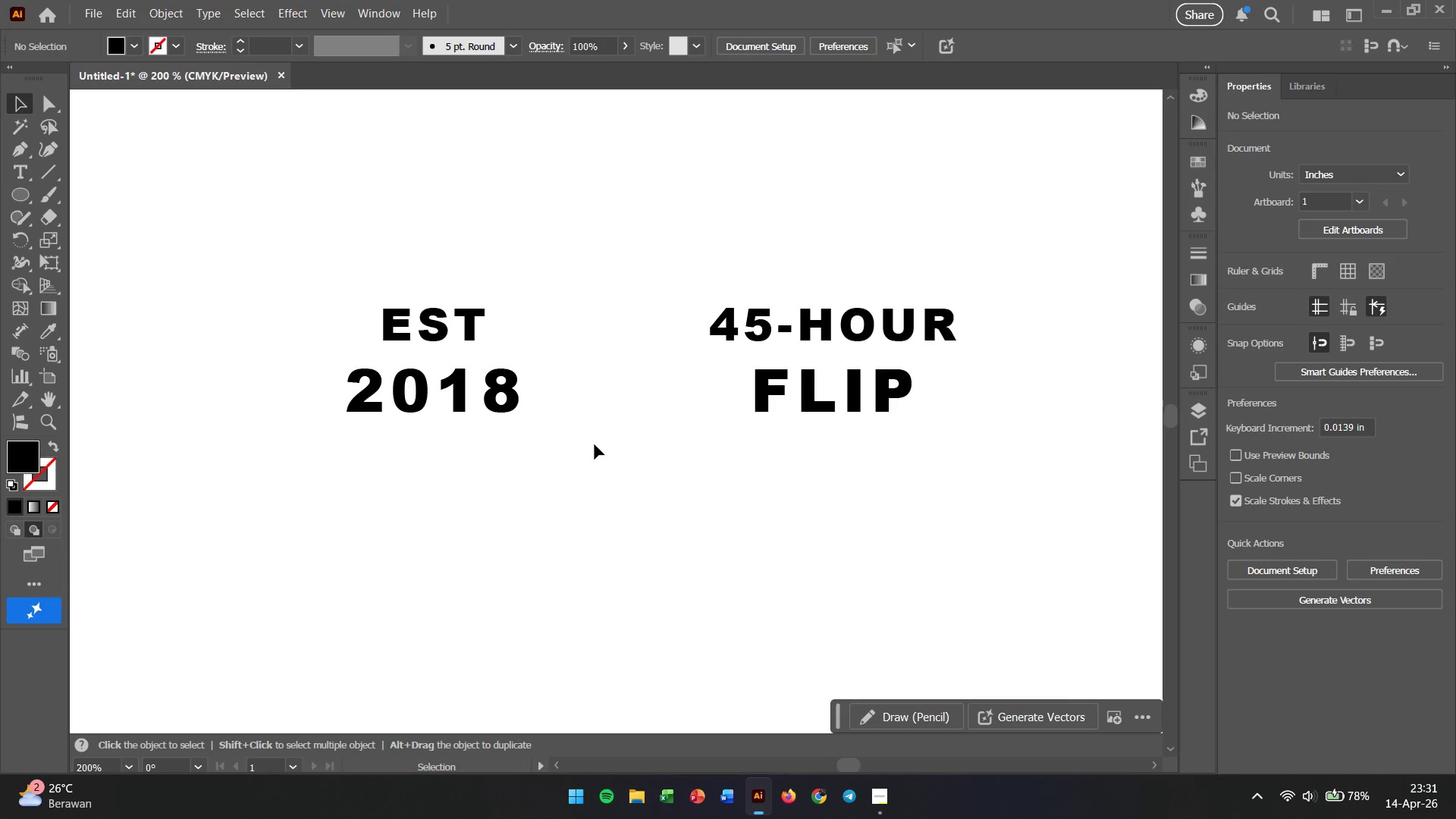 
hold_key(key=AltLeft, duration=1.39)
scroll: coordinate [595, 444], scroll_direction: down, amount: 5.0
 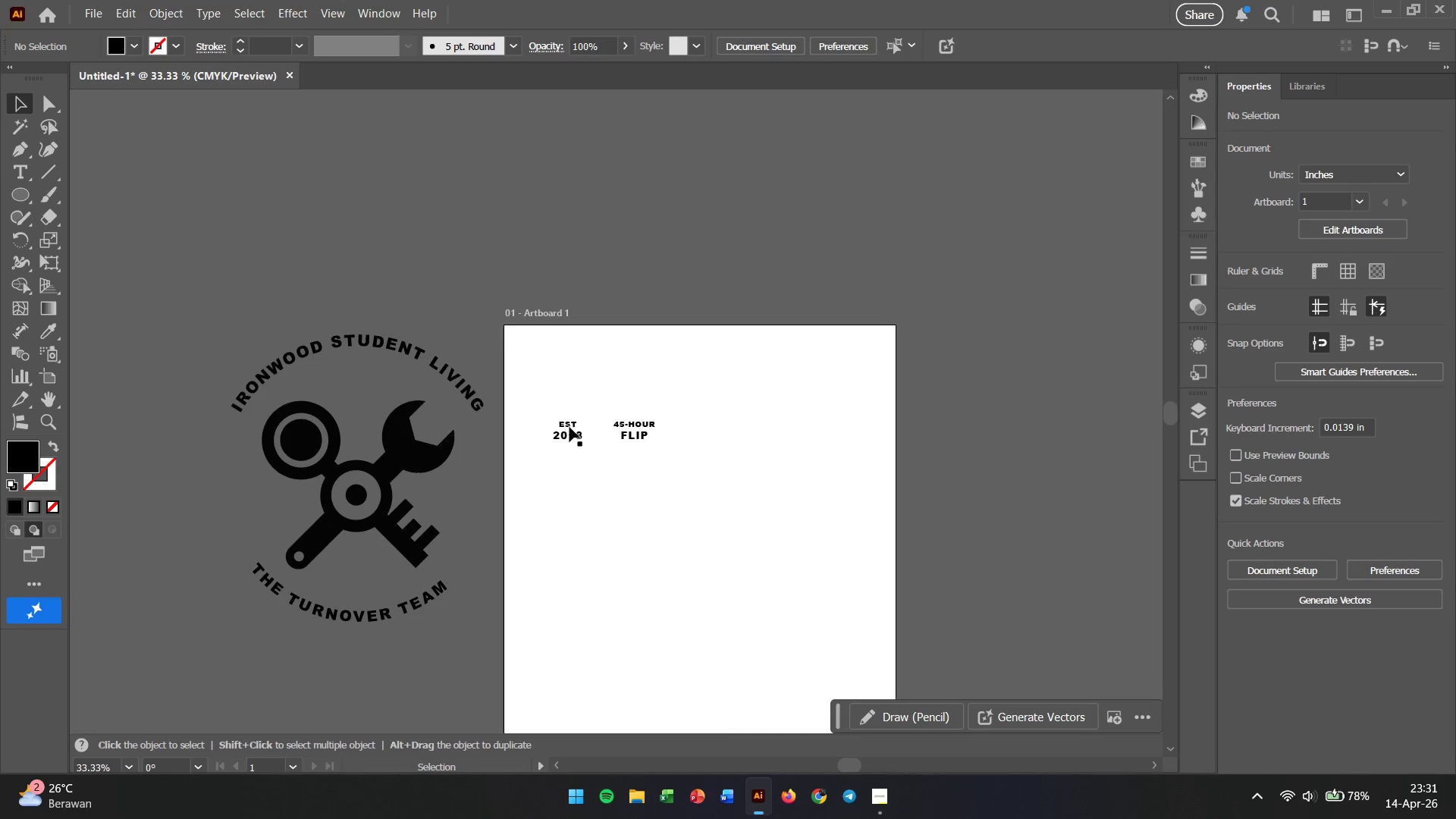 
left_click_drag(start_coordinate=[570, 432], to_coordinate=[619, 429])
 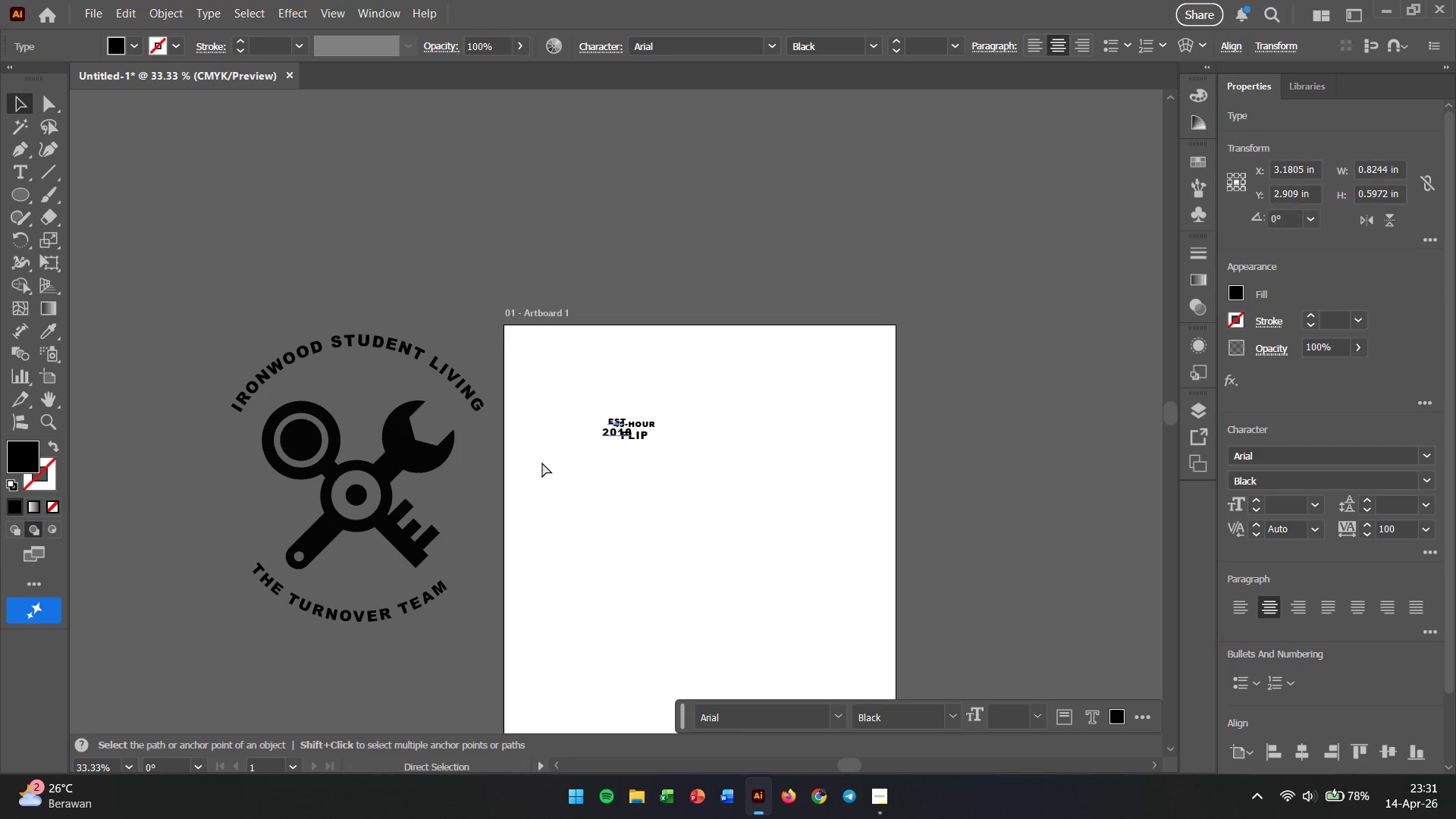 
key(Control+Z)
 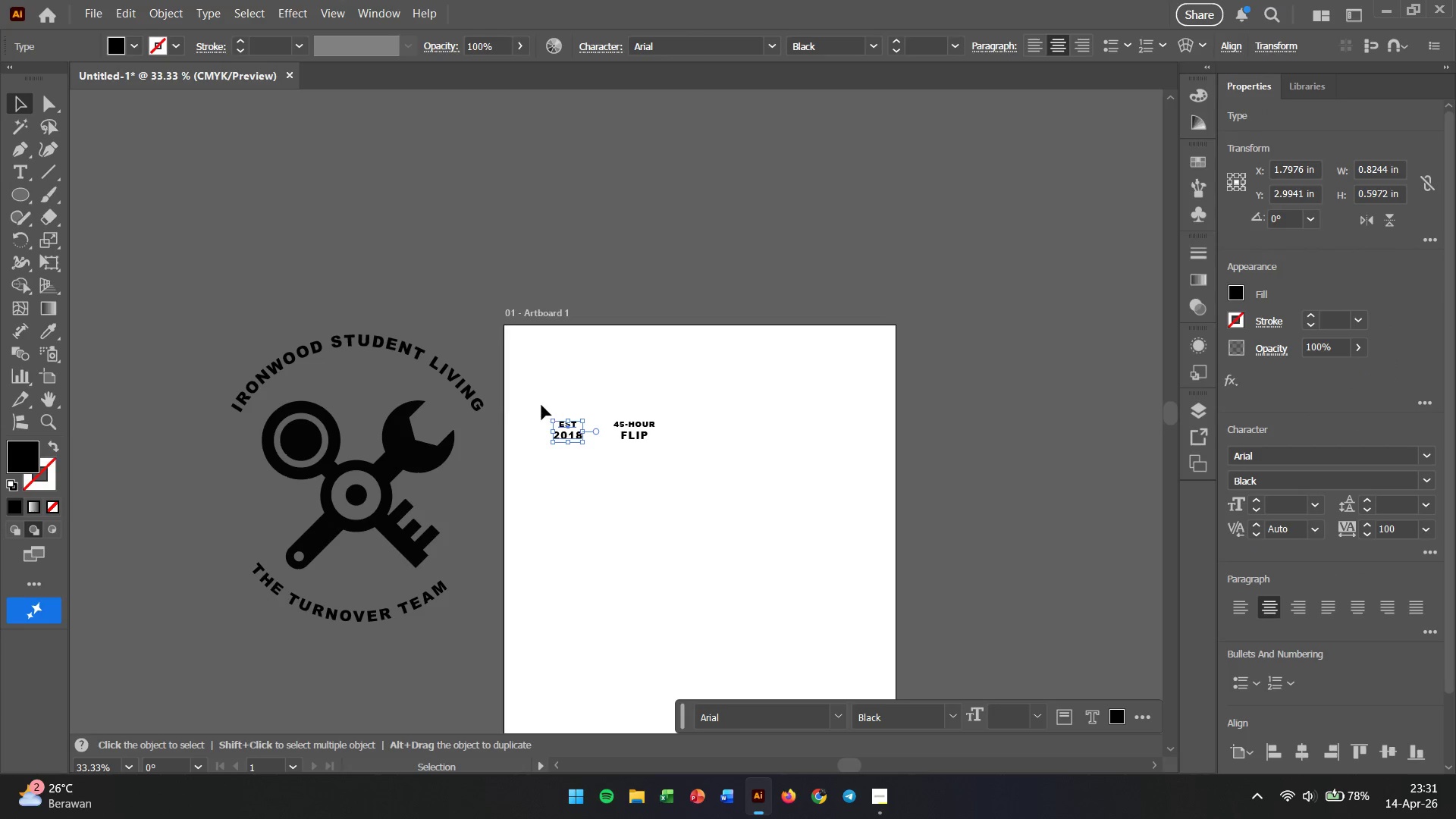 
left_click_drag(start_coordinate=[532, 404], to_coordinate=[669, 460])
 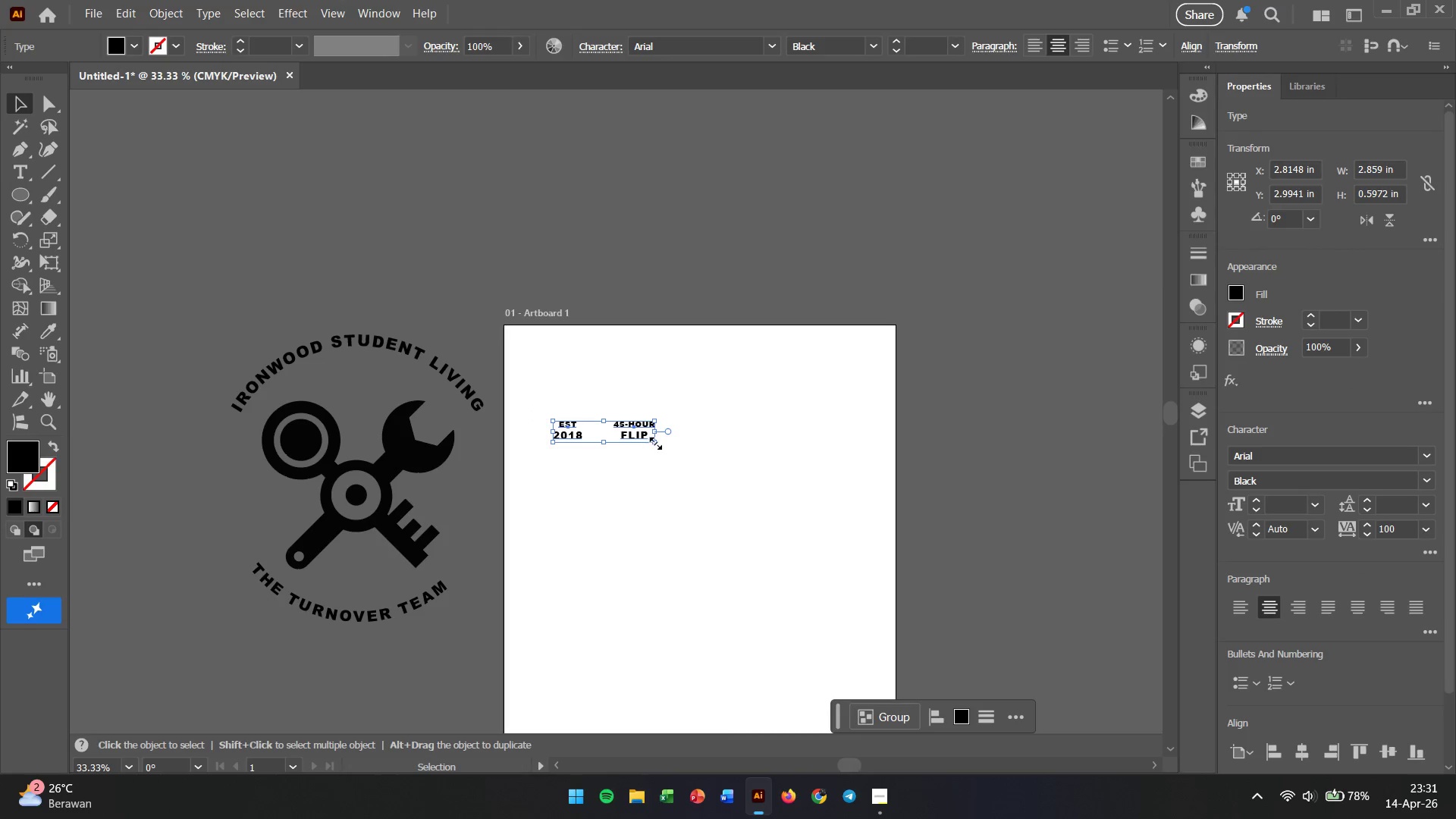 
hold_key(key=ShiftLeft, duration=1.34)
left_click_drag(start_coordinate=[655, 441], to_coordinate=[687, 463])
 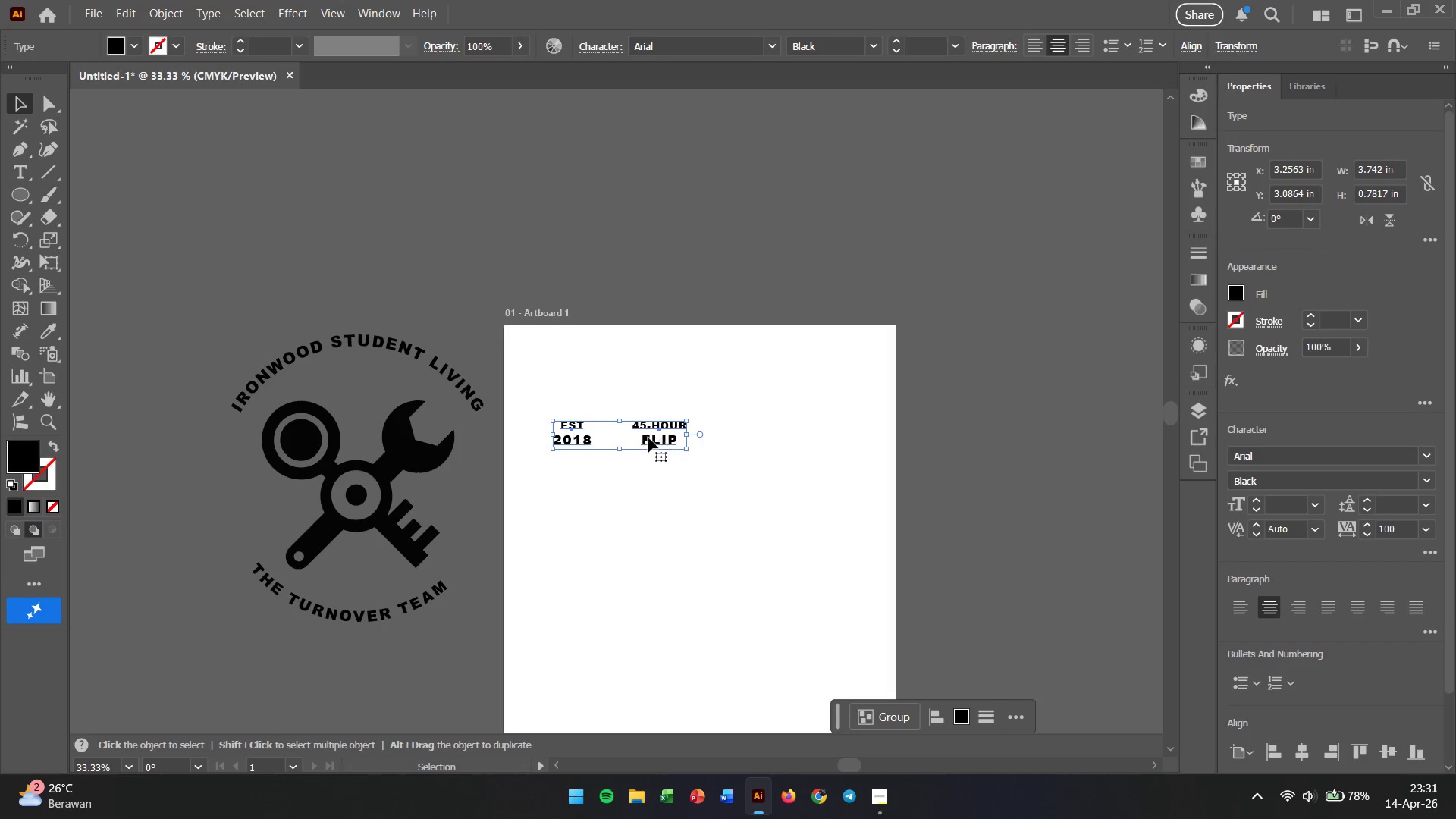 
left_click([638, 471])
 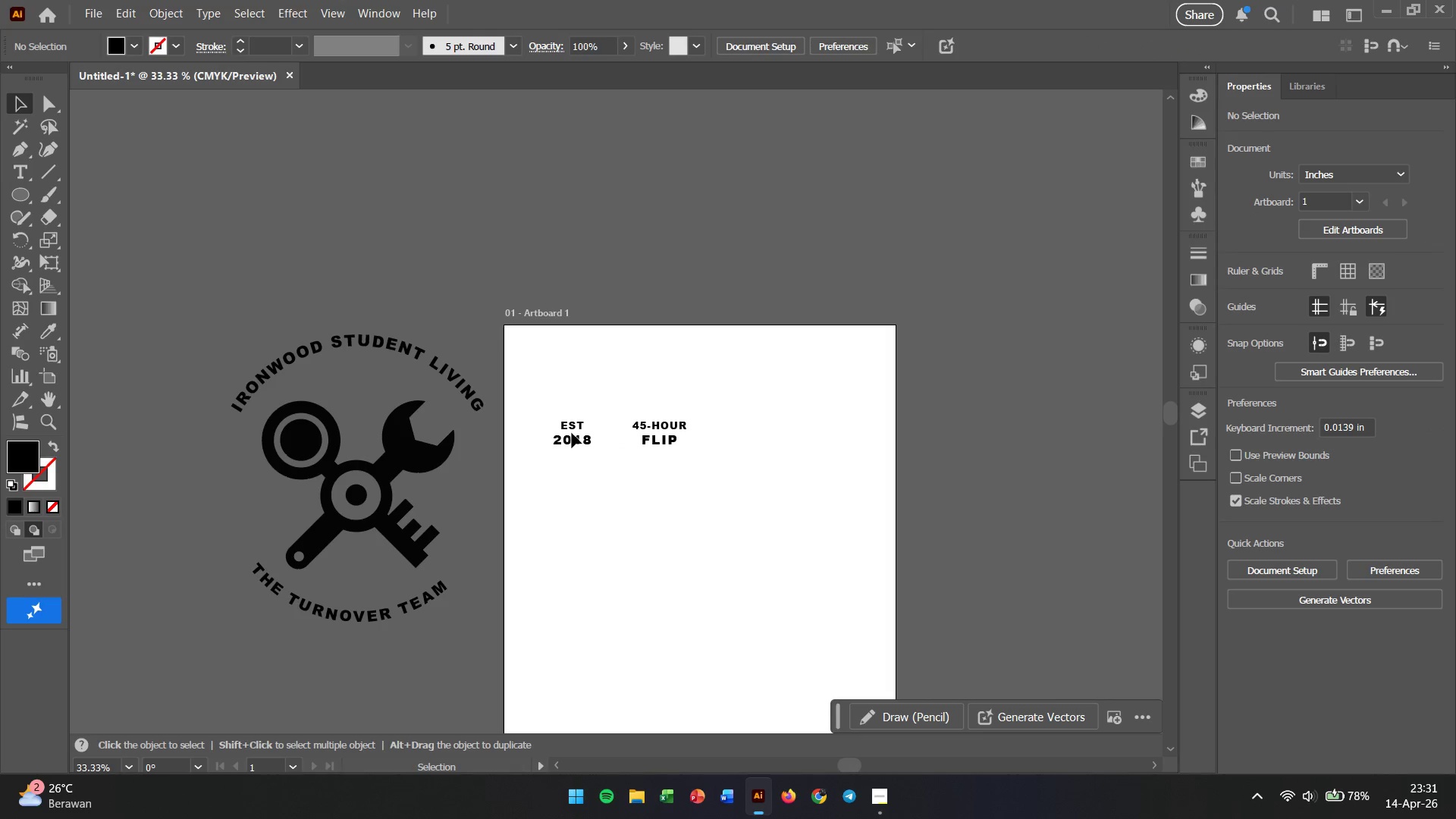 
left_click_drag(start_coordinate=[571, 438], to_coordinate=[239, 499])
 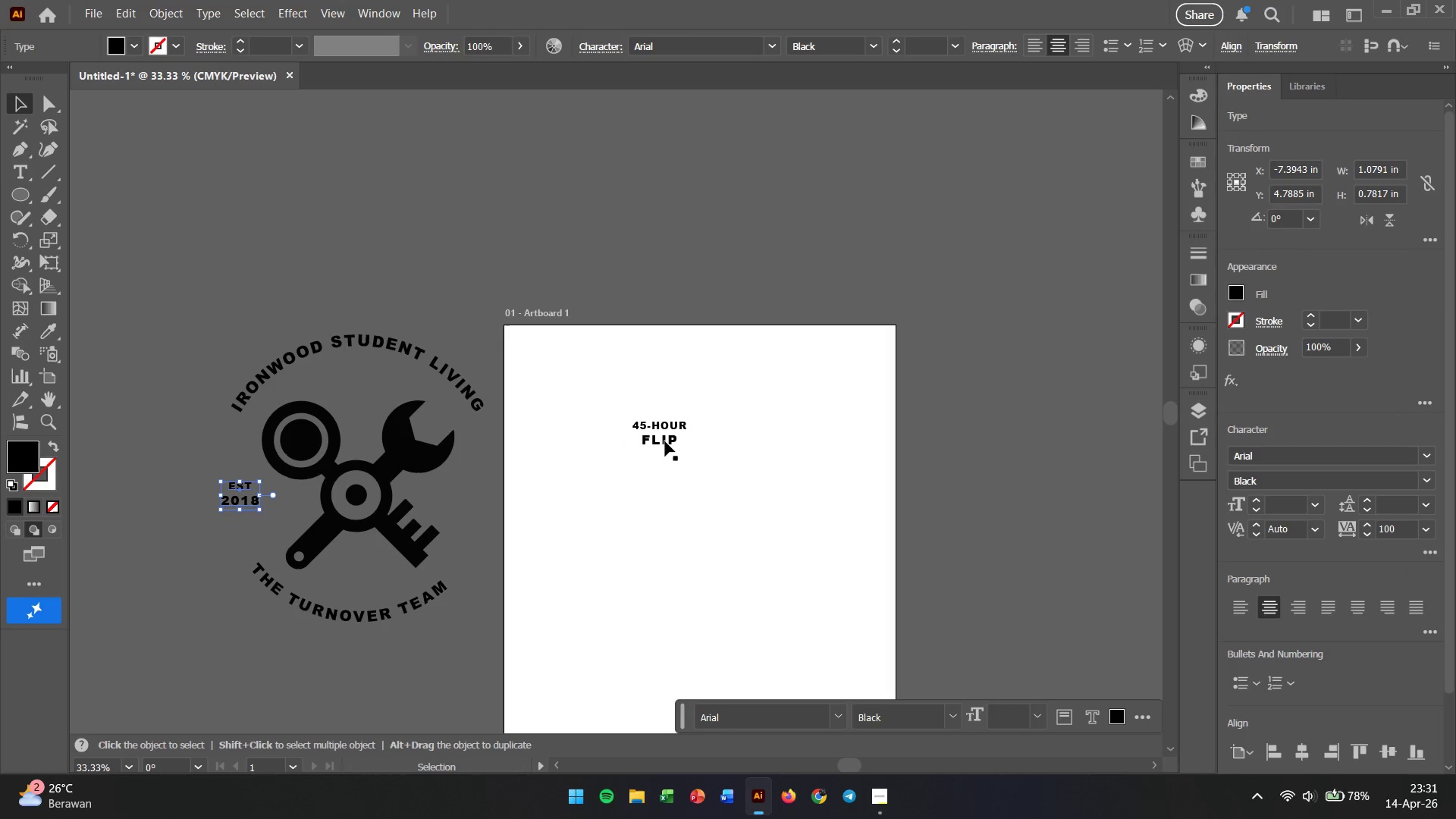 
left_click_drag(start_coordinate=[665, 441], to_coordinate=[589, 520])
 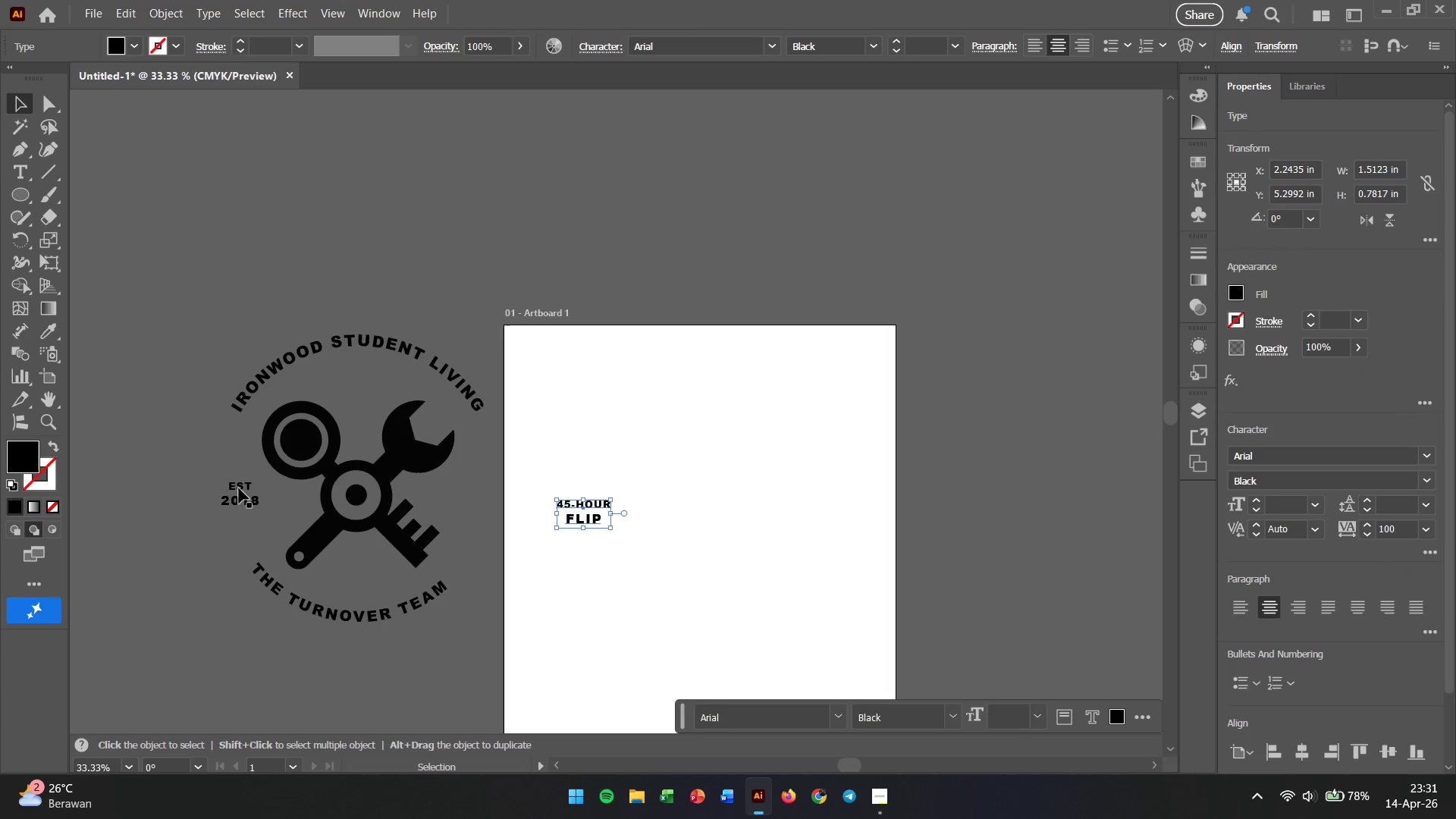 
hold_key(key=ShiftLeft, duration=0.58)
left_click([239, 488])
 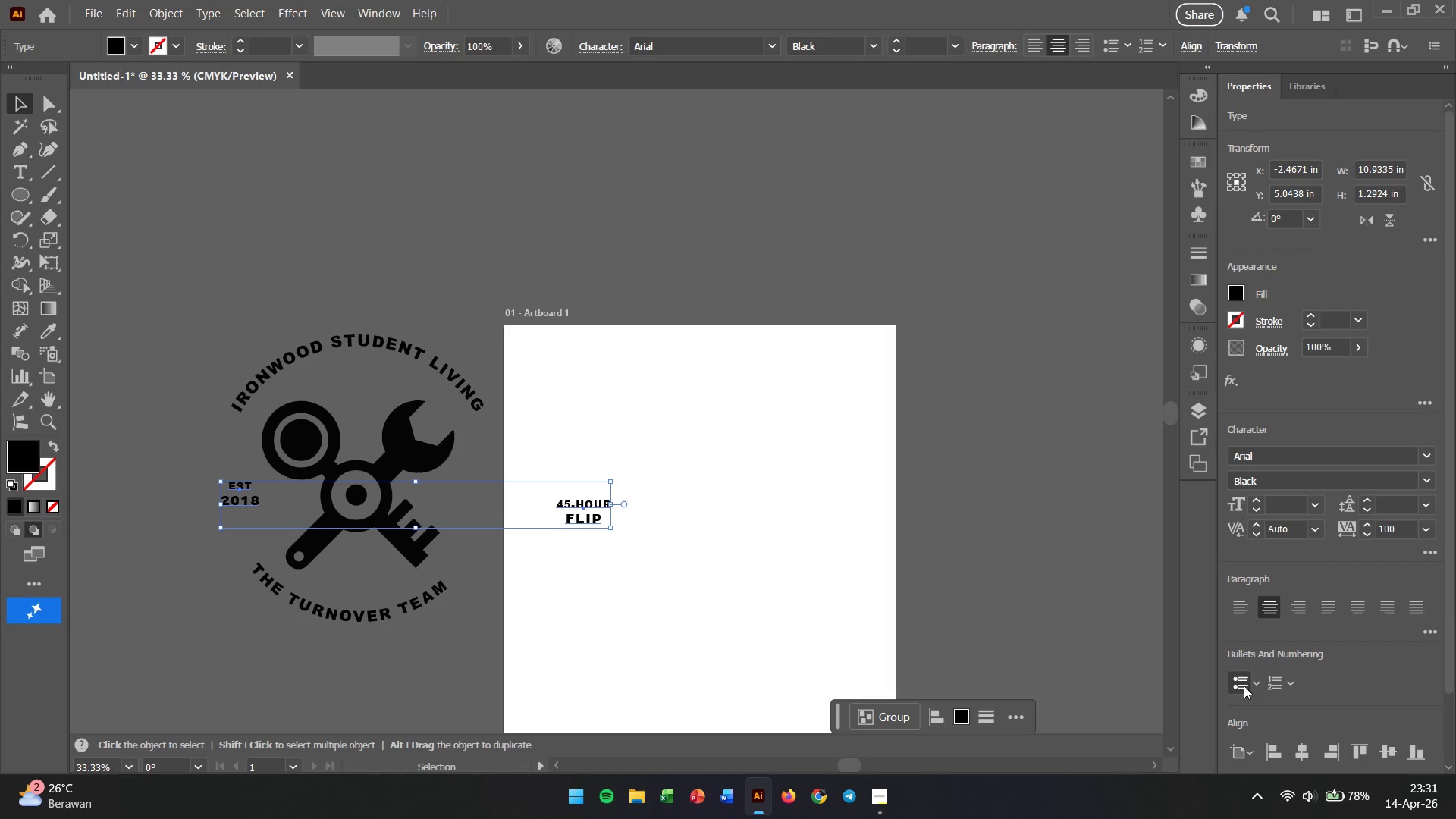 
left_click([1239, 750])
 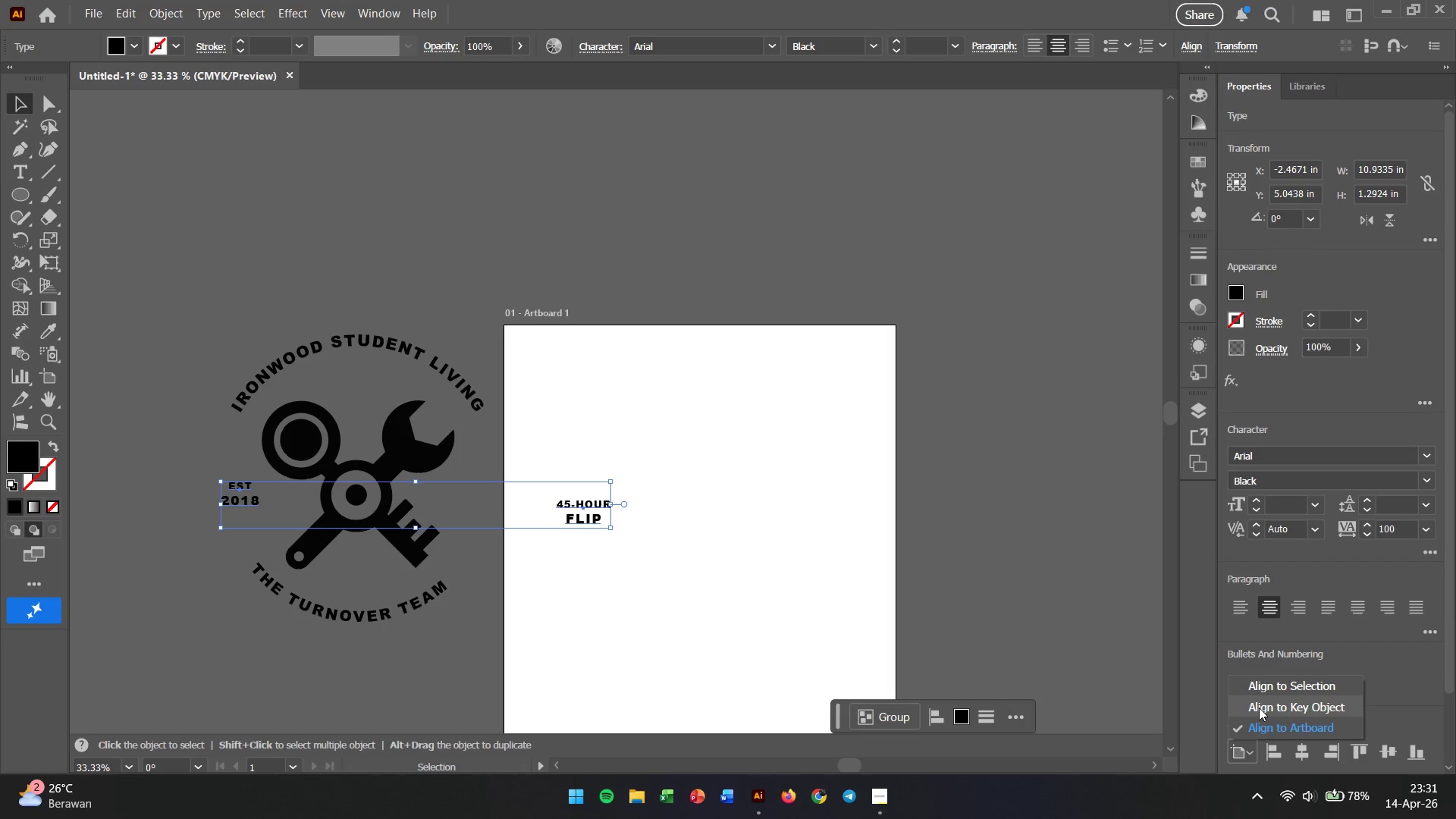 
left_click([1259, 708])
 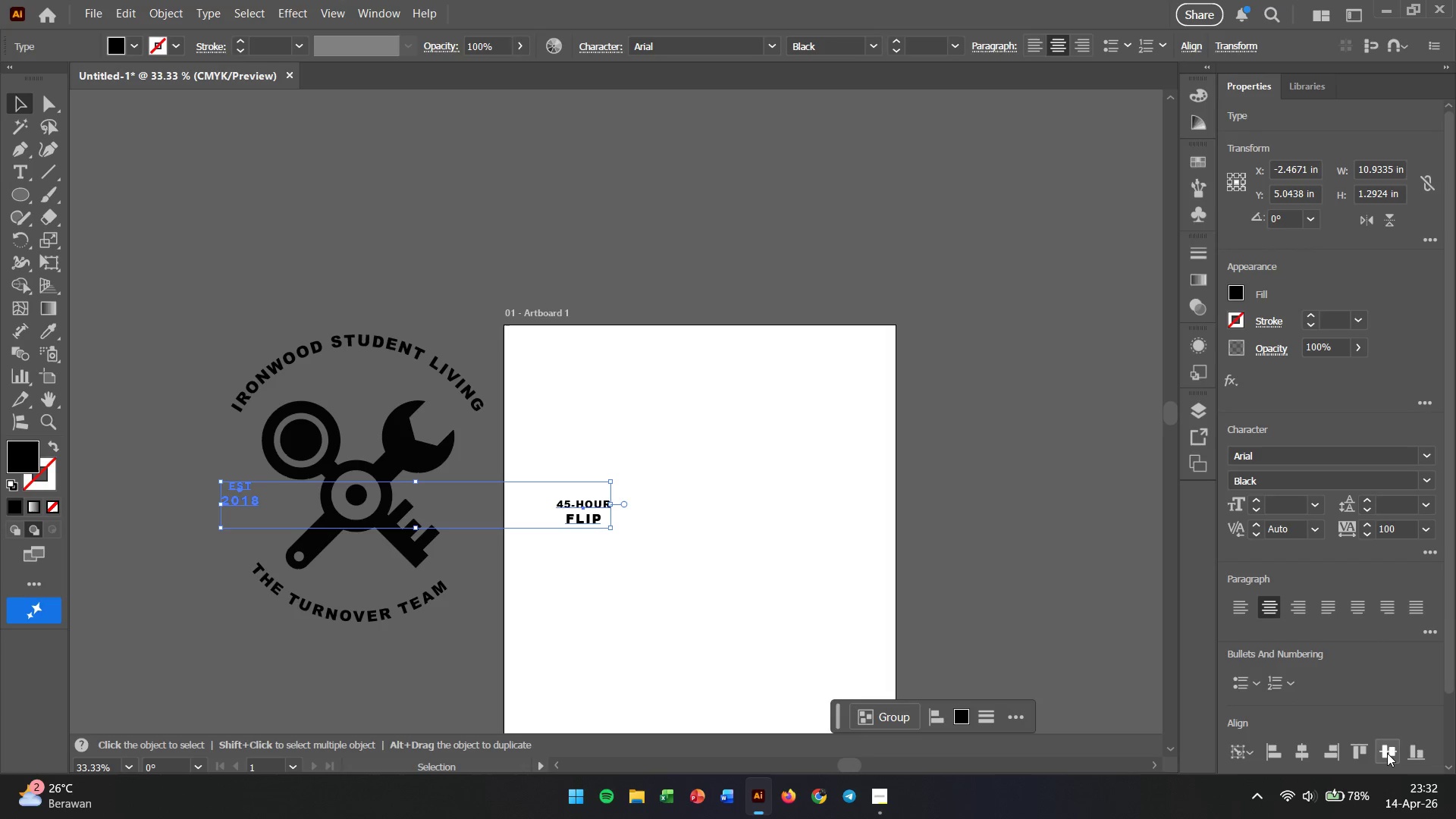 
left_click([1387, 753])
 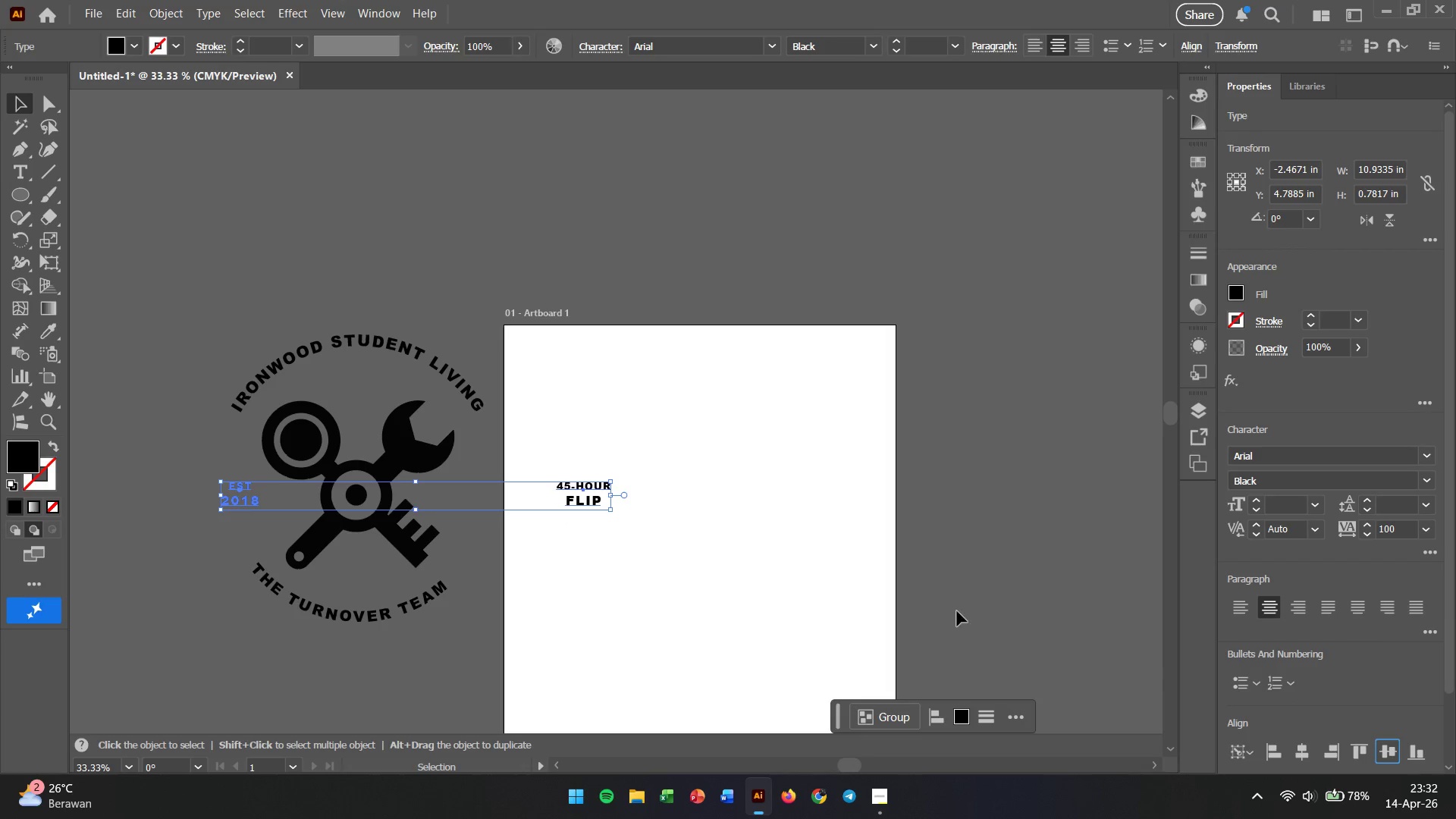 
left_click([693, 564])
 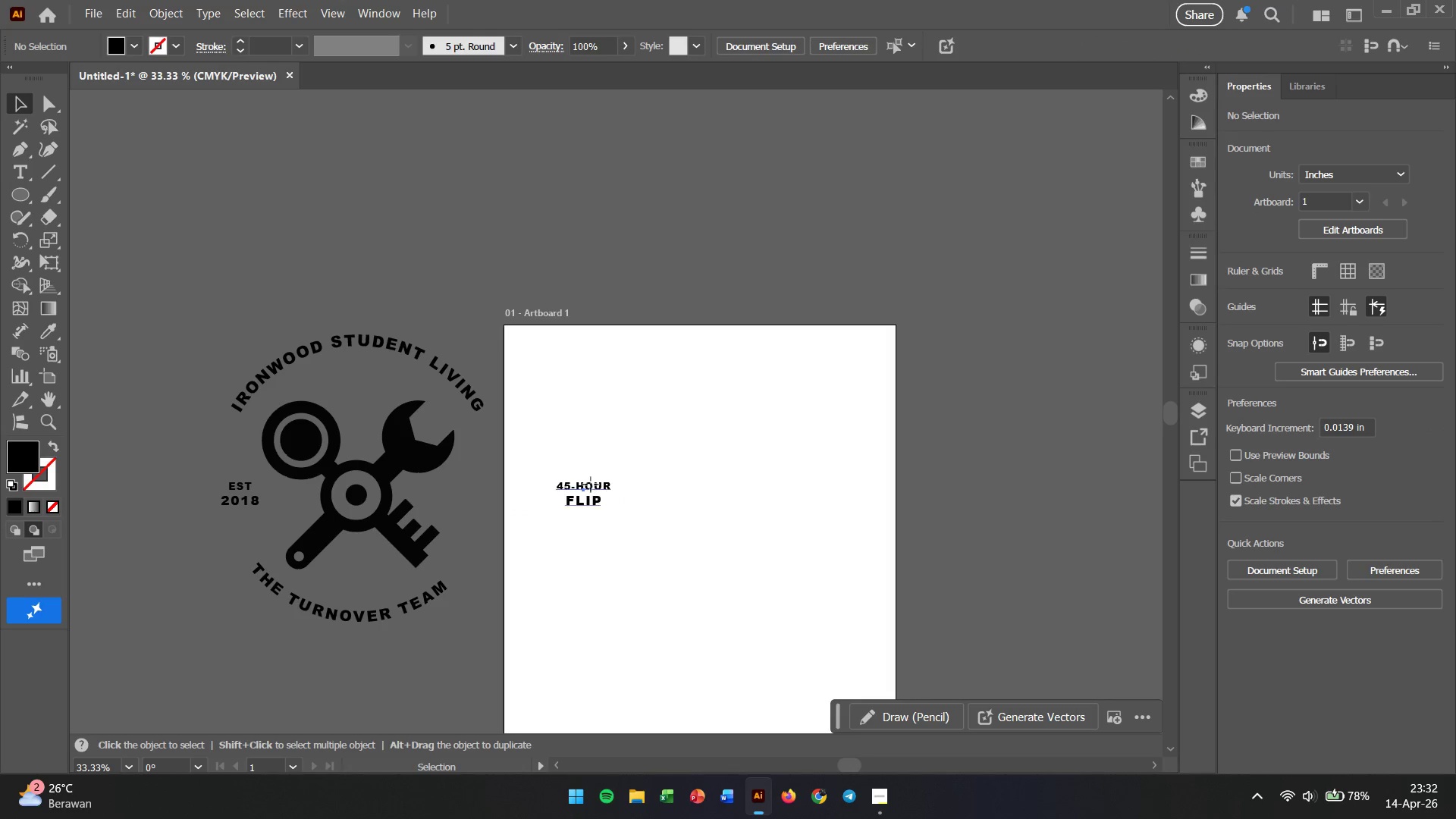 
left_click([591, 485])
 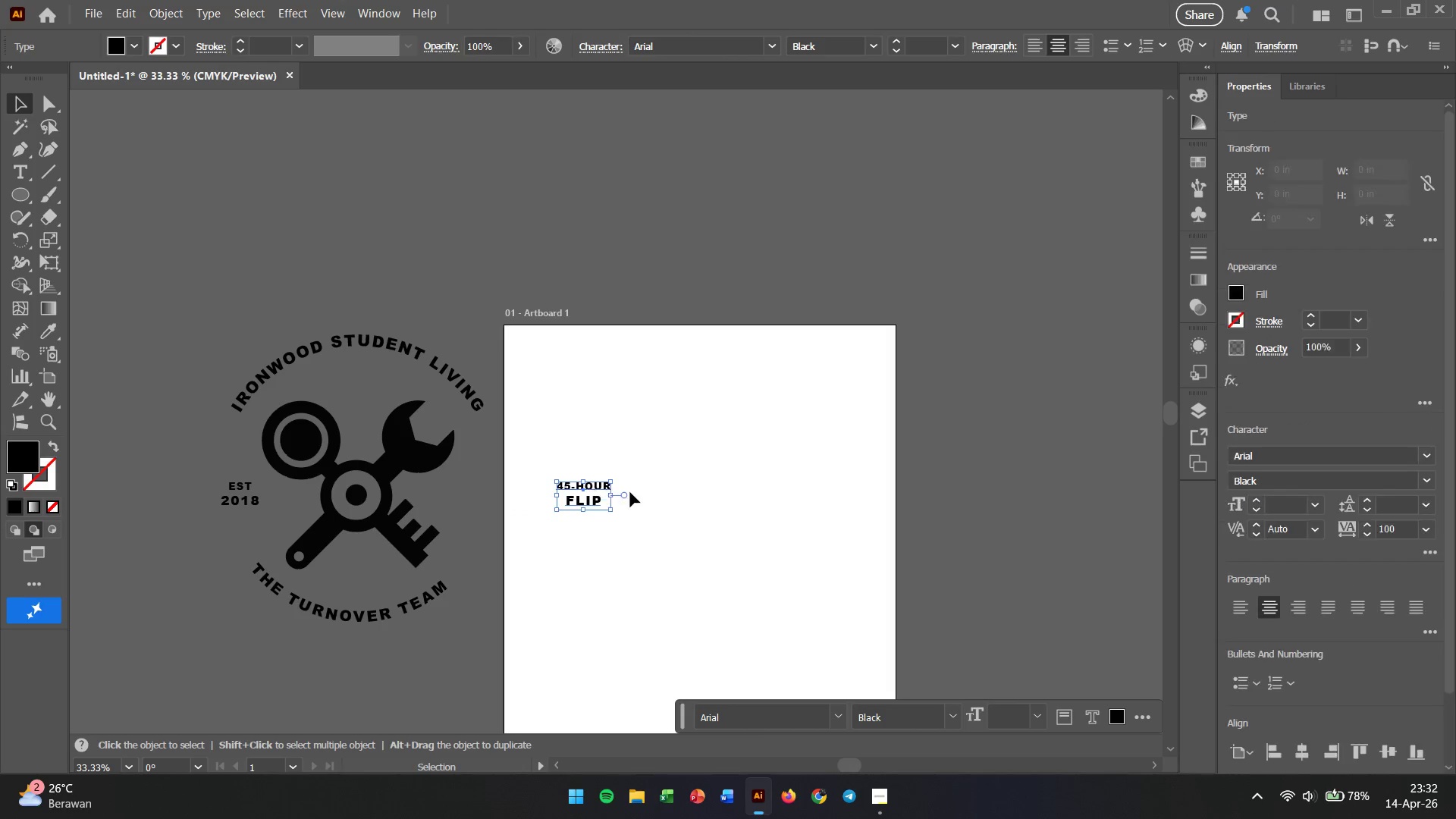 
left_click([630, 492])
 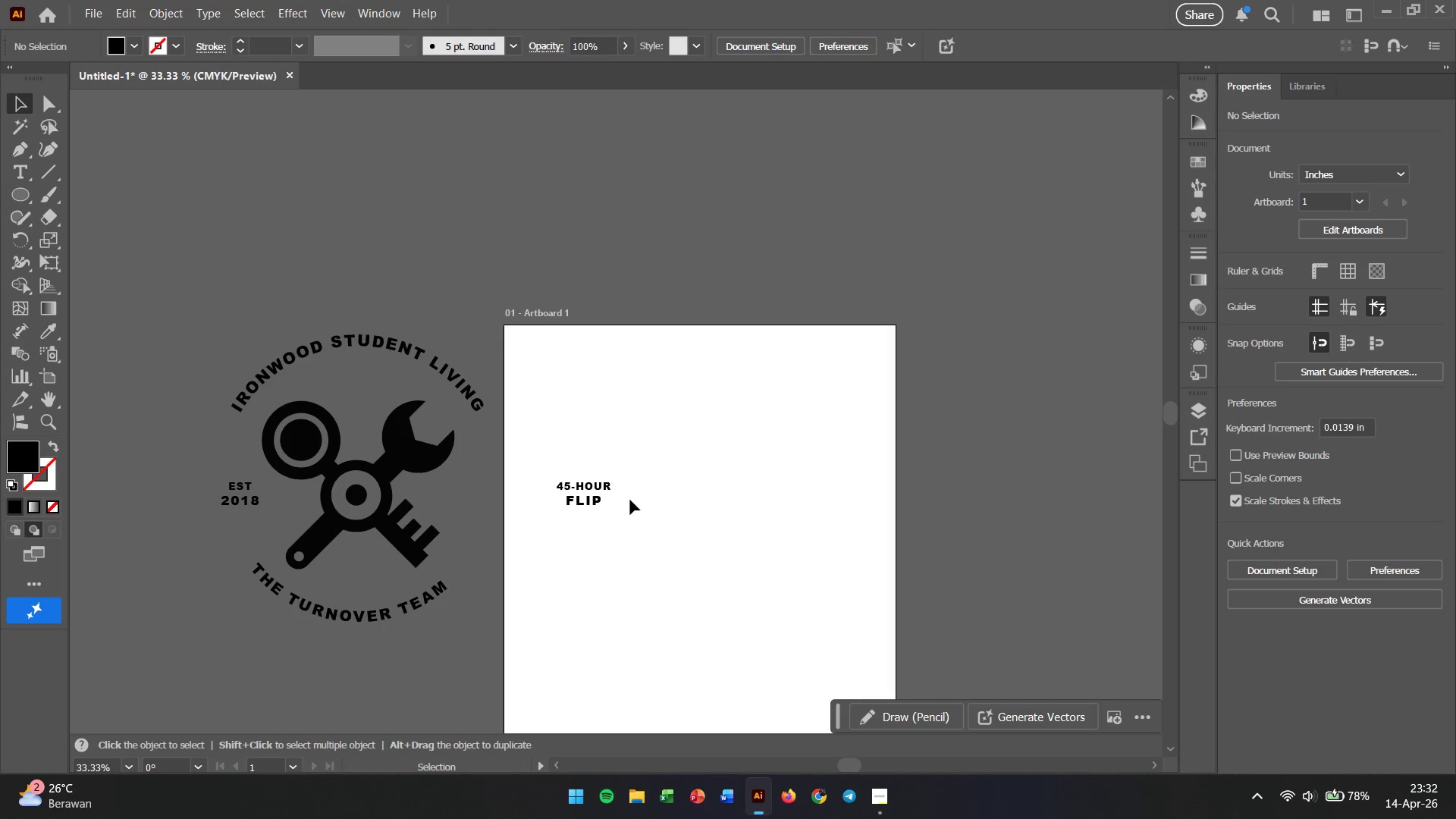 
key(V)
 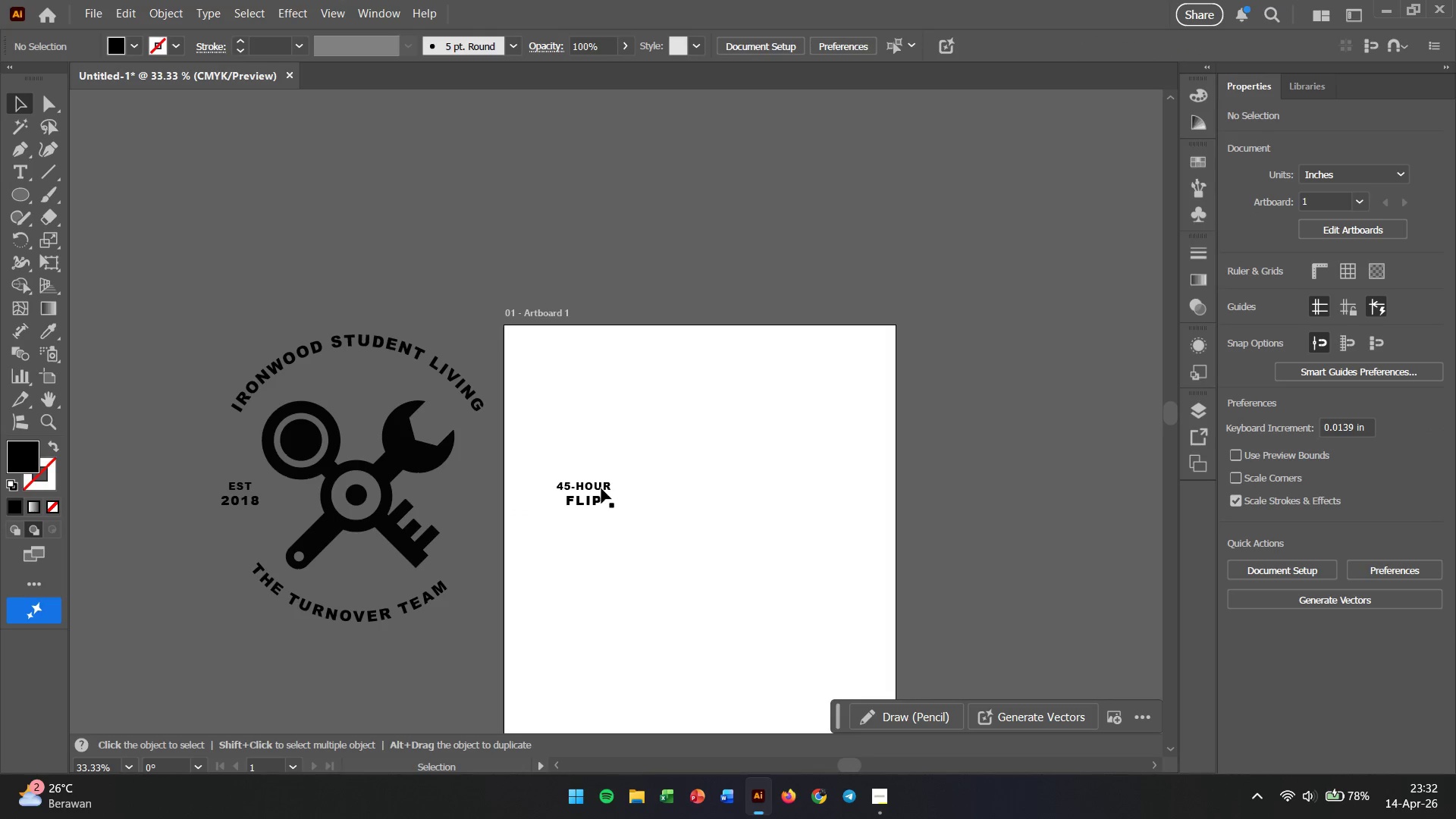 
left_click_drag(start_coordinate=[601, 486], to_coordinate=[495, 482])
 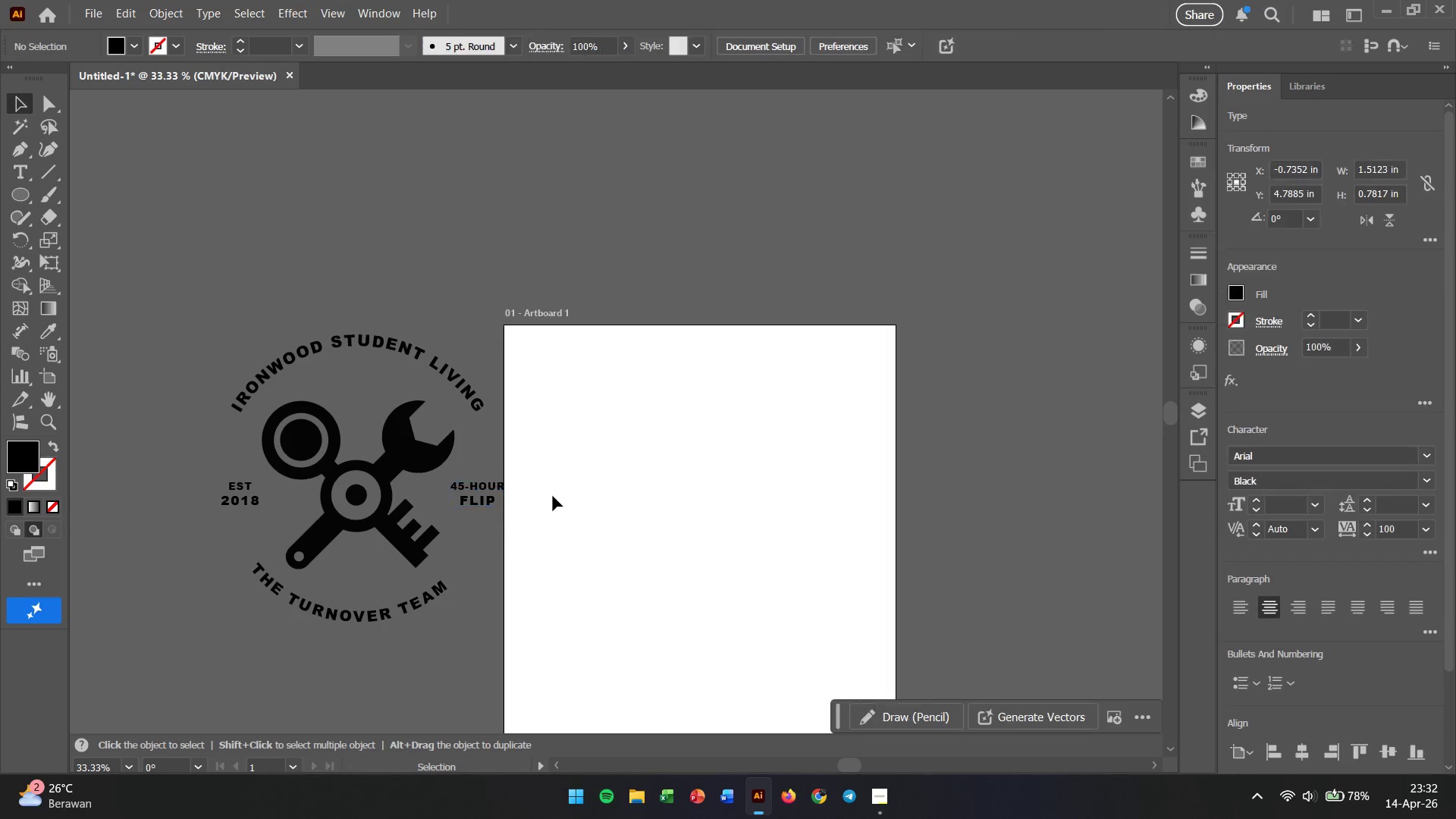 
hold_key(key=ShiftLeft, duration=4.74)
 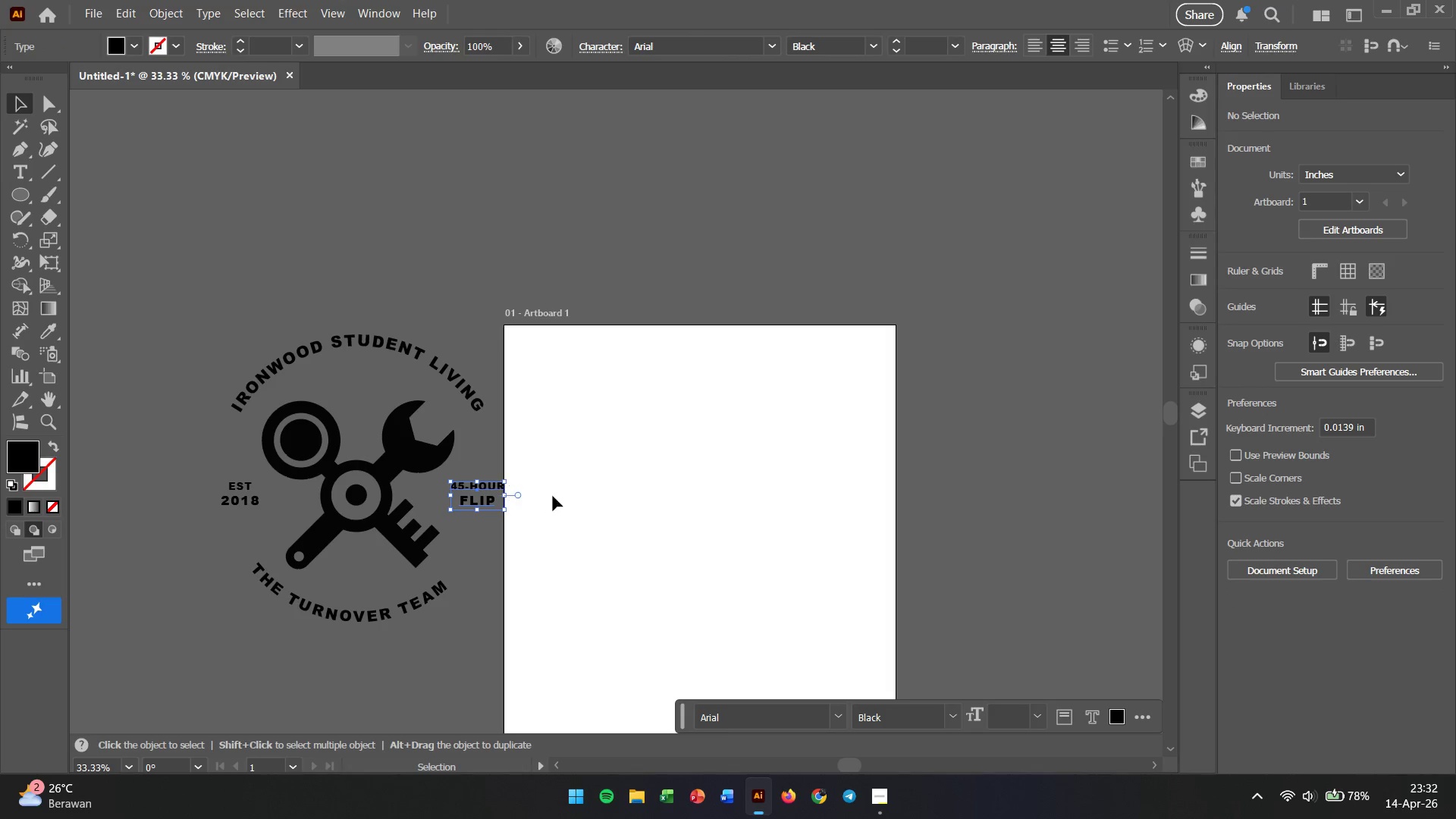 
left_click([553, 496])
 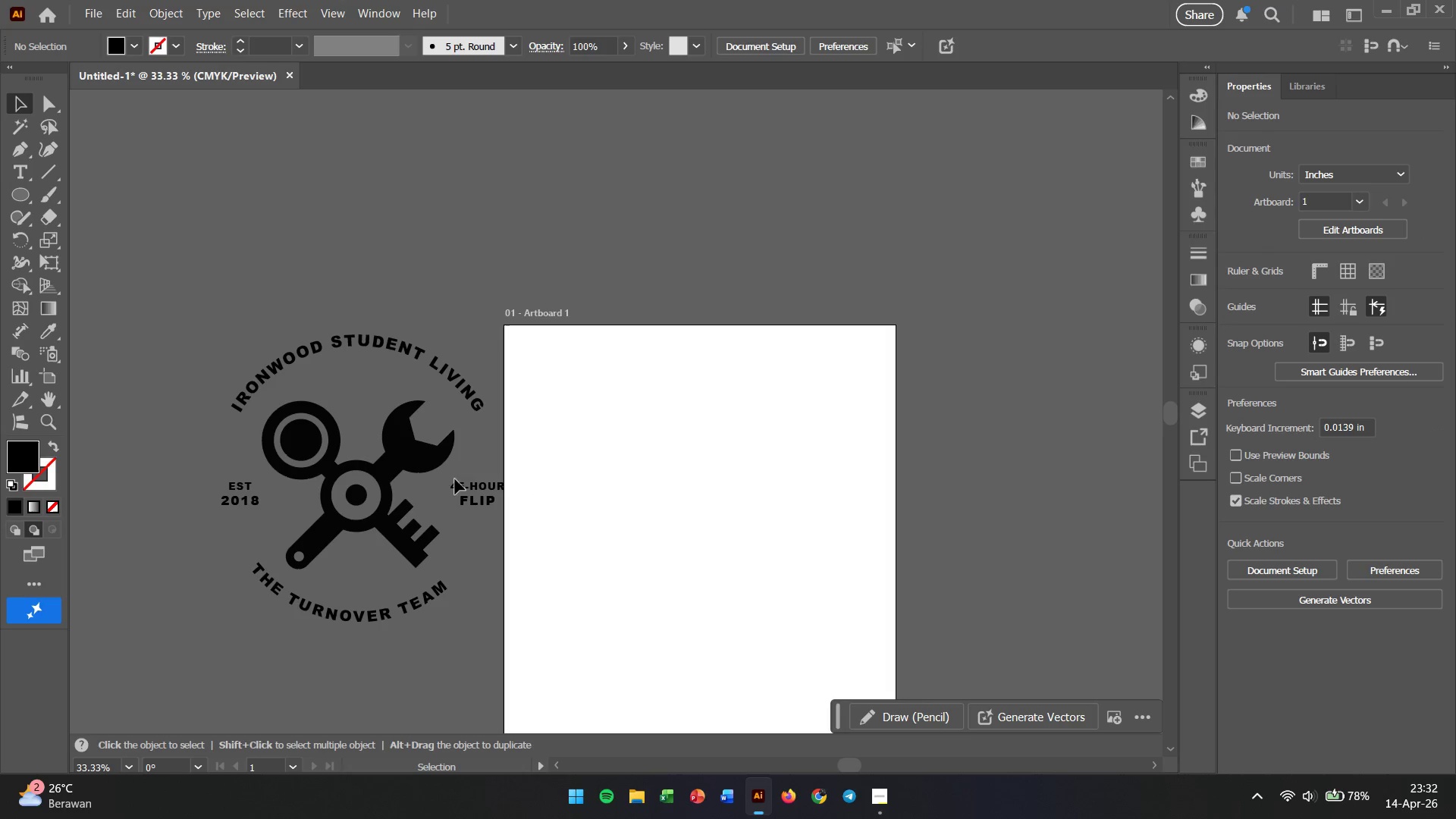 
left_click_drag(start_coordinate=[475, 485], to_coordinate=[469, 485])
 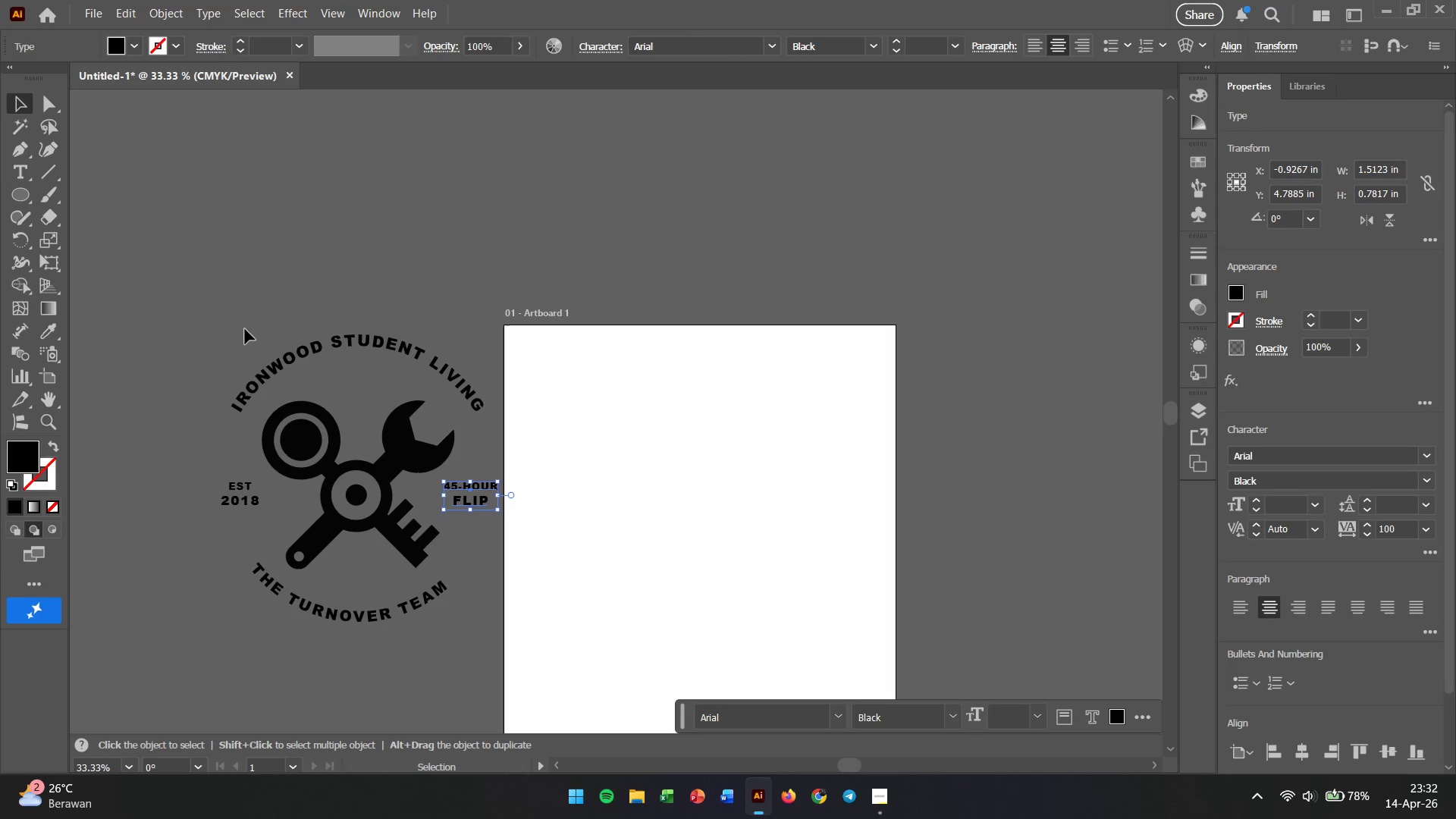 
hold_key(key=ShiftLeft, duration=0.47)
 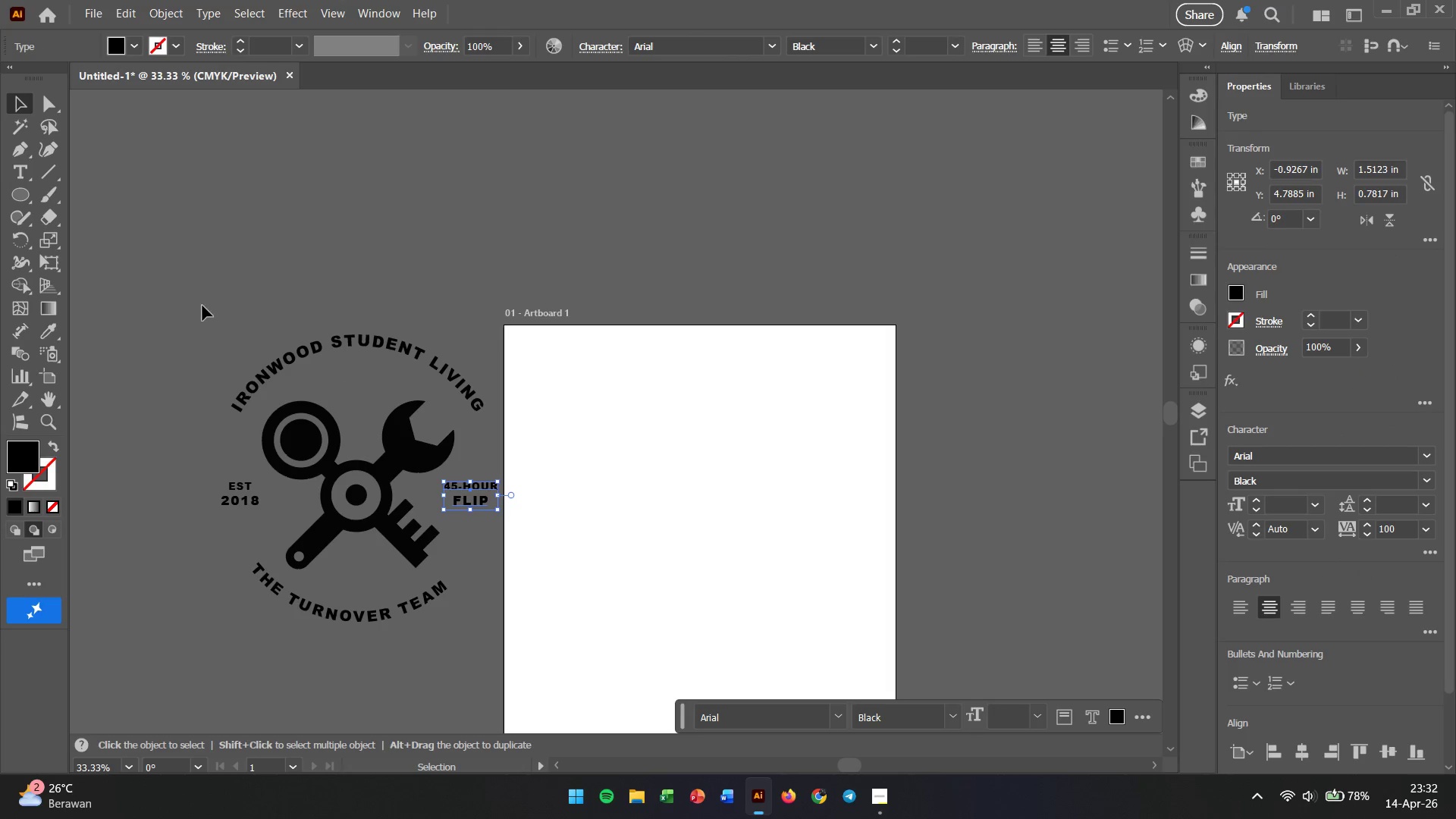 
left_click_drag(start_coordinate=[202, 306], to_coordinate=[534, 647])
 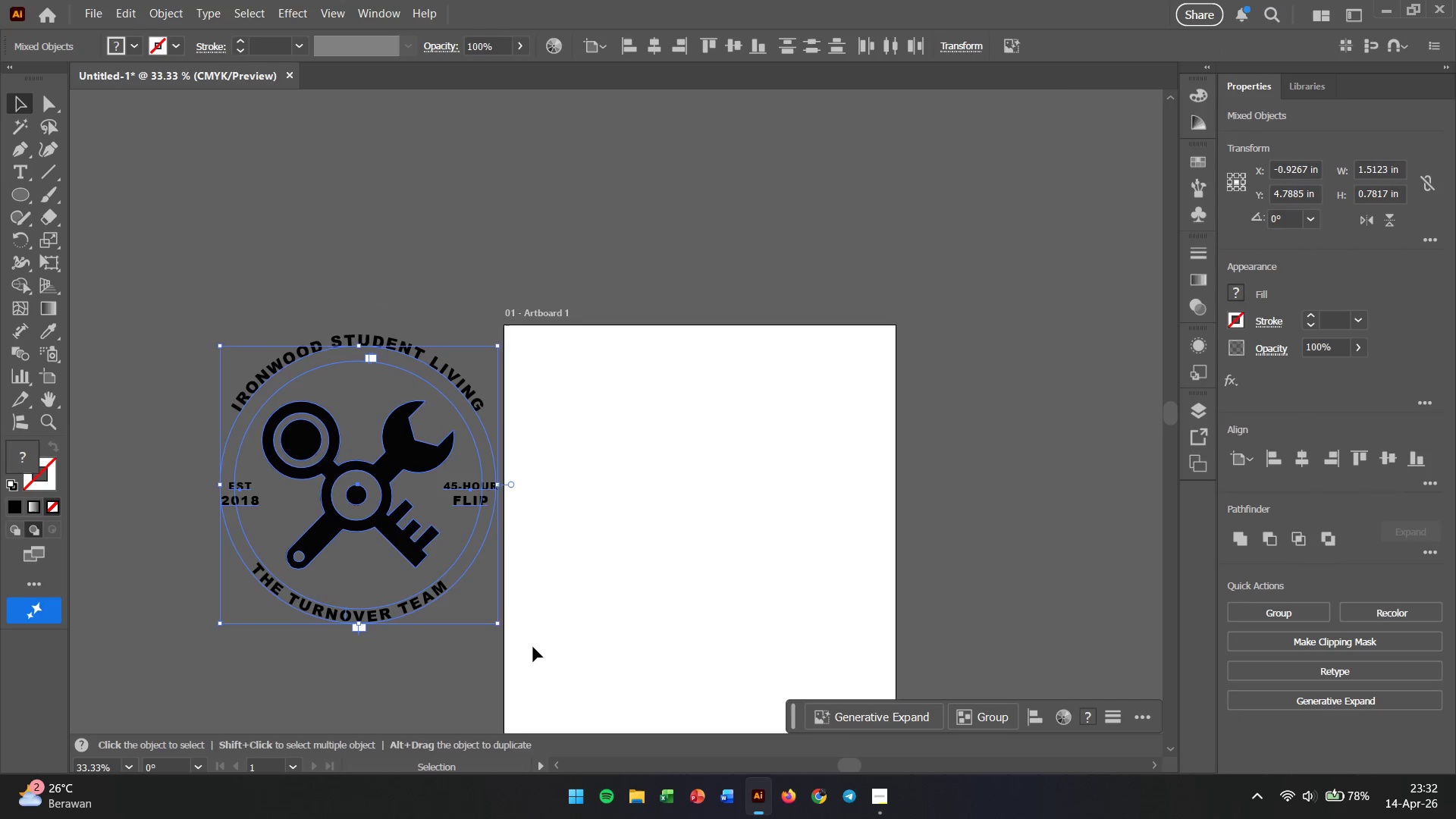 
key(Control+G)
 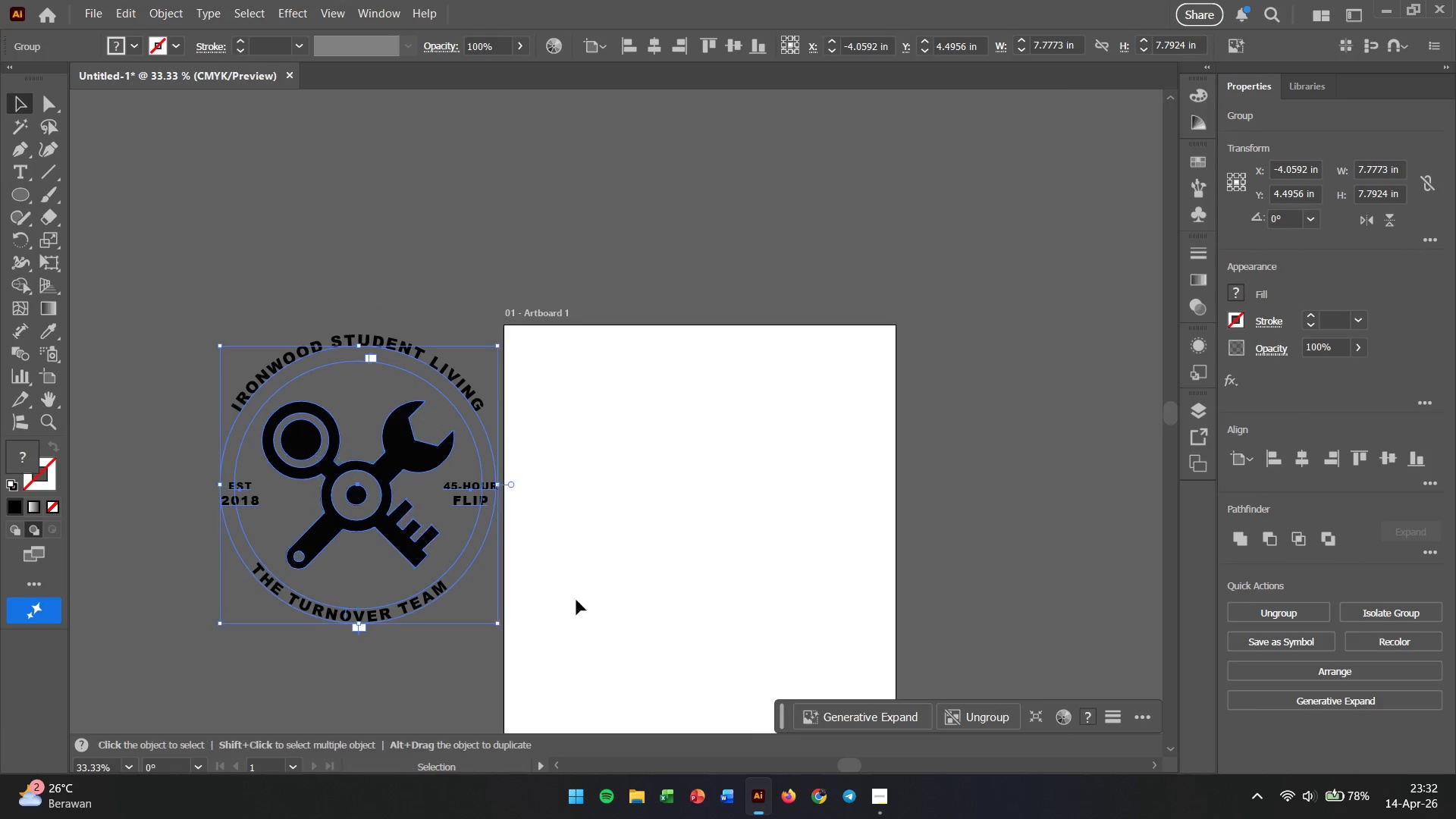 
left_click([594, 552])
 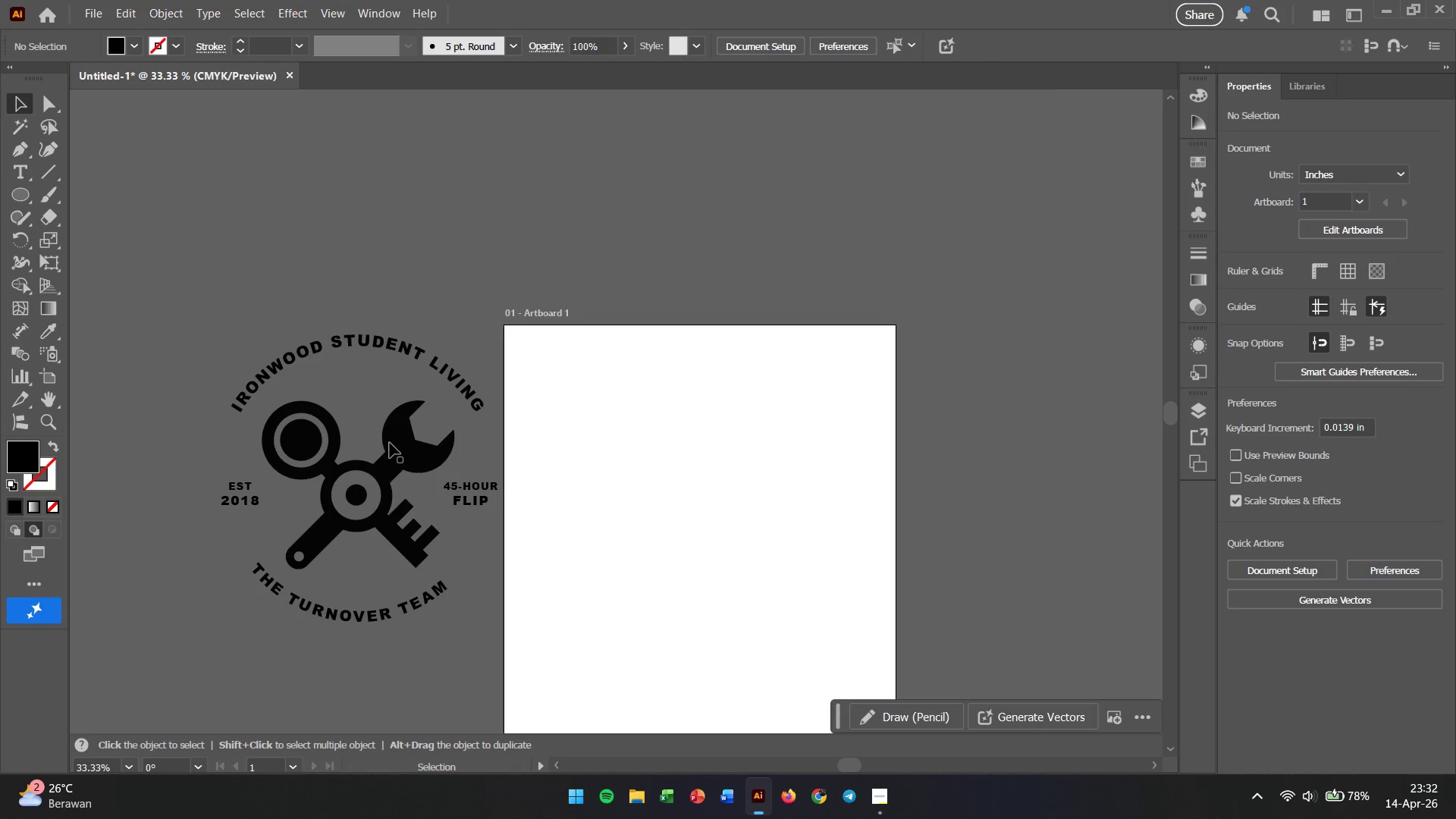 
left_click_drag(start_coordinate=[428, 463], to_coordinate=[371, 468])
 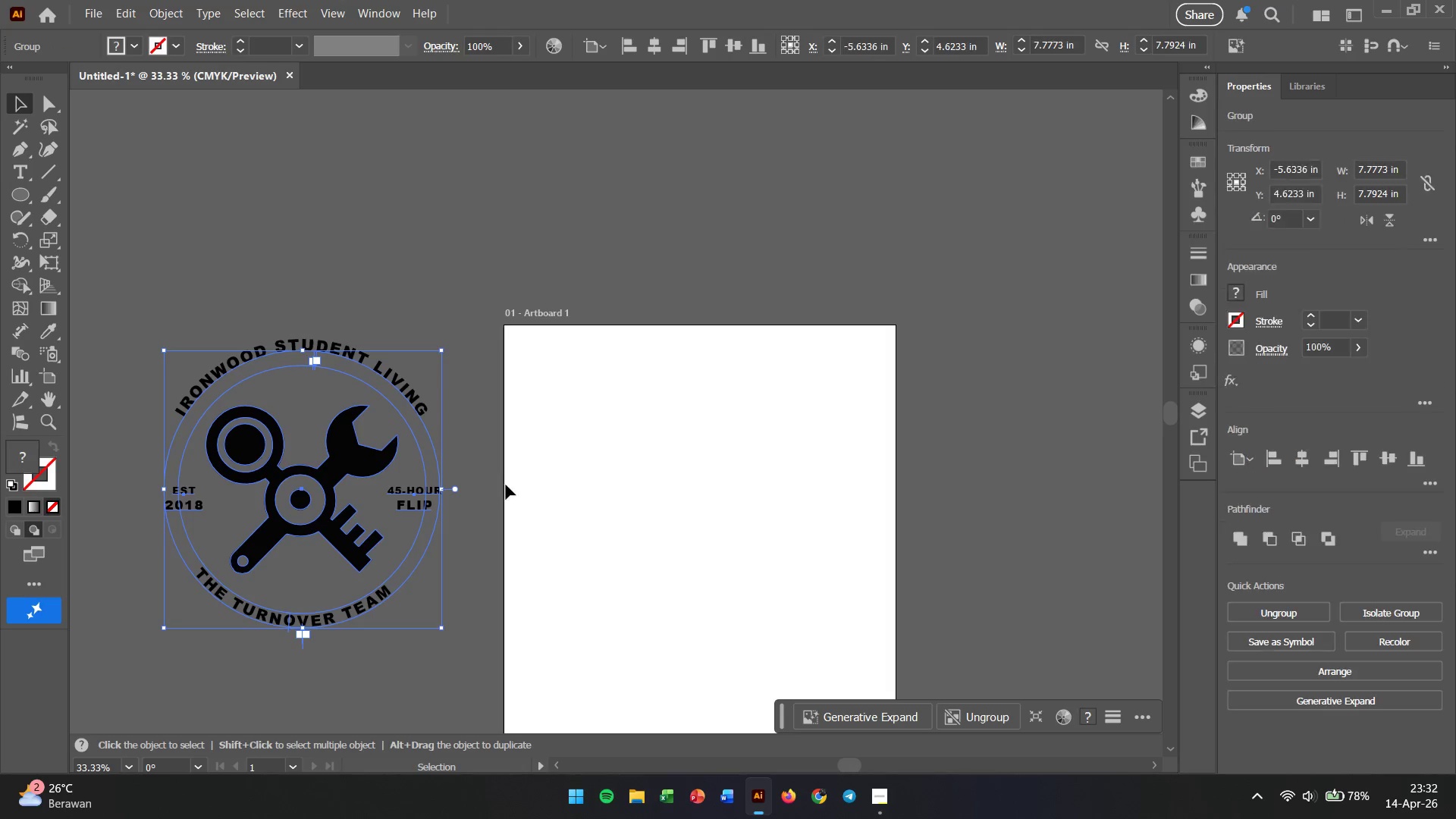 
left_click([522, 488])
 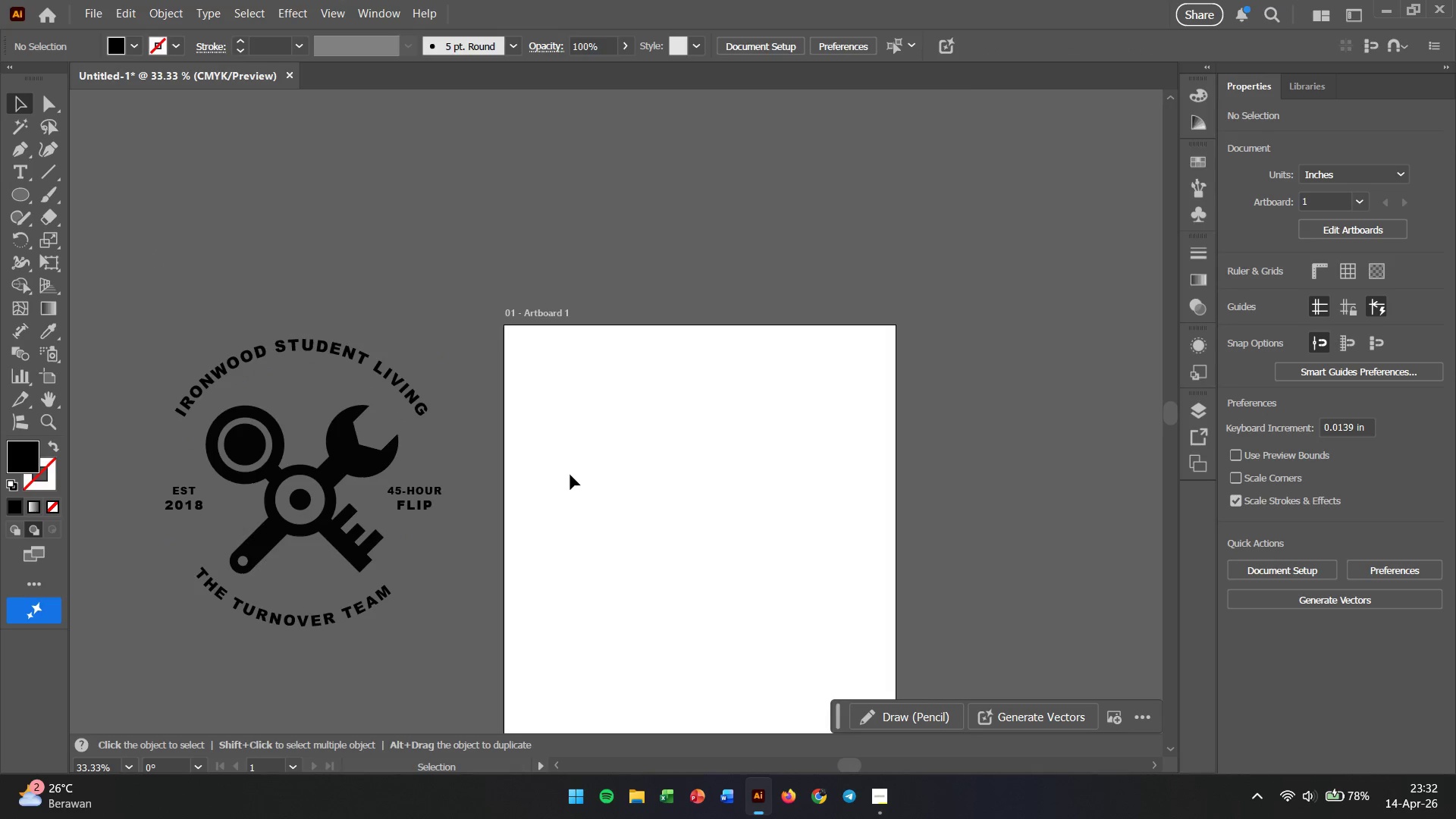 
wait(5.06)
 